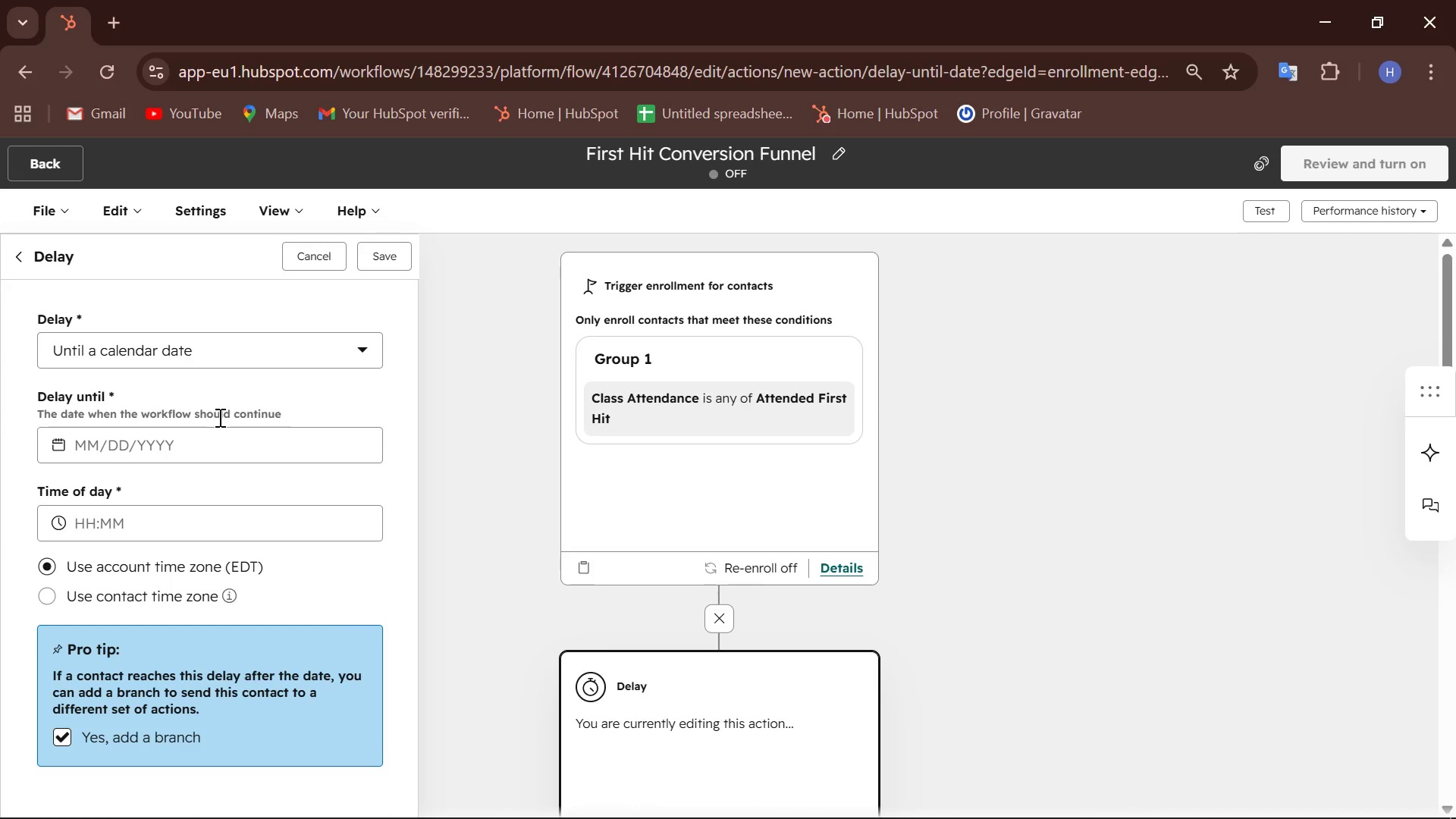 
scroll: coordinate [210, 554], scroll_direction: down, amount: 1.0
 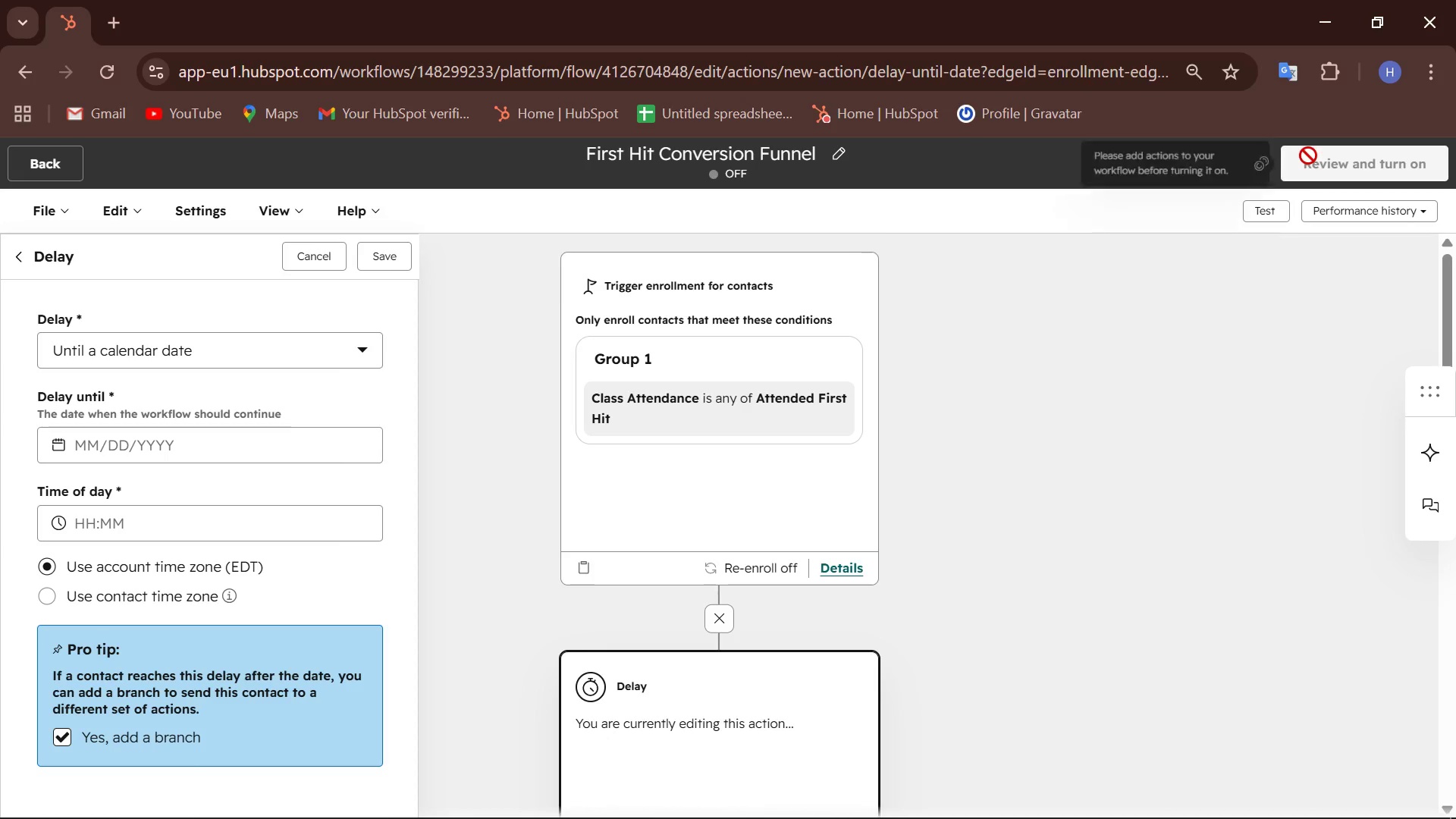 
wait(7.52)
 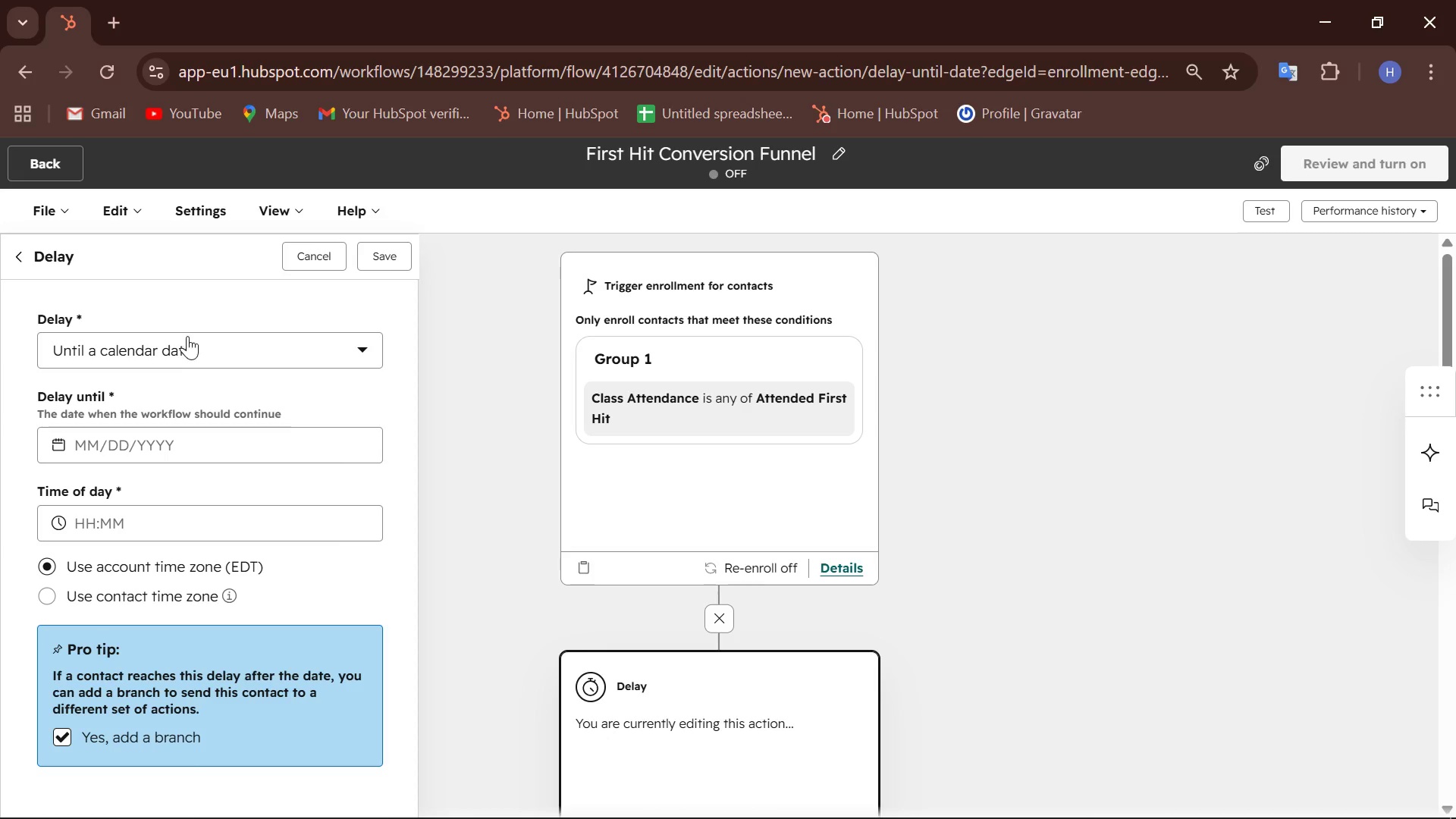 
left_click([221, 355])
 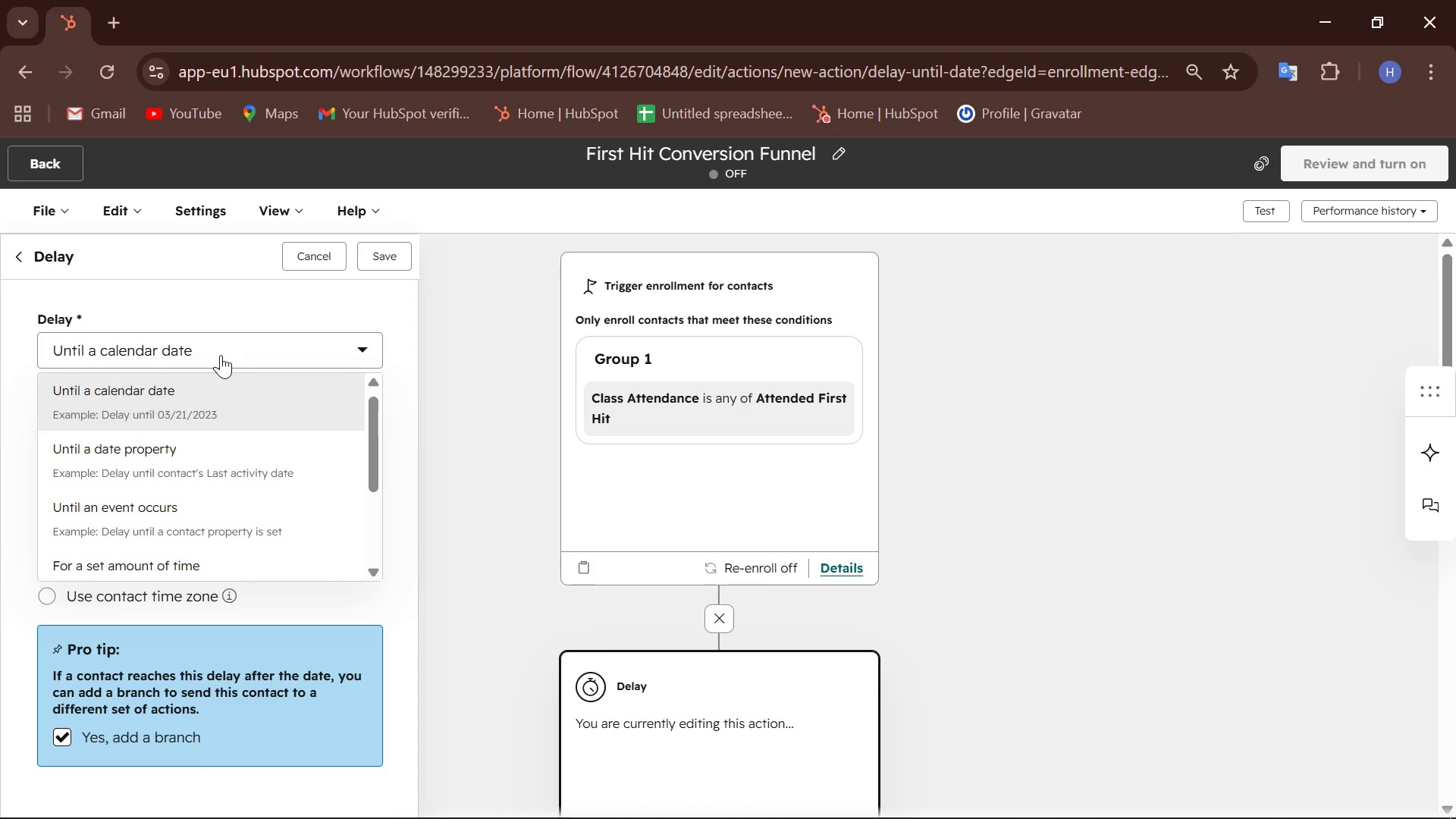 
left_click([221, 355])
 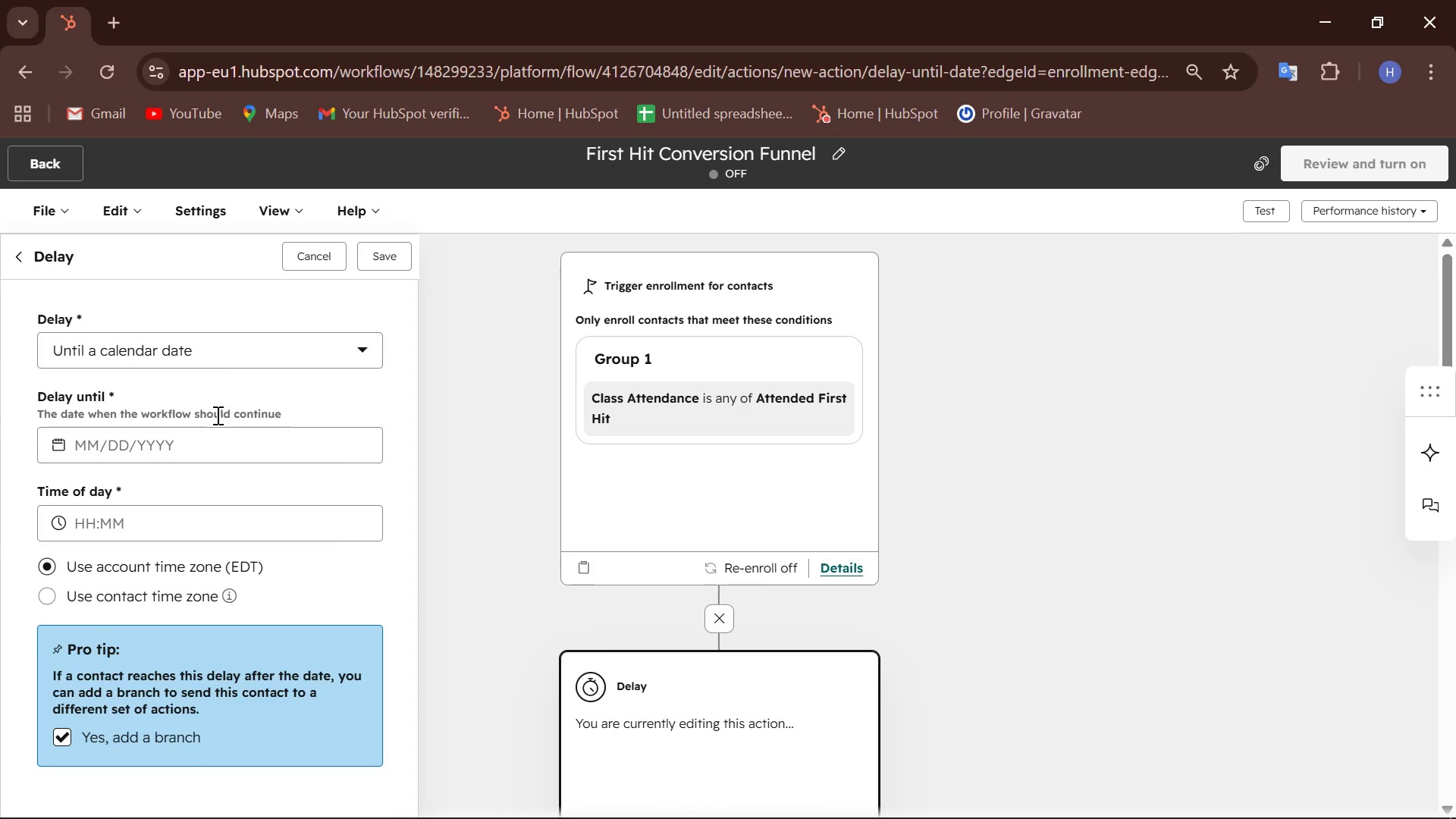 
left_click([269, 348])
 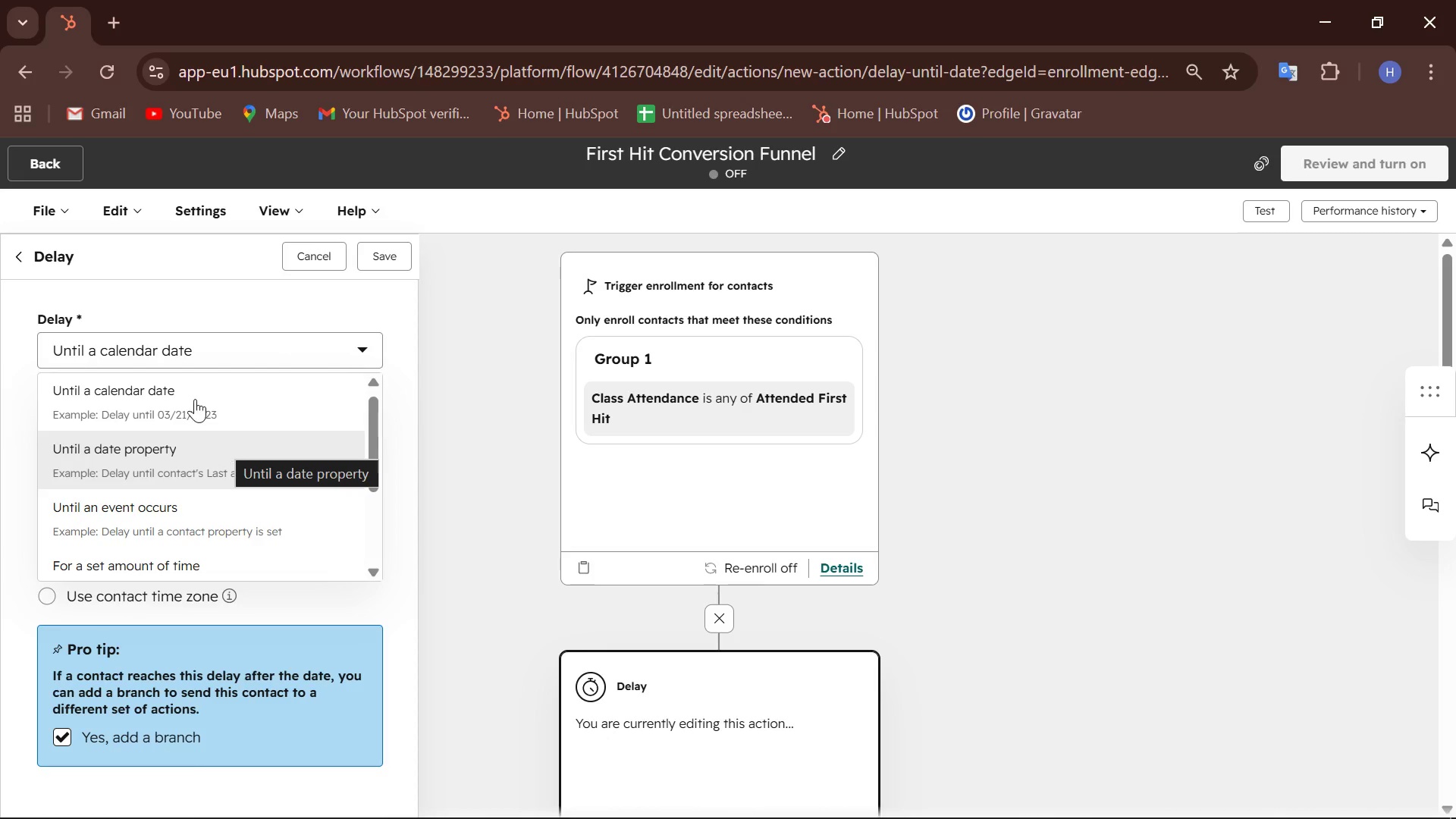 
left_click([54, 257])
 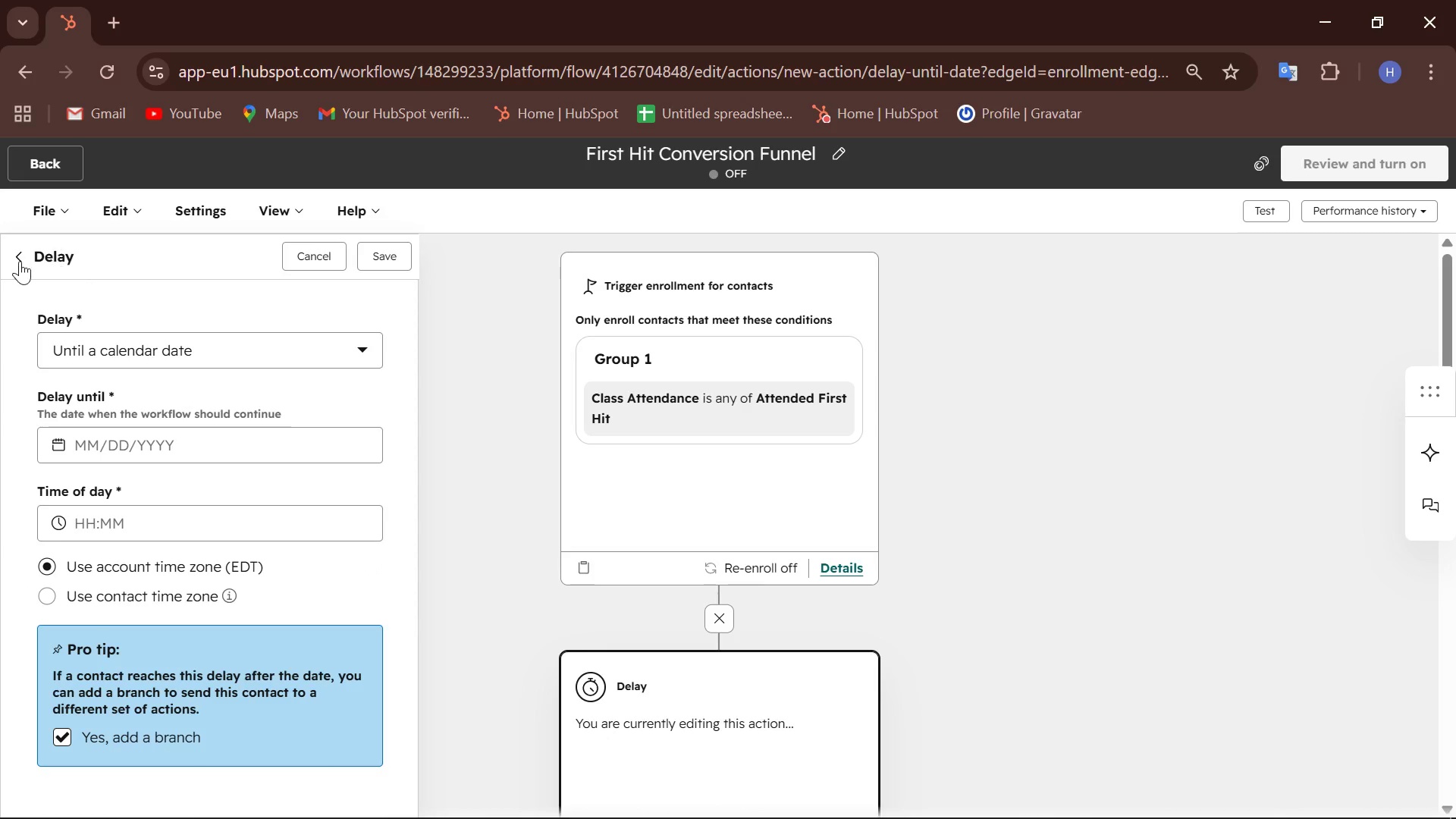 
left_click([20, 261])
 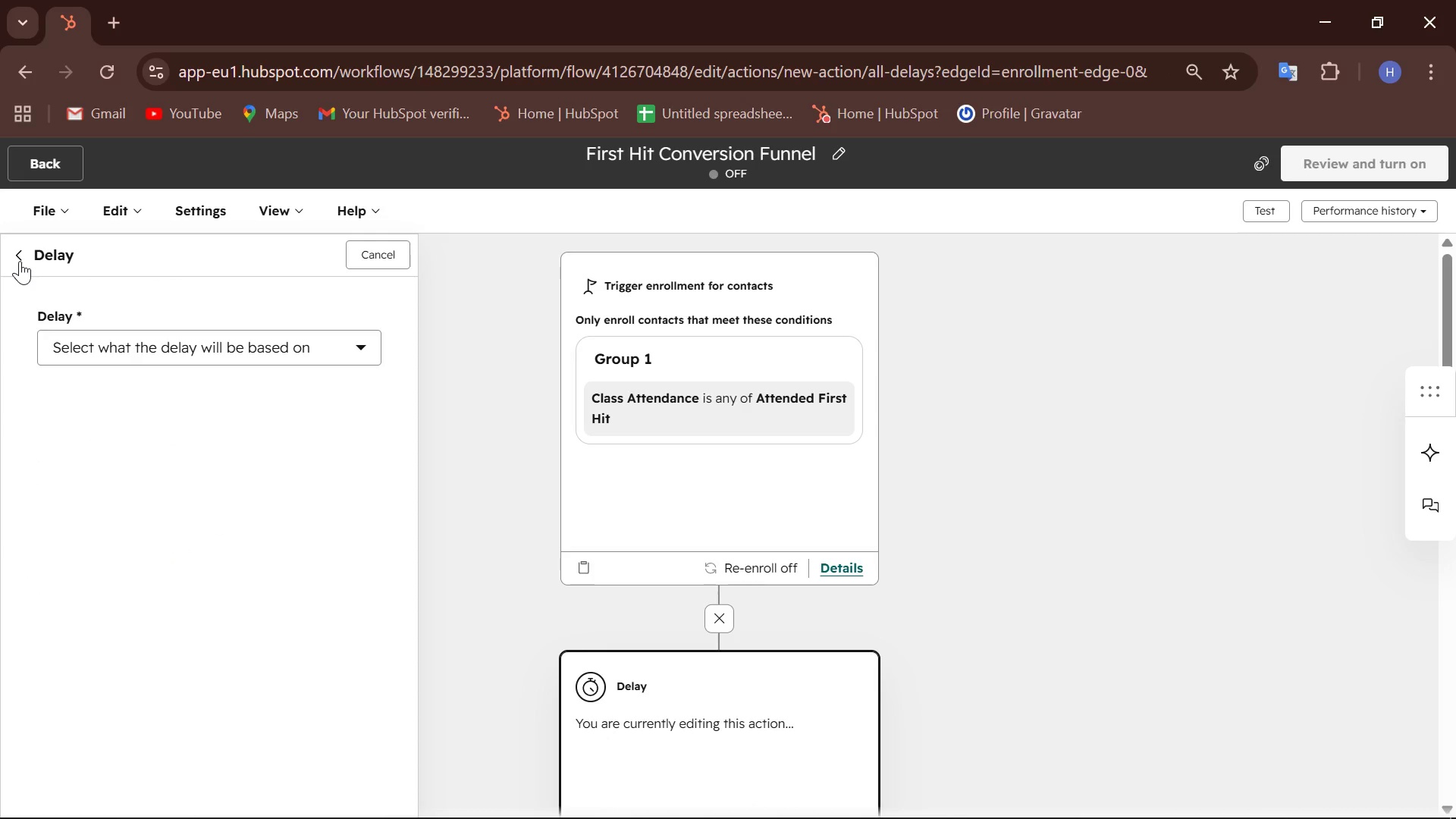 
left_click([20, 261])
 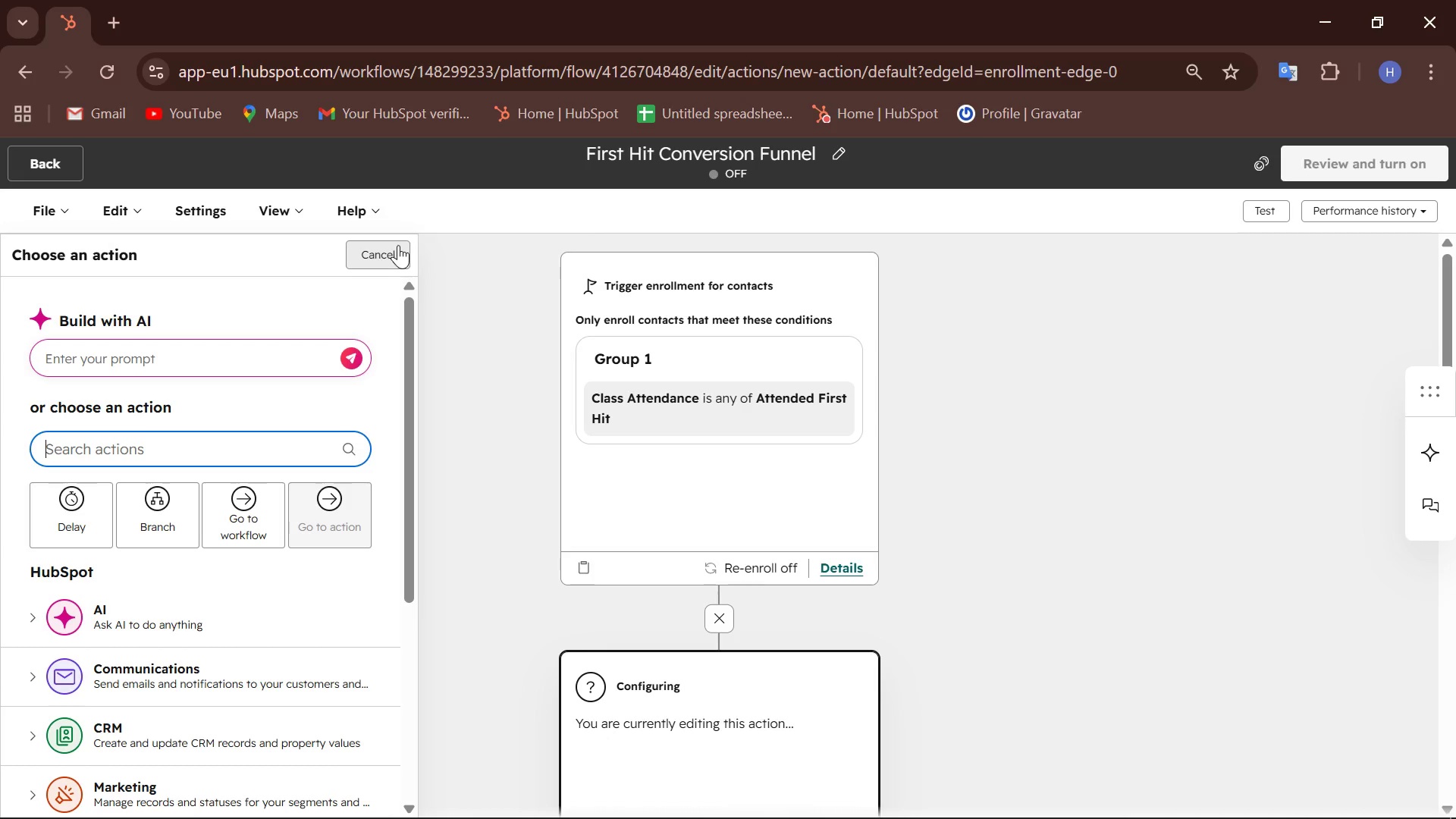 
wait(33.2)
 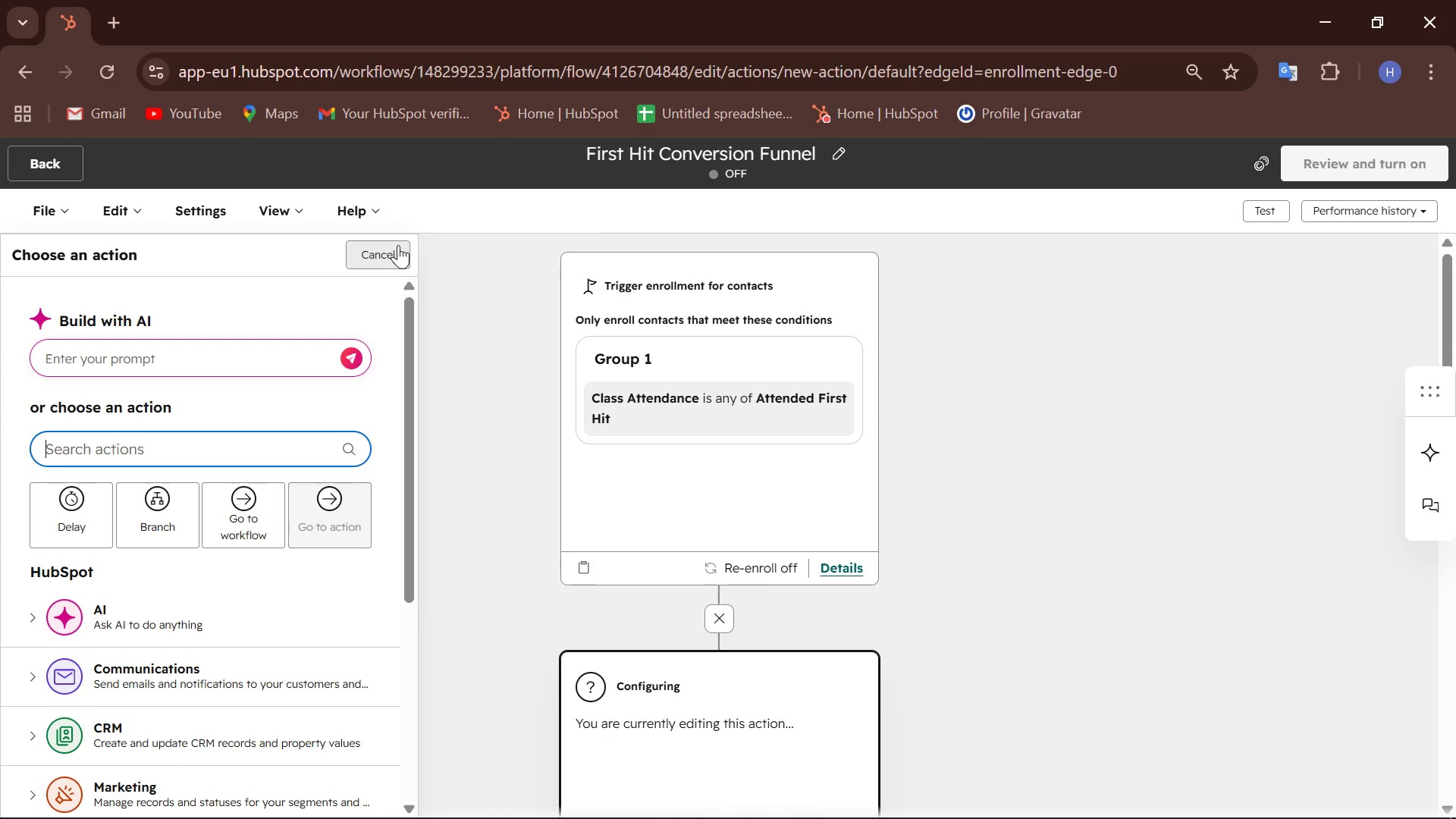 
left_click([111, 300])
 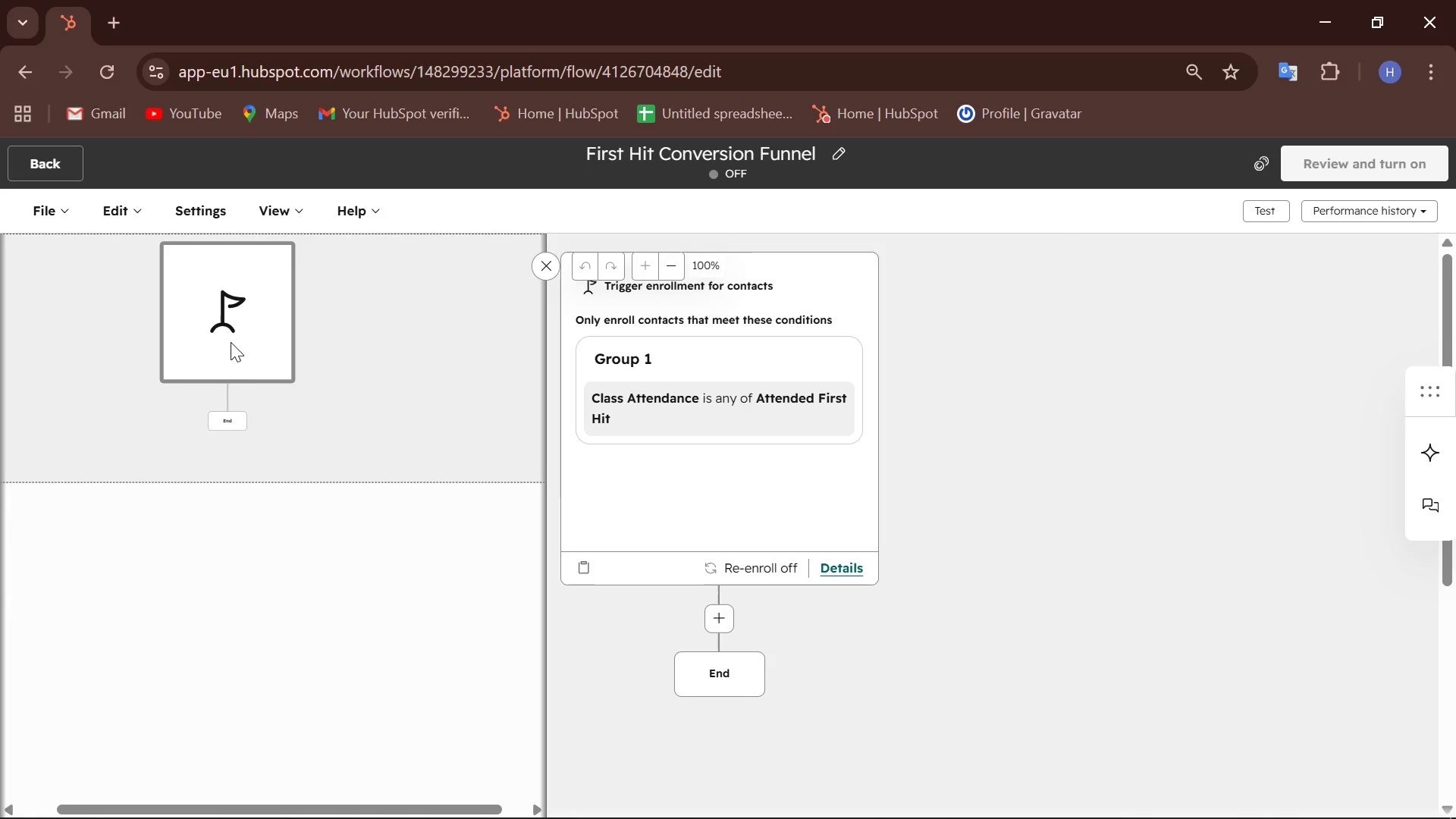 
scroll: coordinate [301, 411], scroll_direction: down, amount: 2.0
 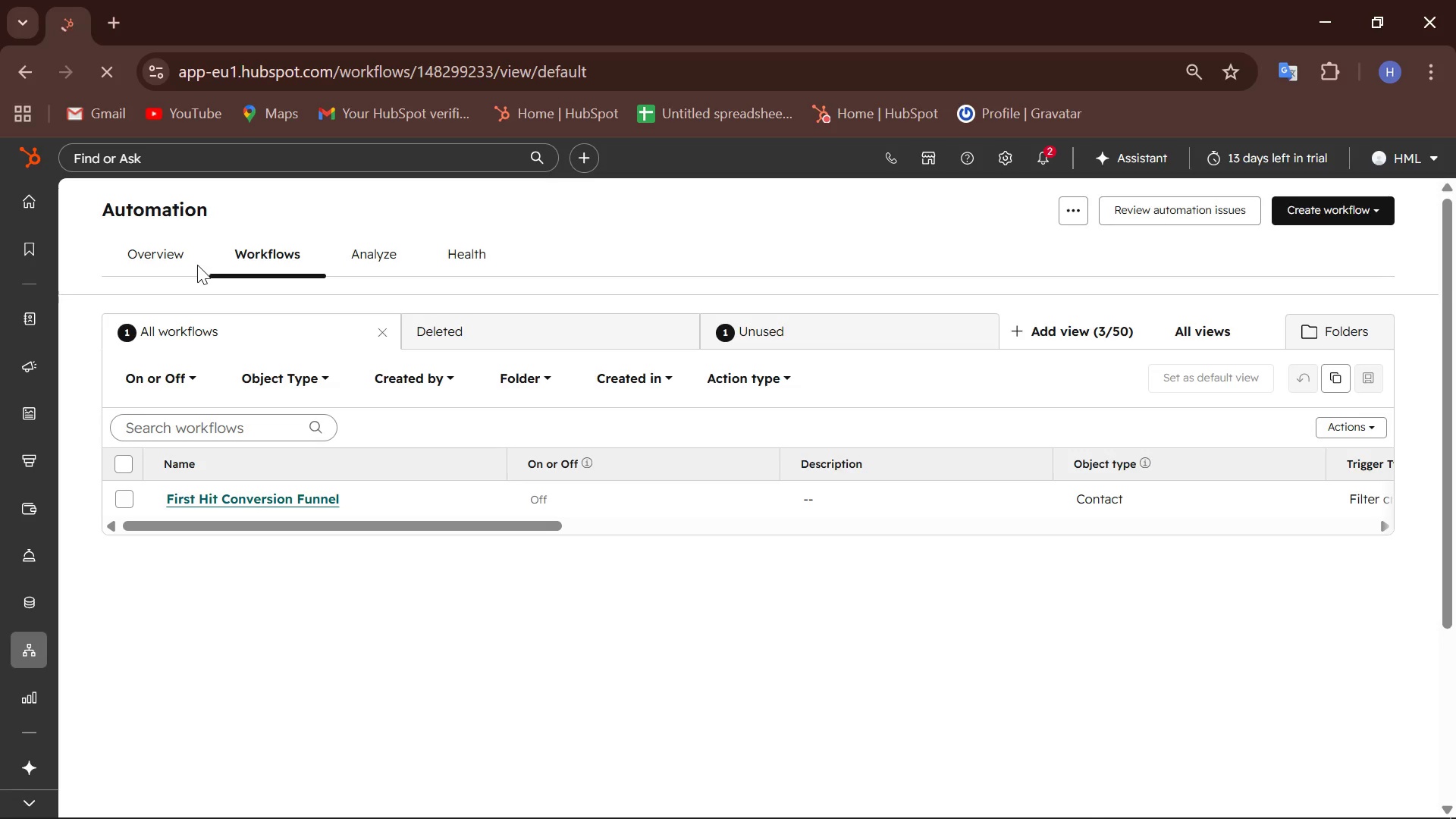 
wait(7.06)
 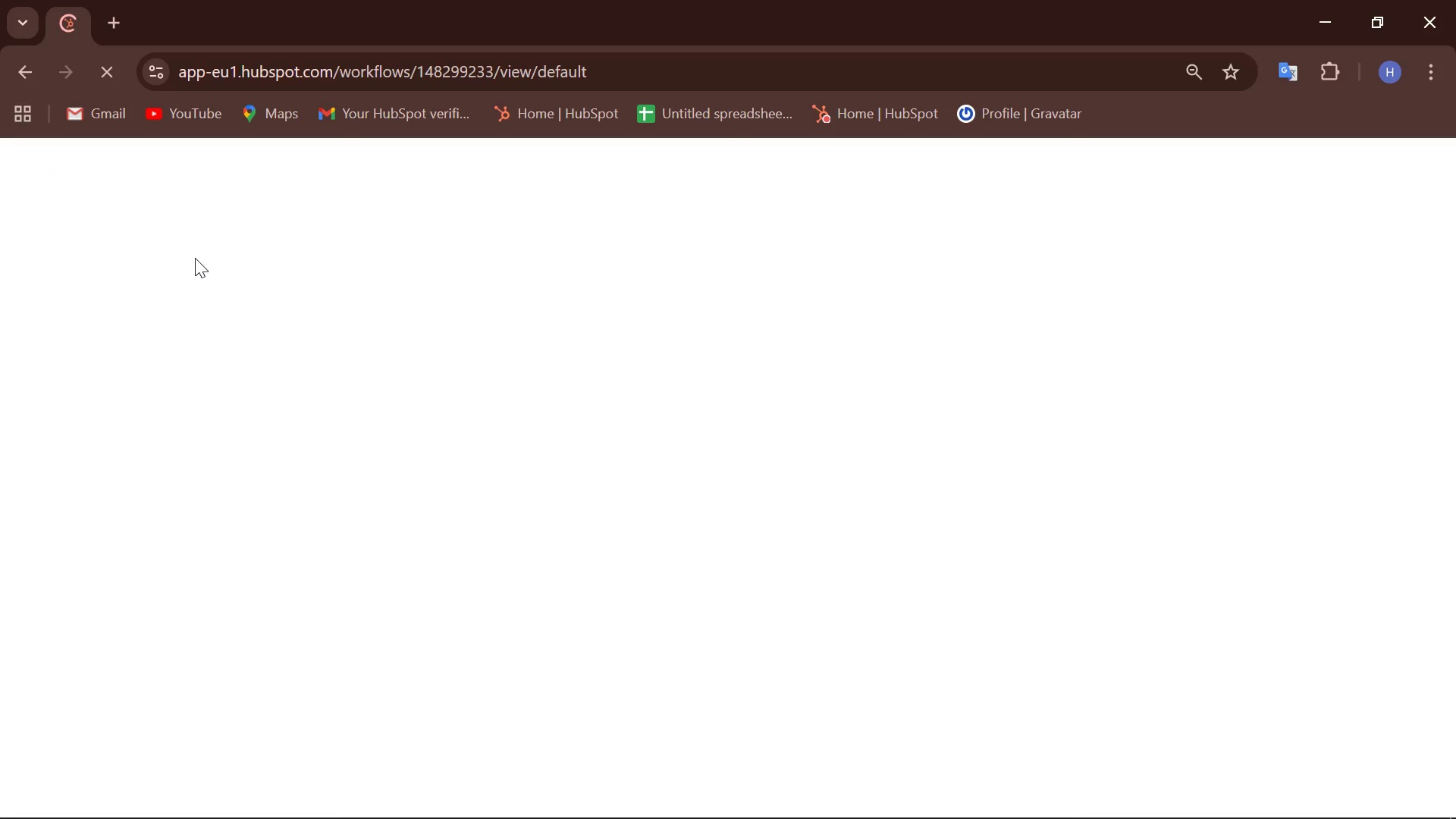 
mouse_move([1338, 505])
 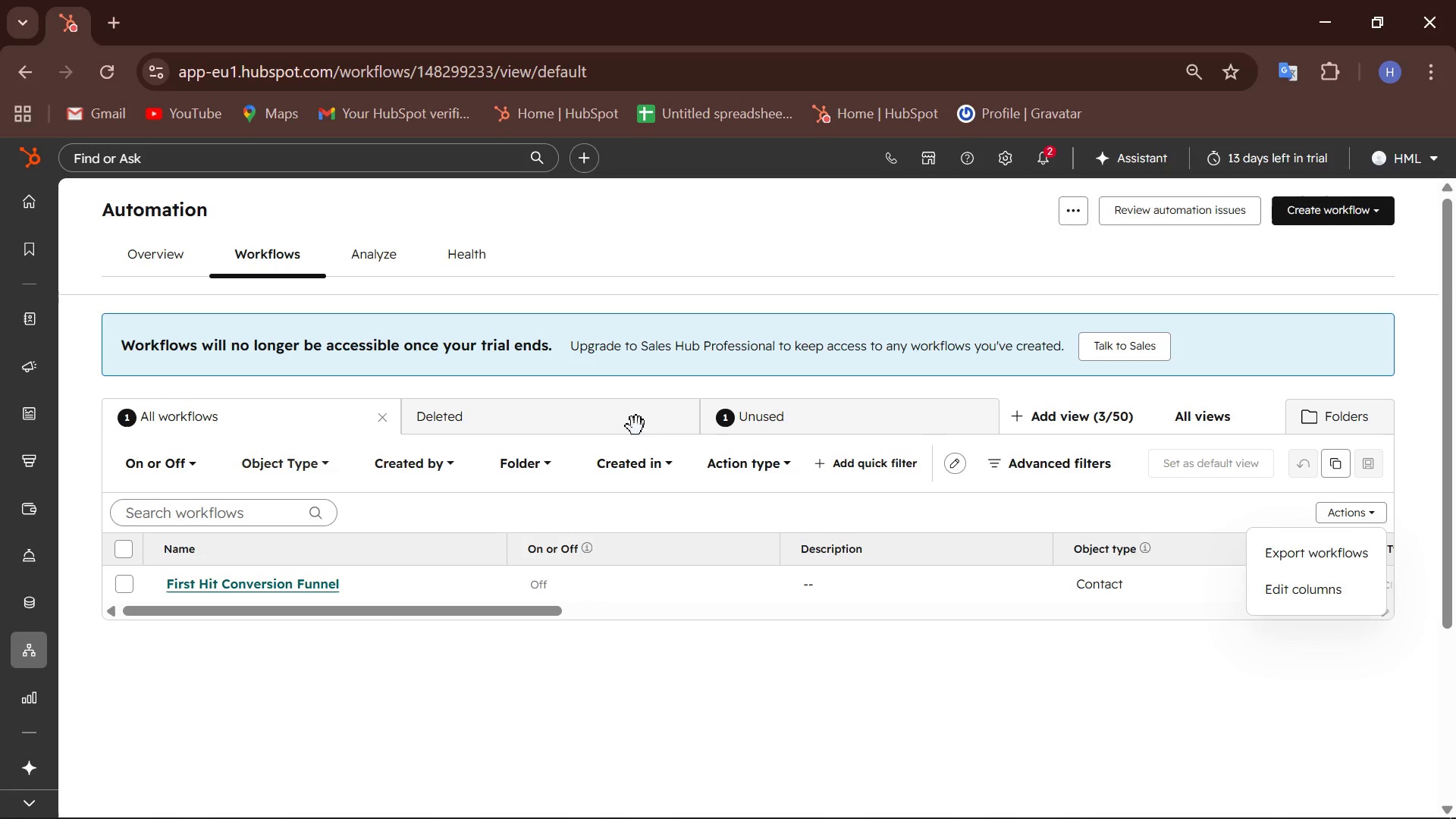 
wait(6.64)
 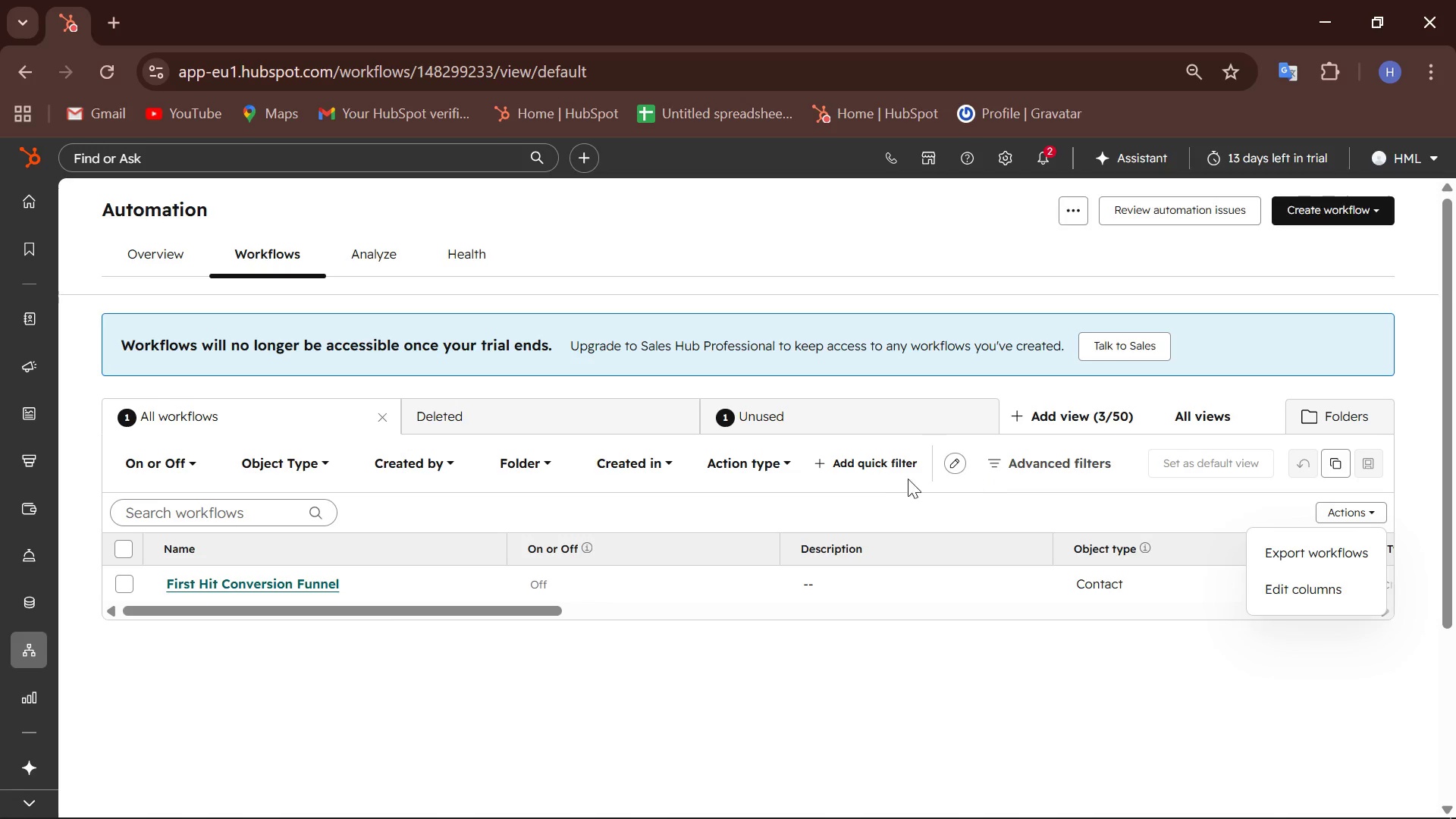 
left_click([1061, 209])
 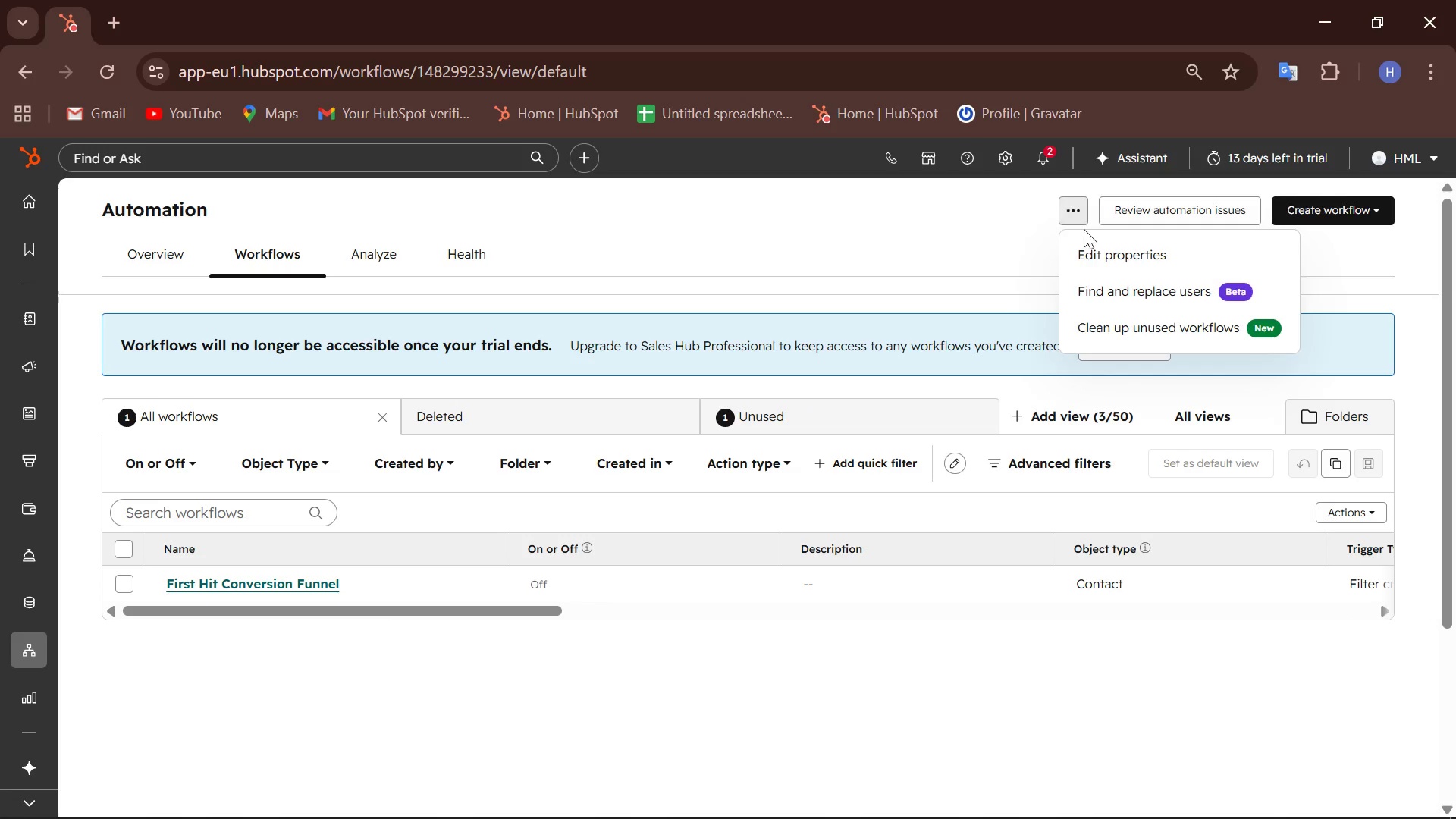 
left_click([1125, 262])
 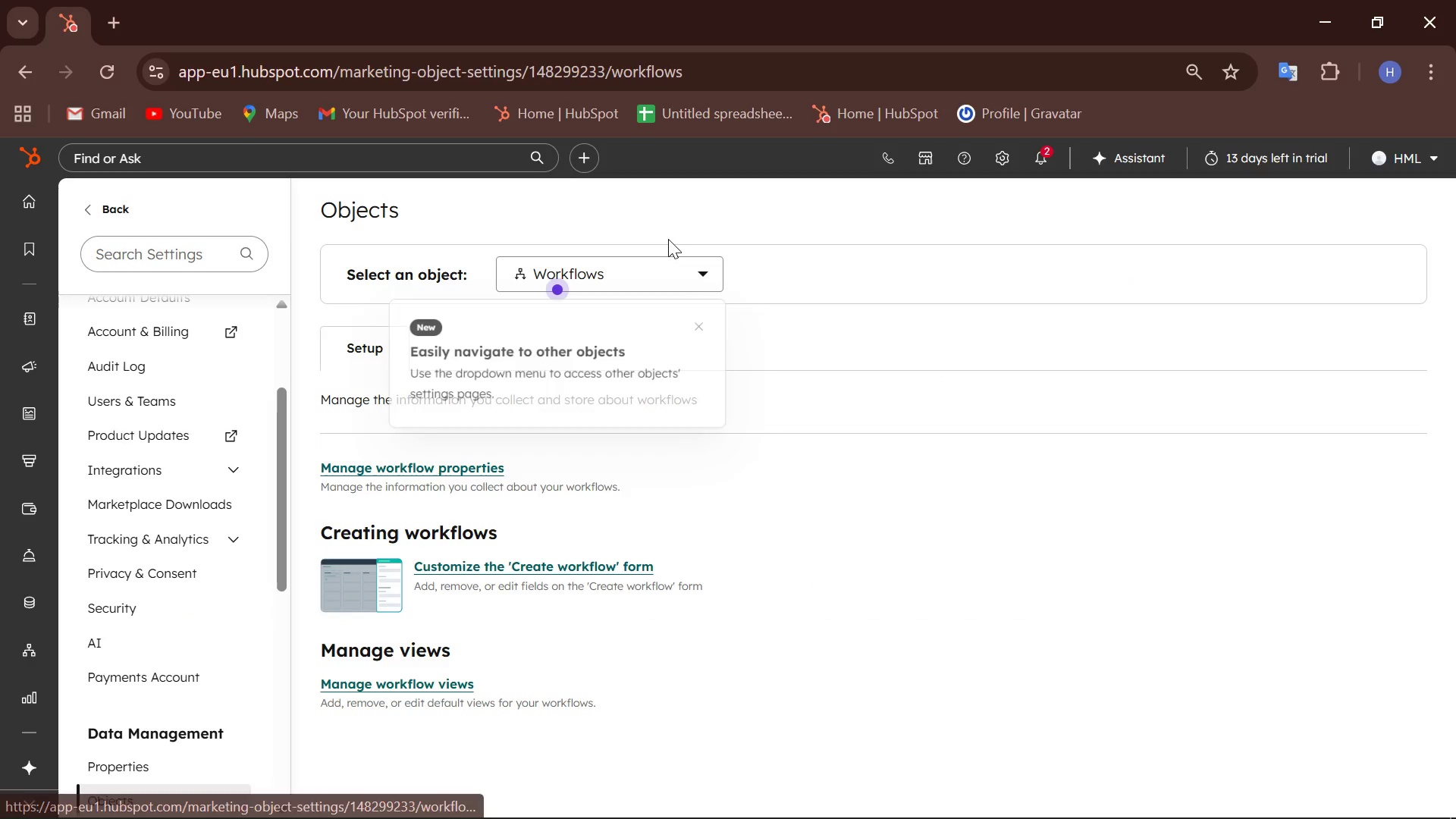 
wait(7.34)
 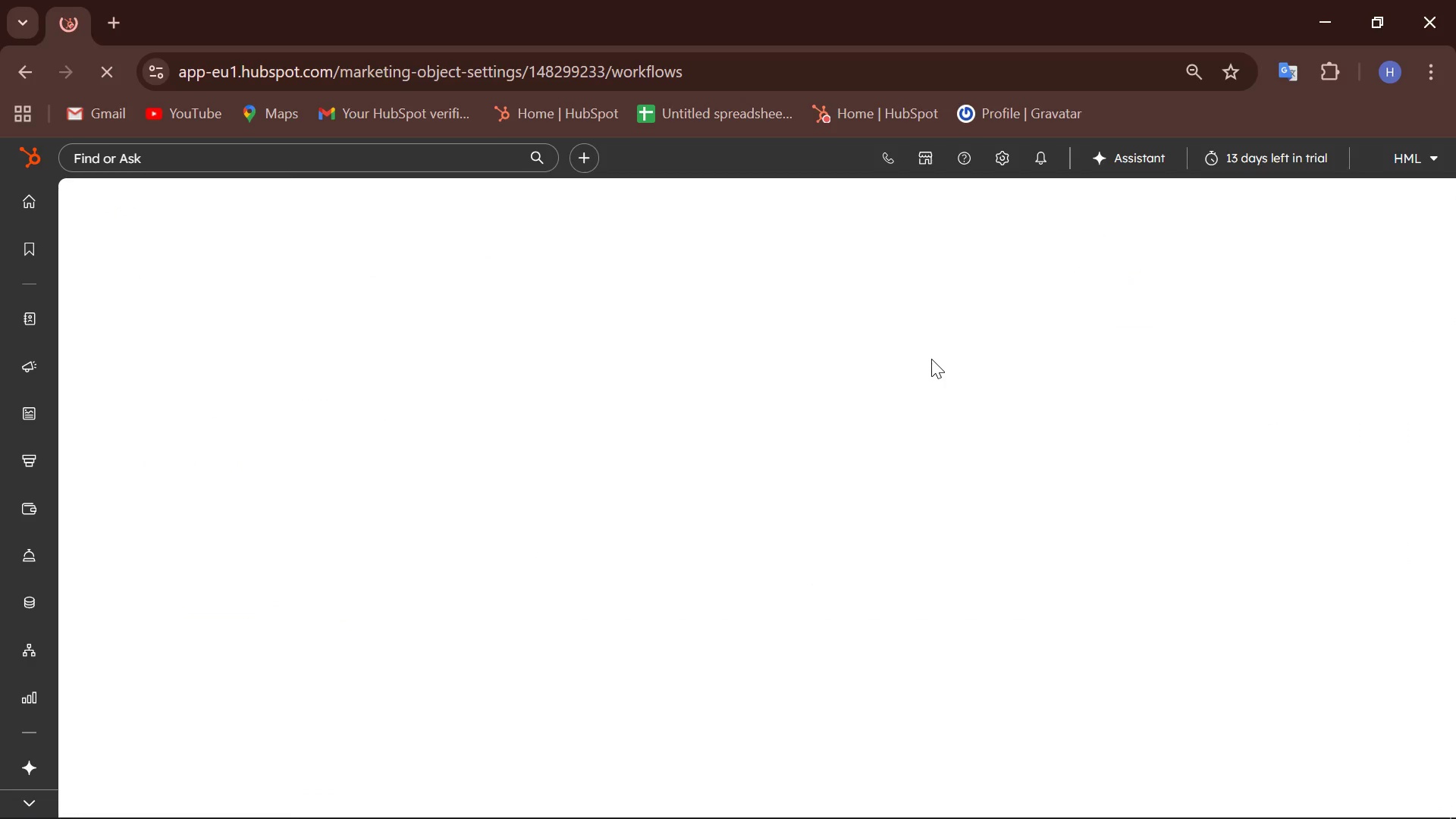 
left_click([720, 485])
 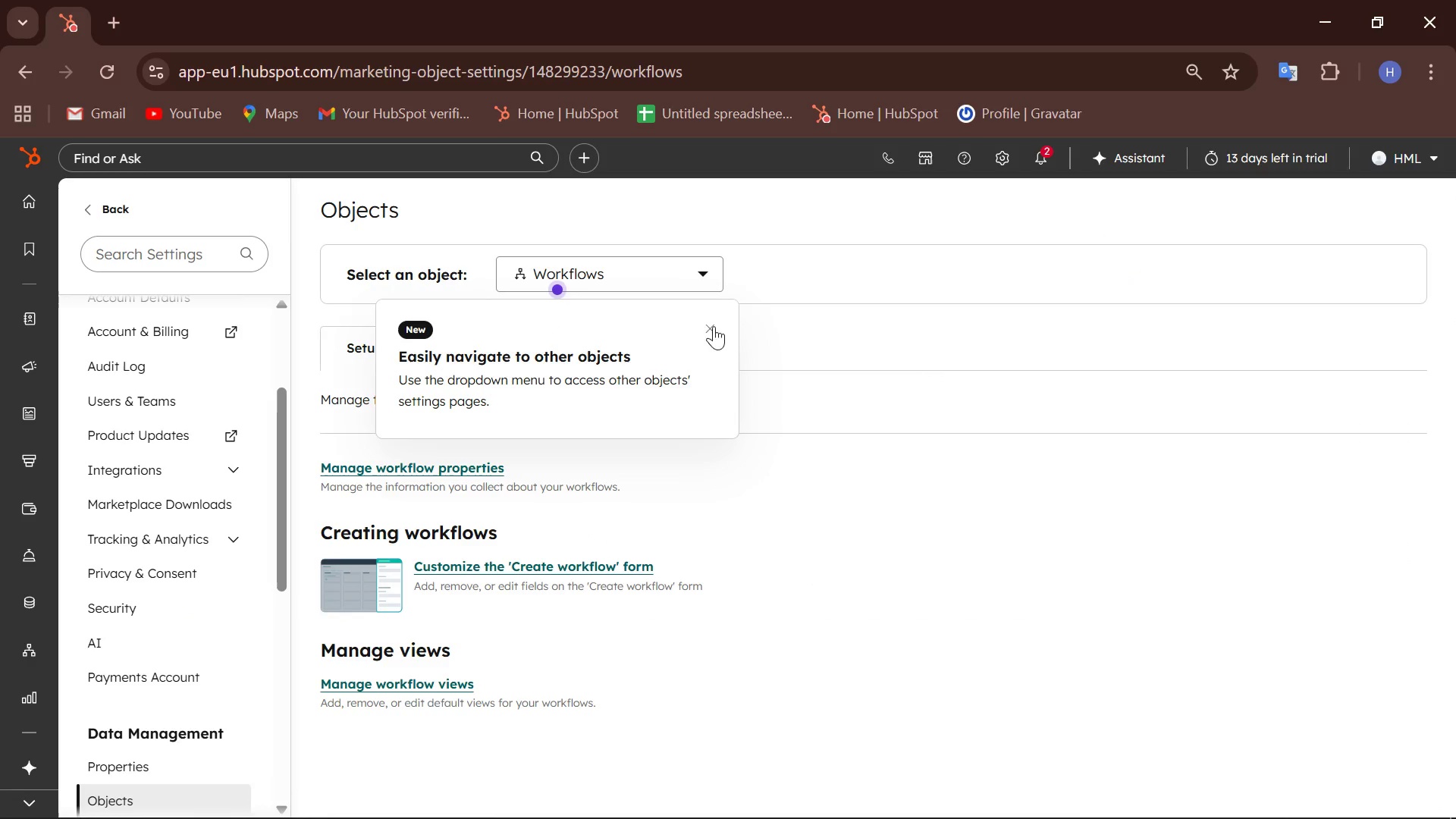 
left_click([714, 331])
 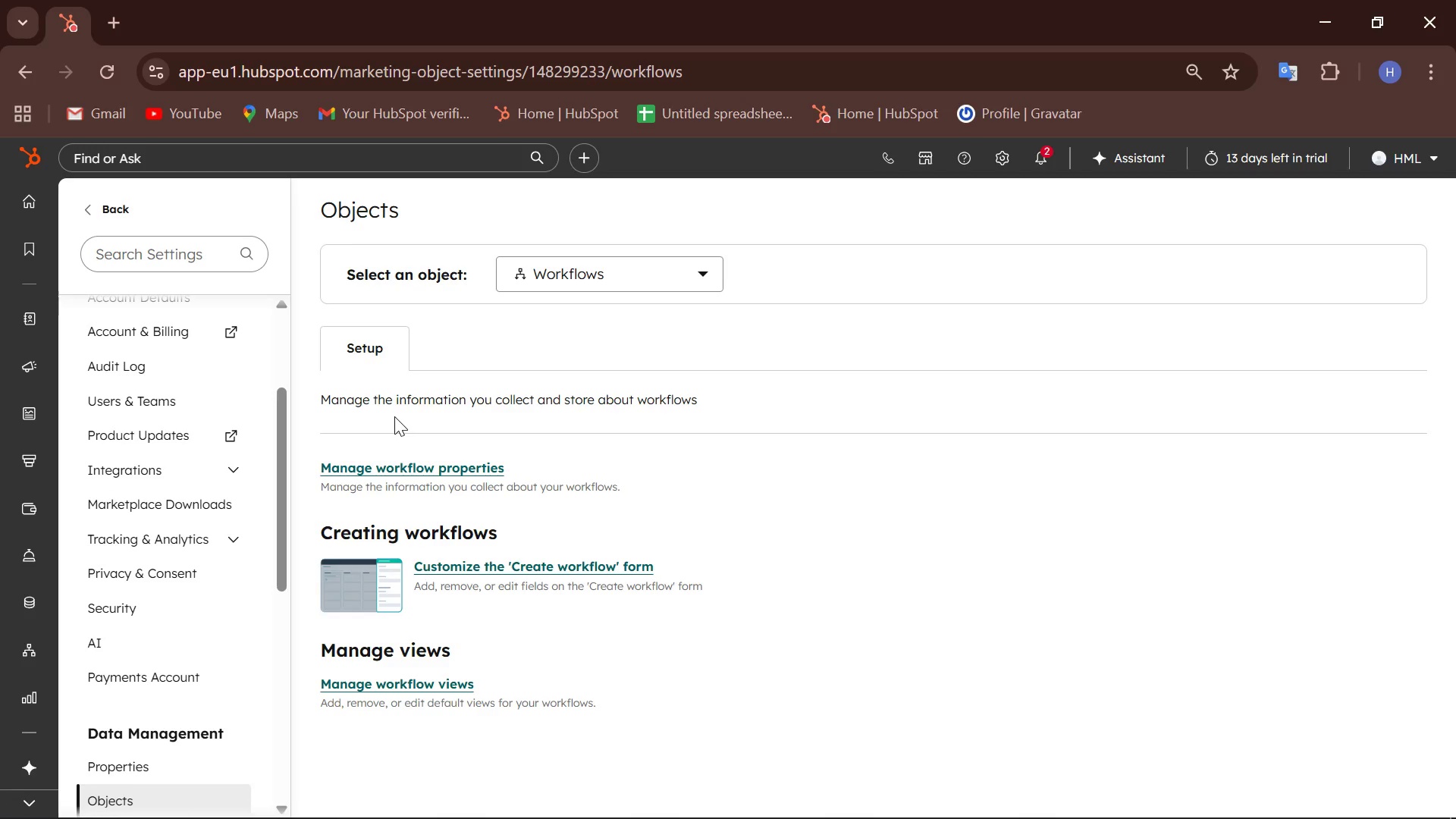 
wait(32.38)
 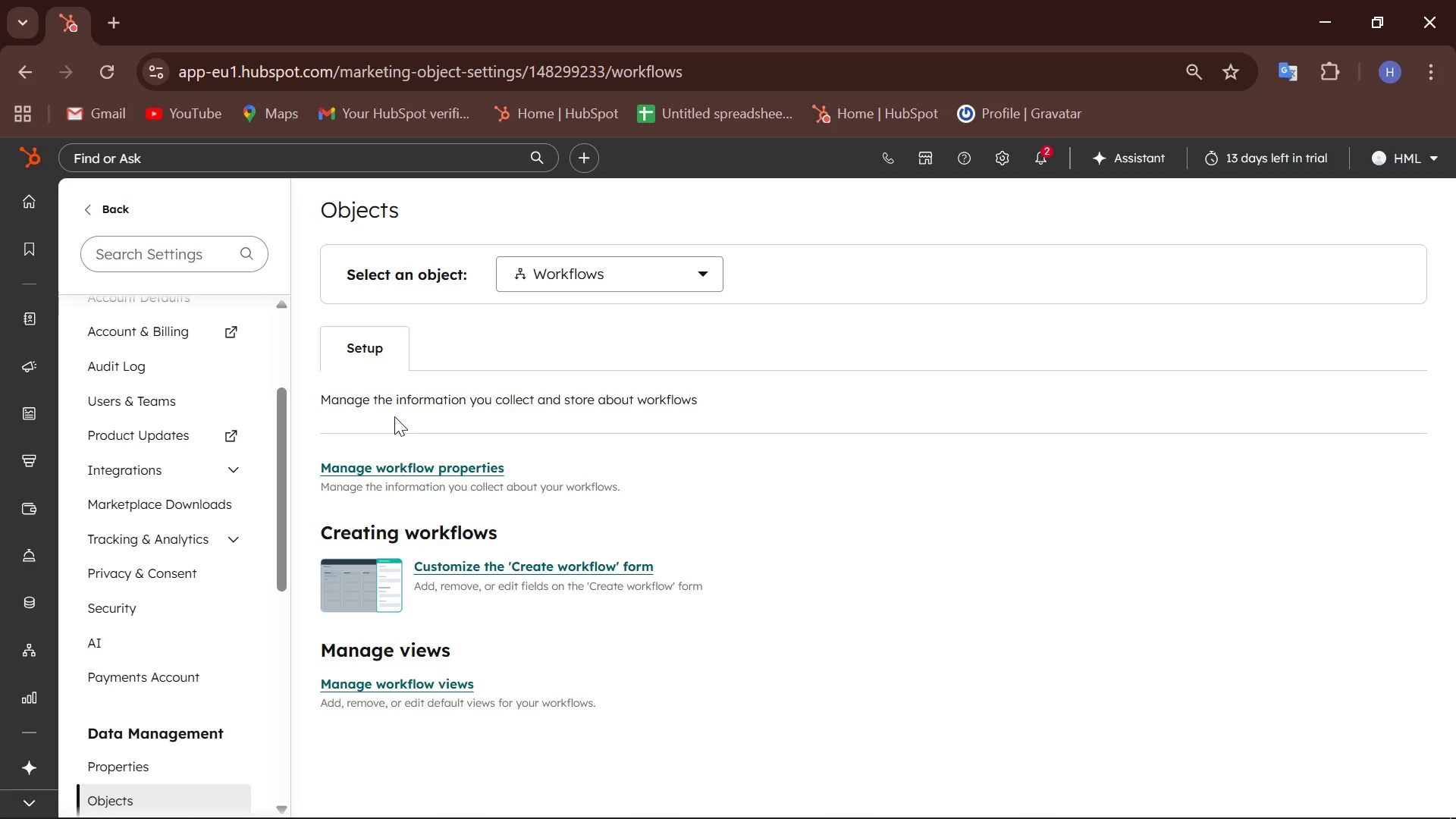 
mouse_move([23, 403])
 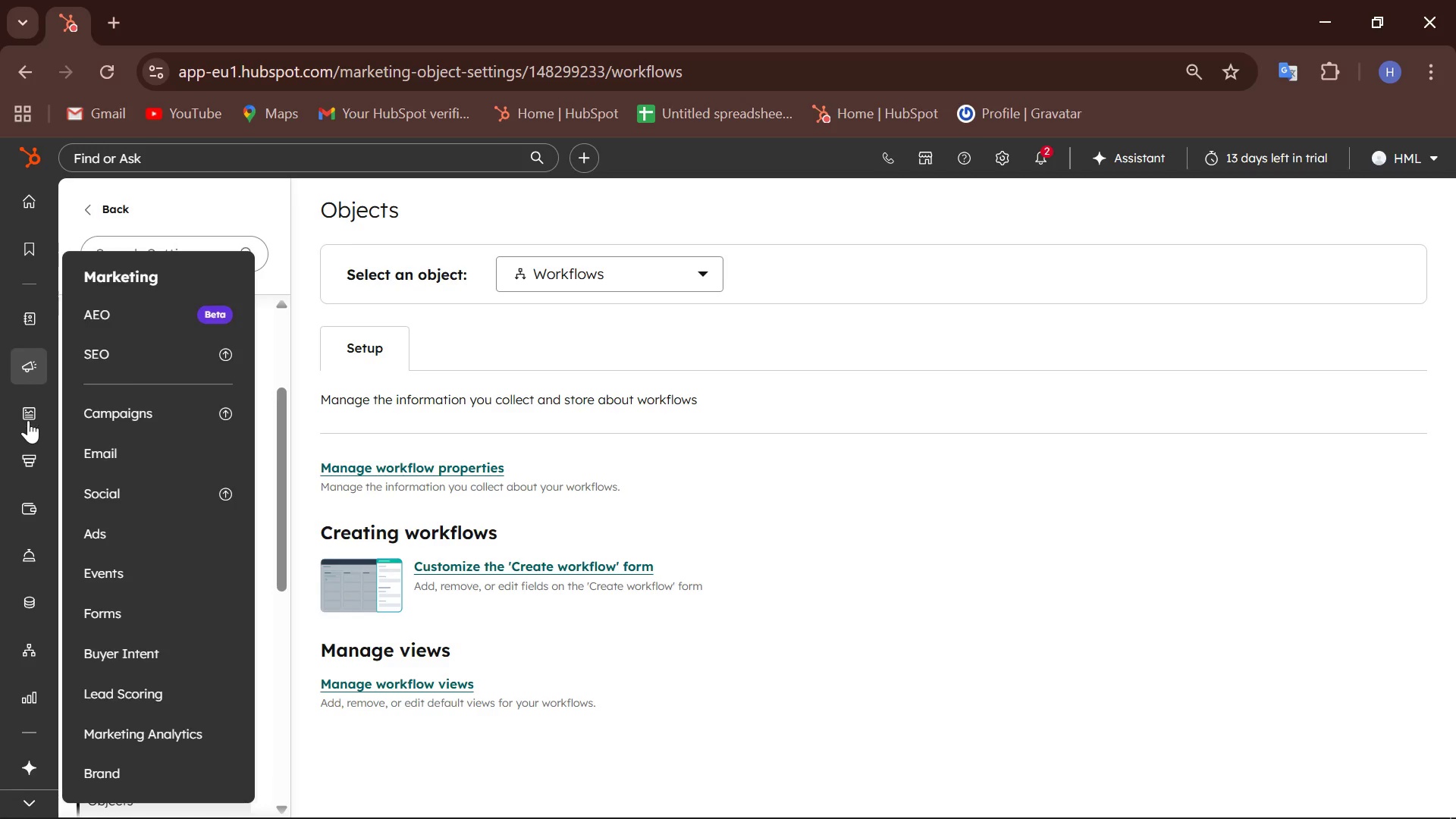 
mouse_move([28, 435])
 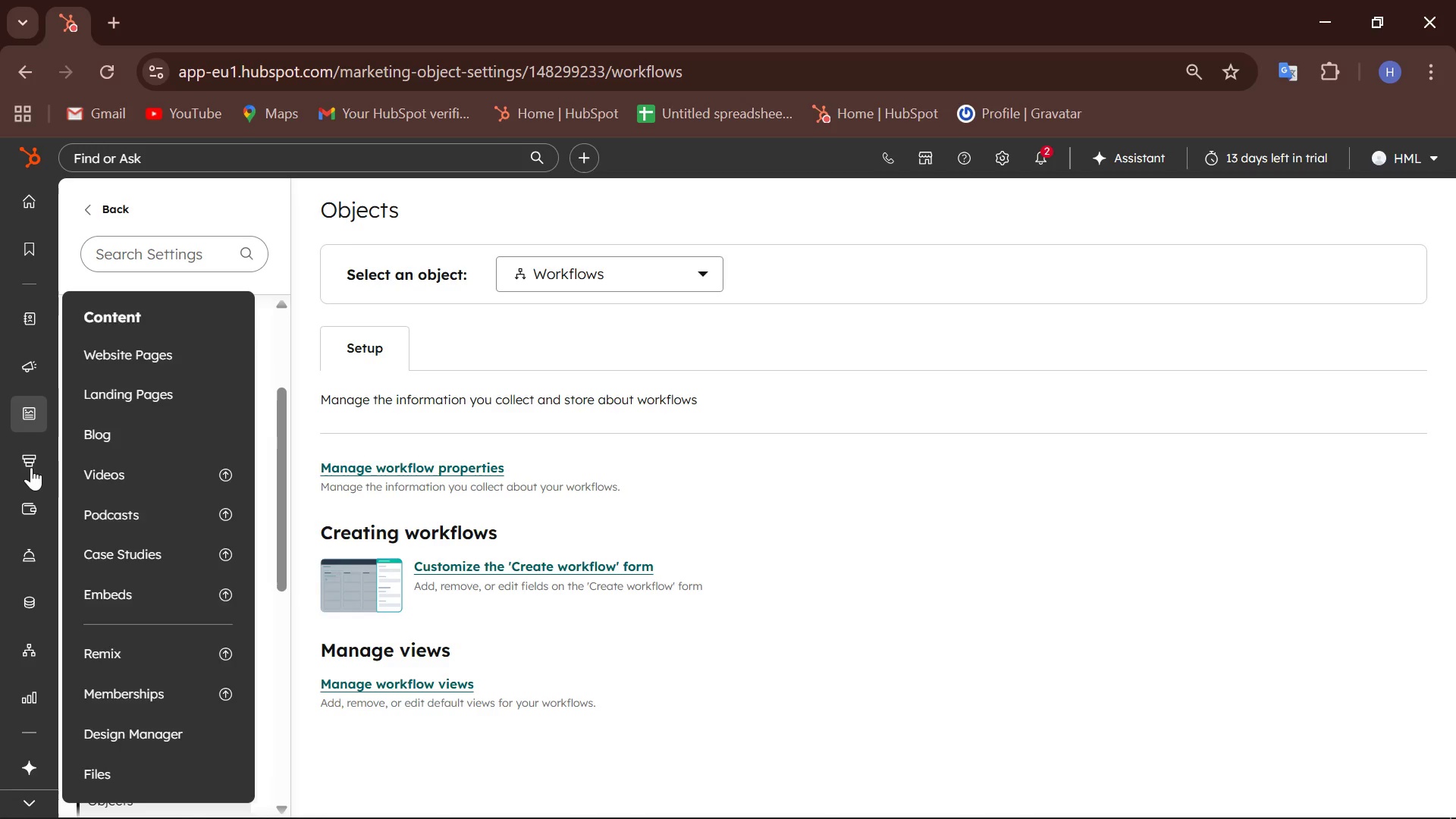 
mouse_move([48, 474])
 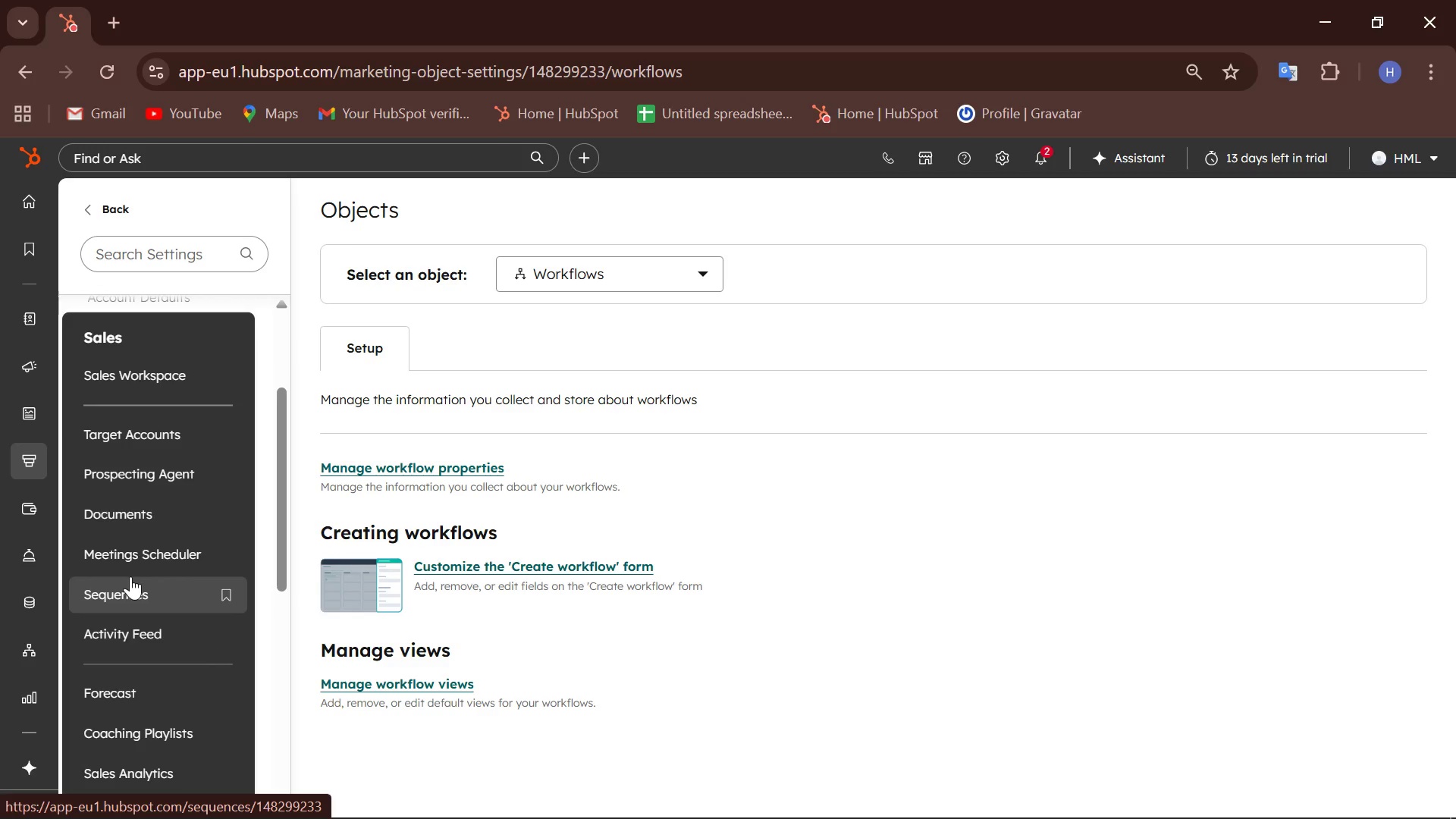 
left_click([130, 579])
 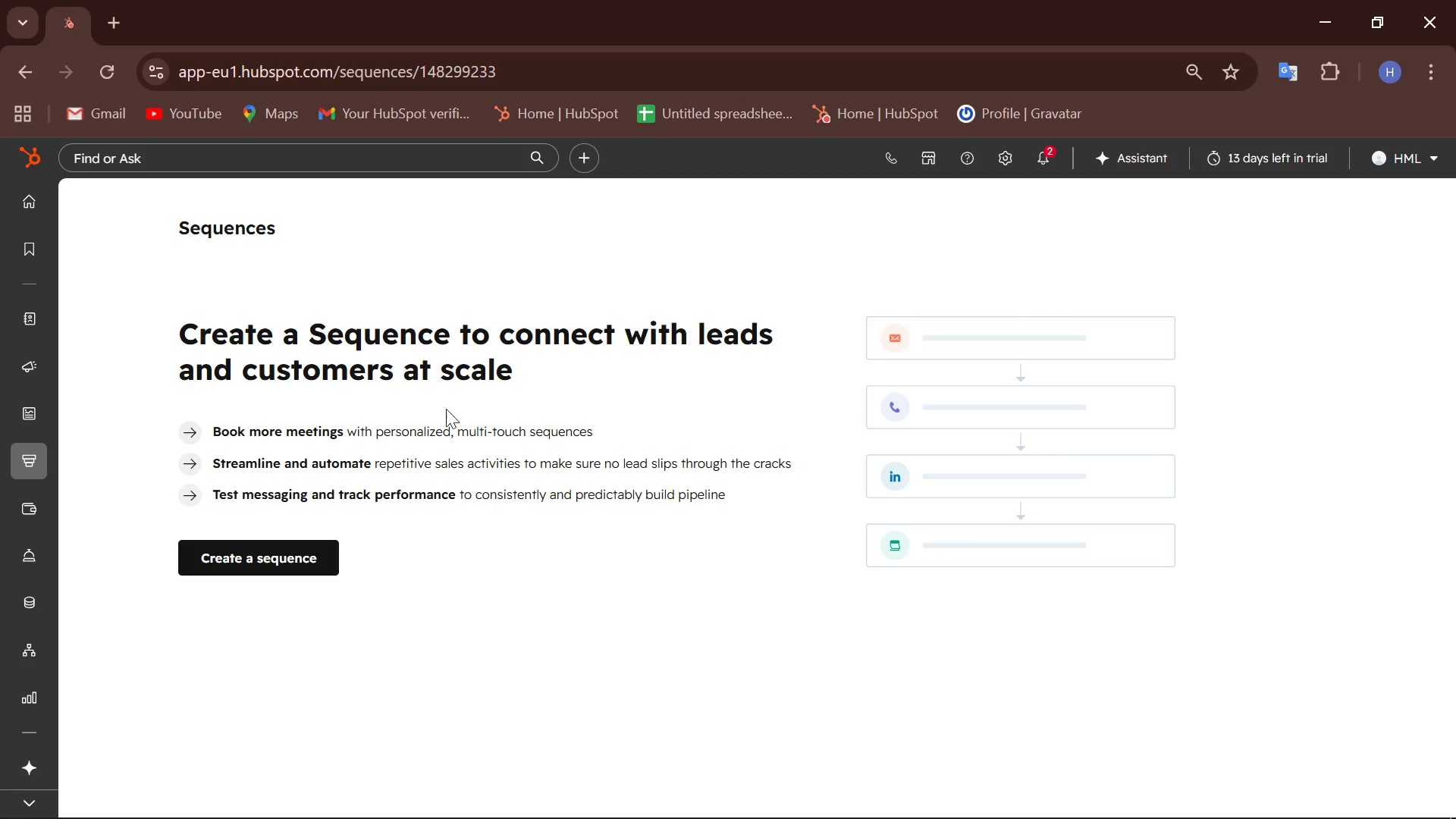 
wait(8.56)
 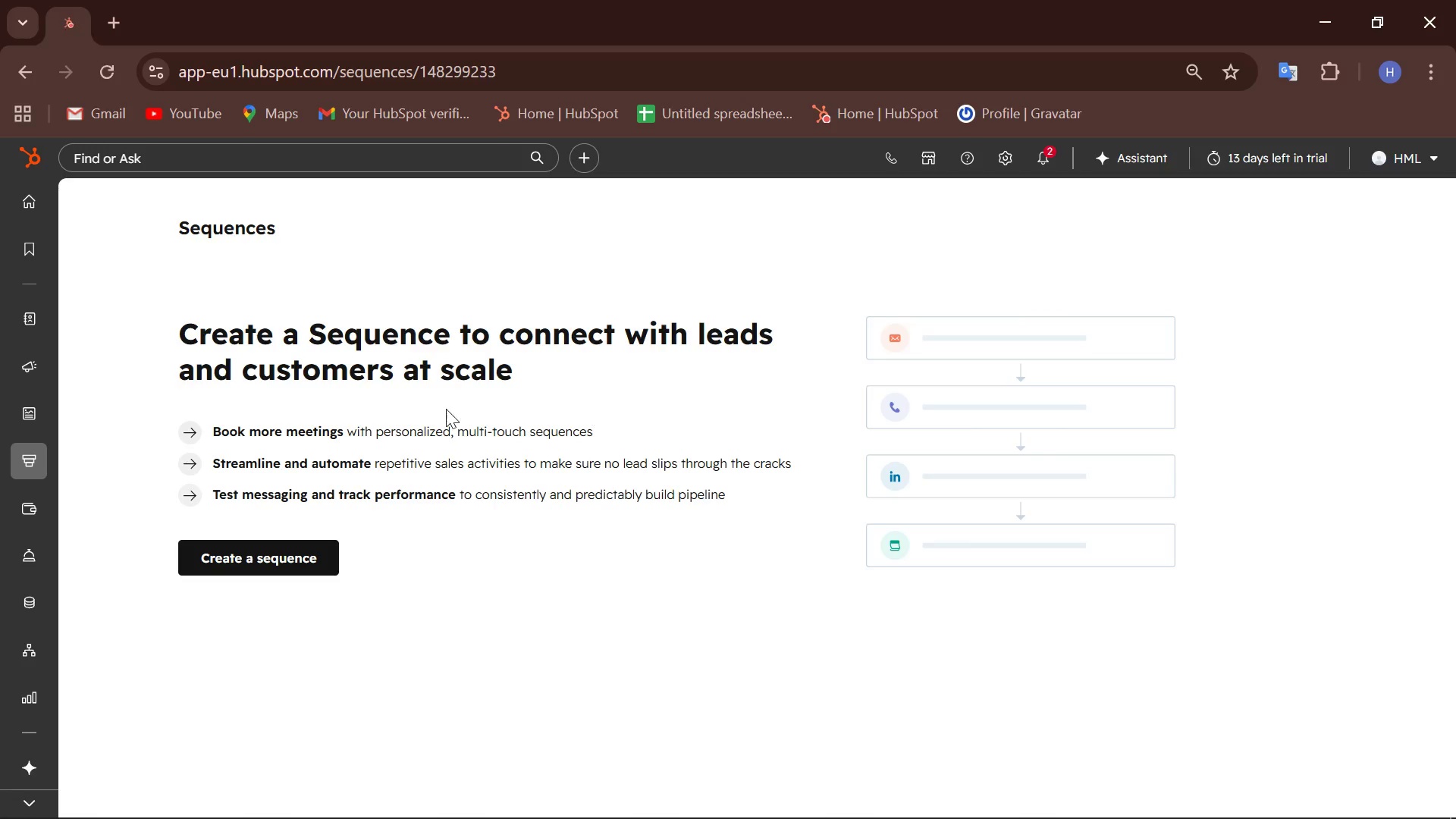 
left_click([282, 550])
 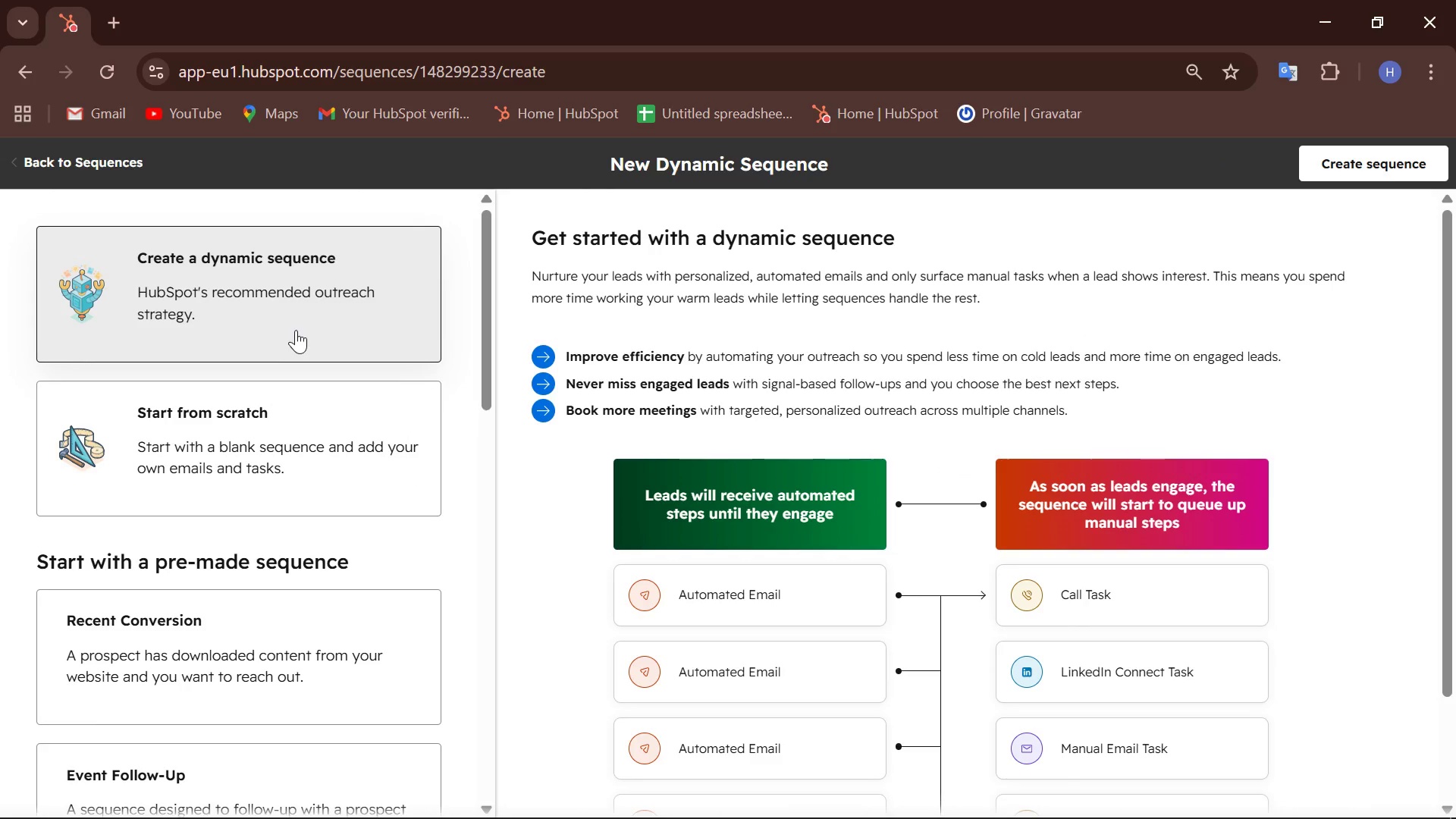 
left_click([243, 426])
 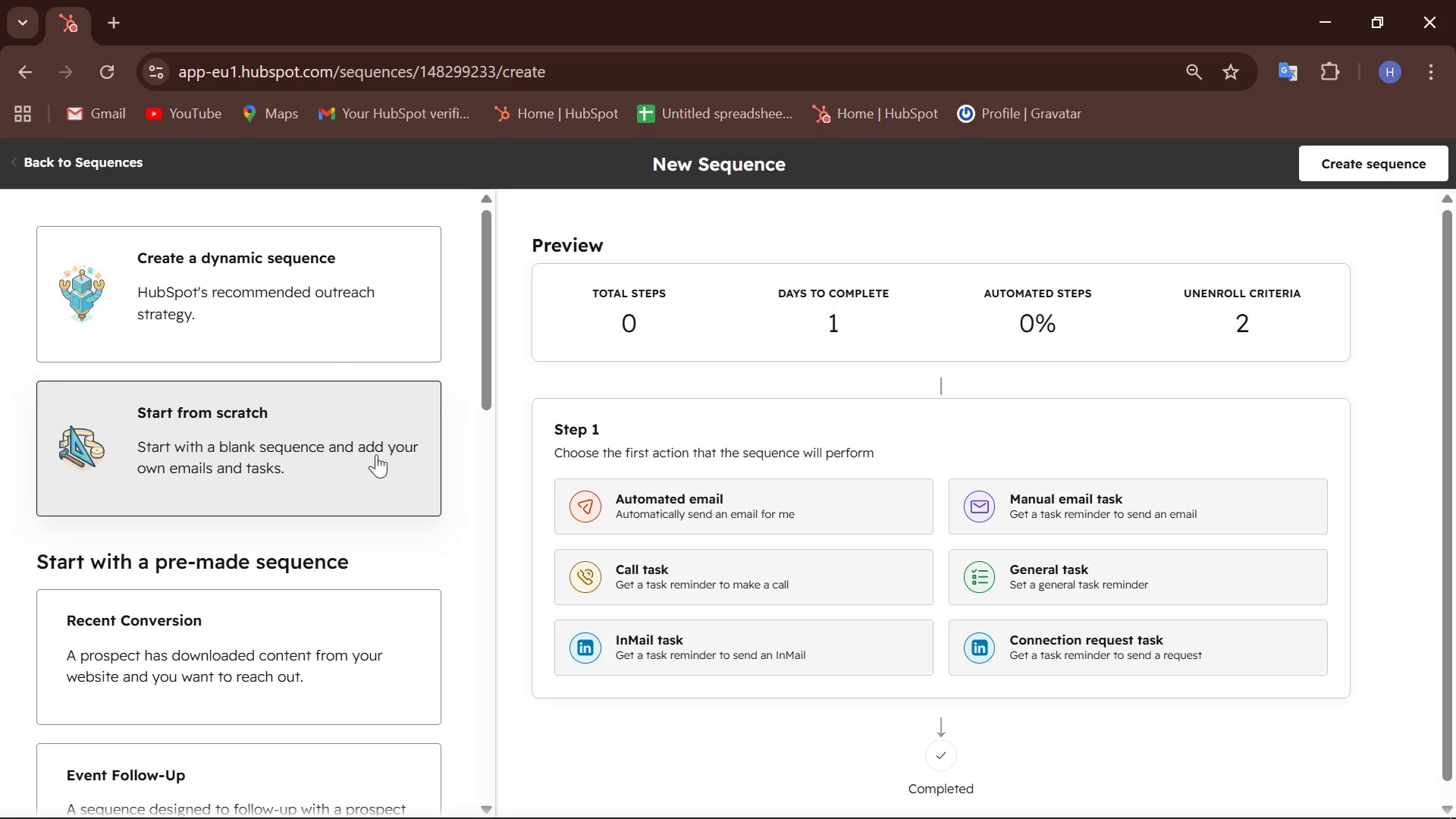 
scroll: coordinate [705, 484], scroll_direction: down, amount: 3.0
 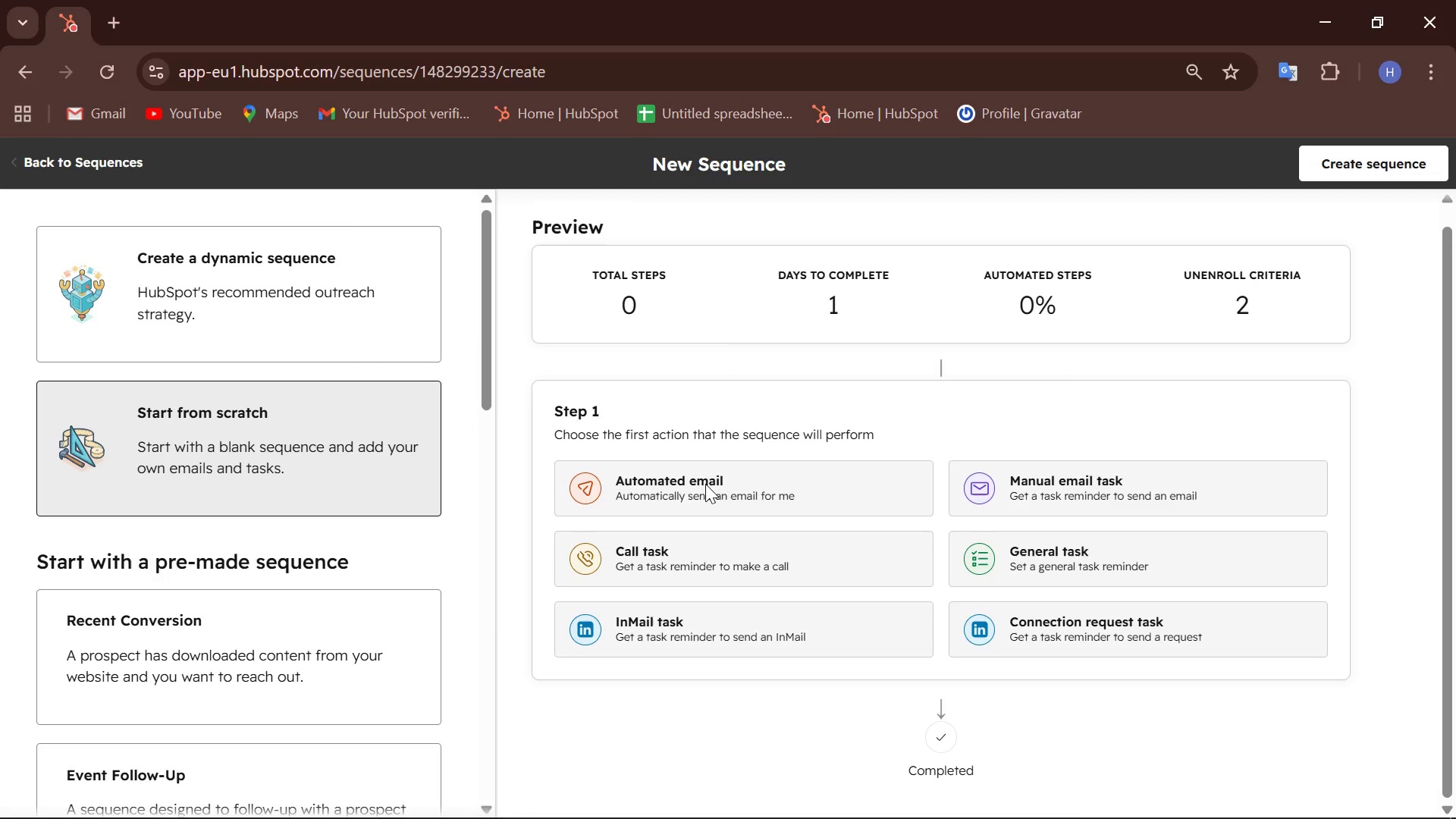 
scroll: coordinate [705, 484], scroll_direction: up, amount: 3.0
 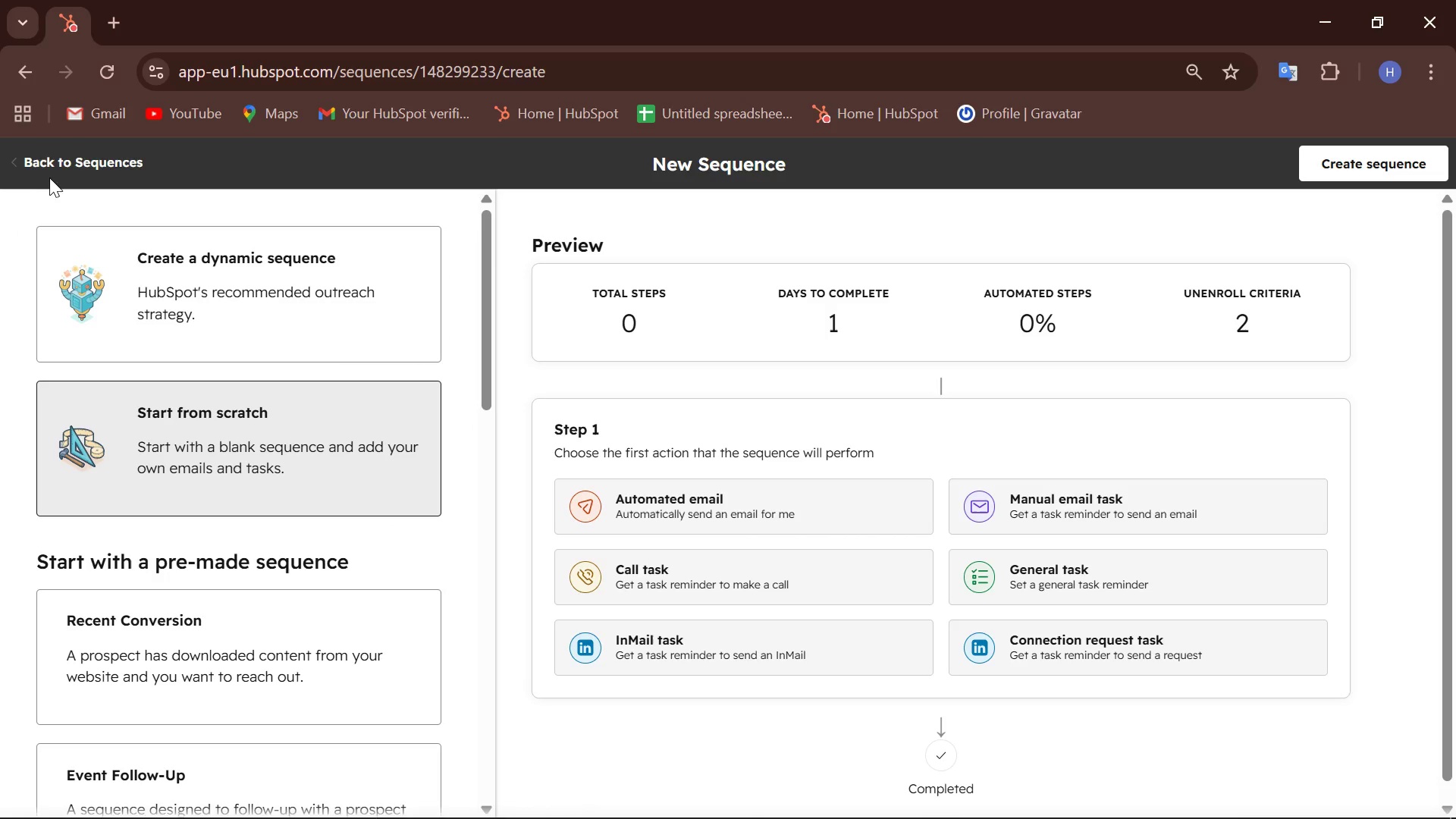 
left_click([45, 167])
 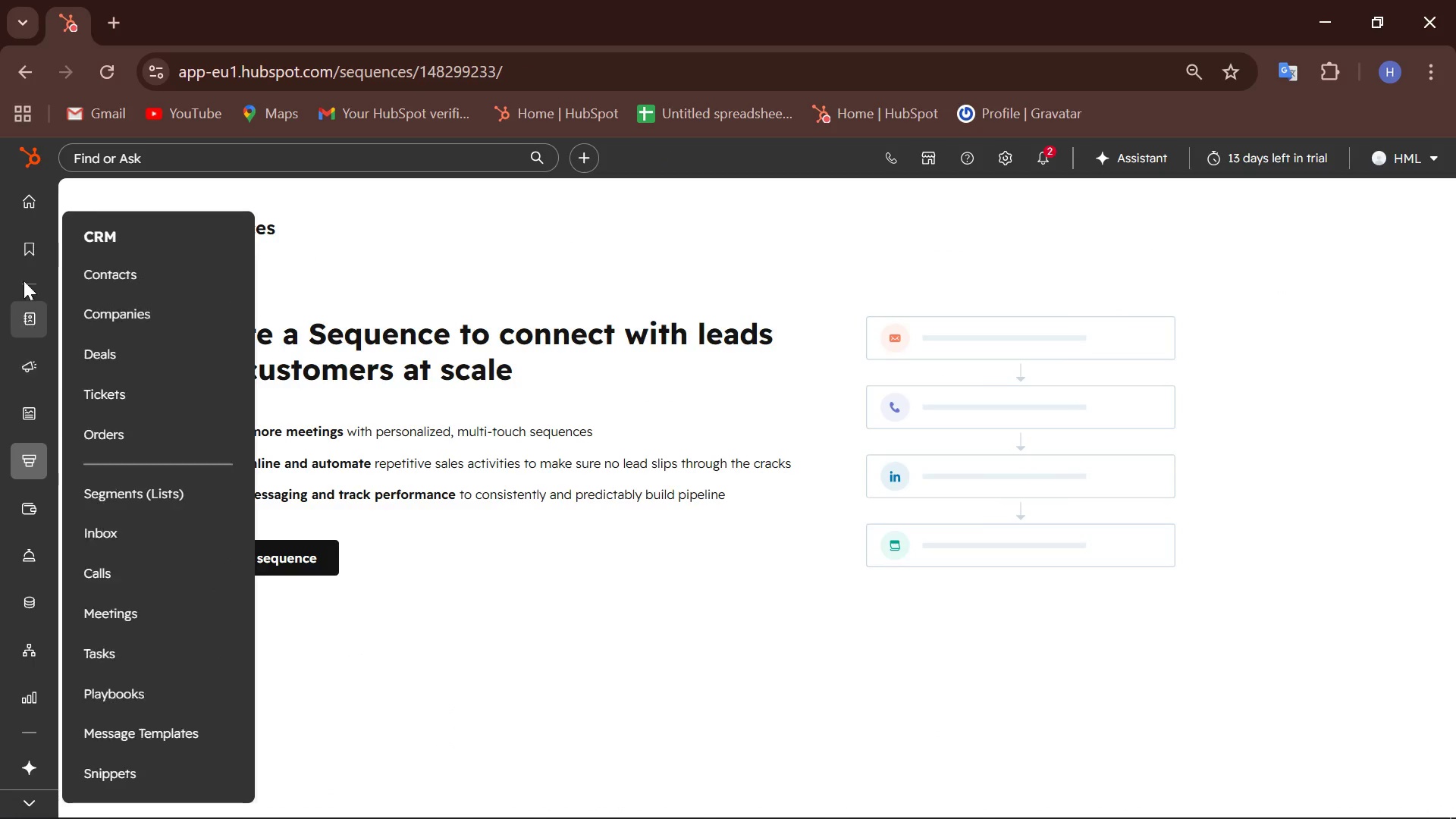 
wait(6.44)
 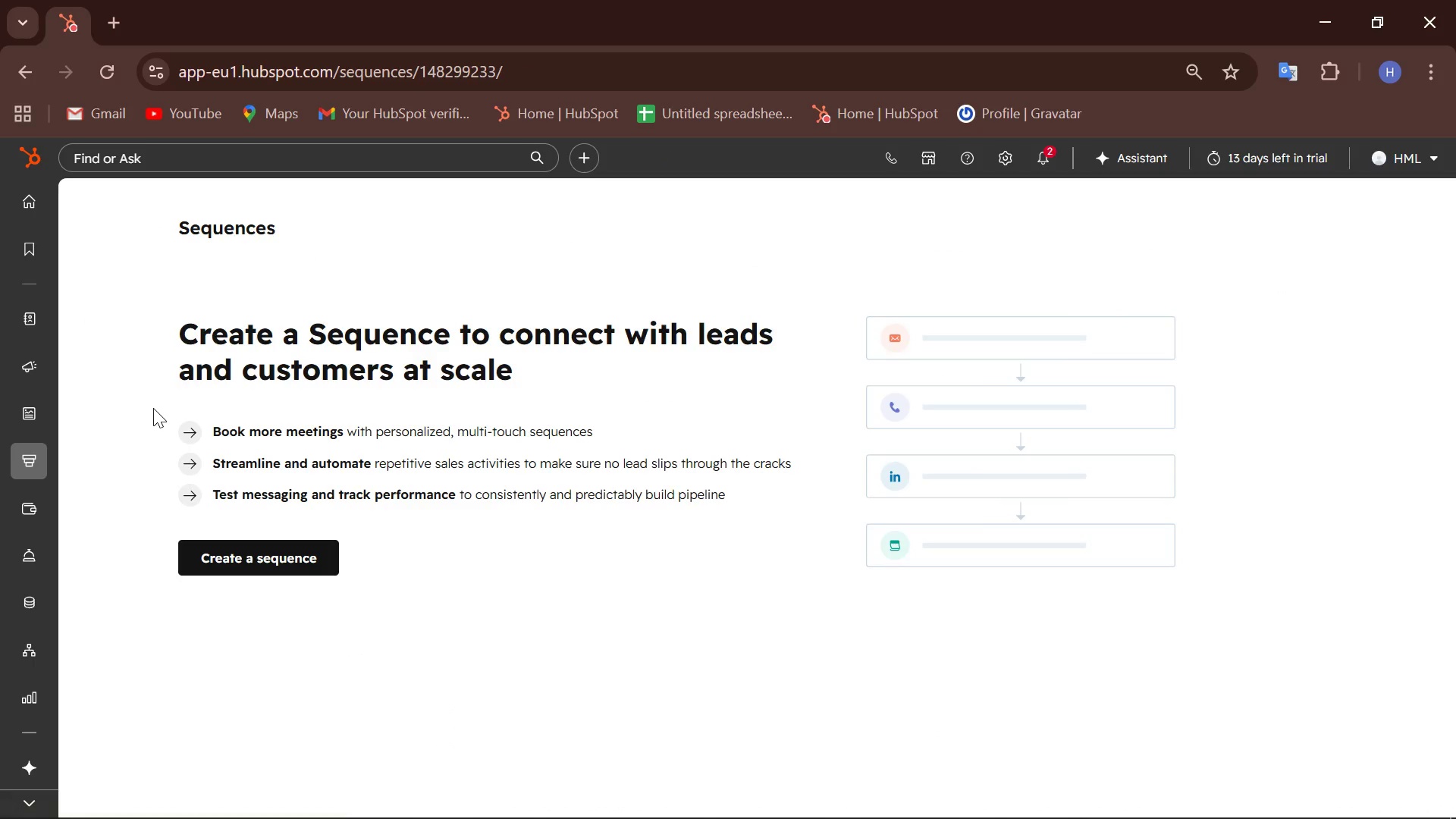 
mouse_move([14, 664])
 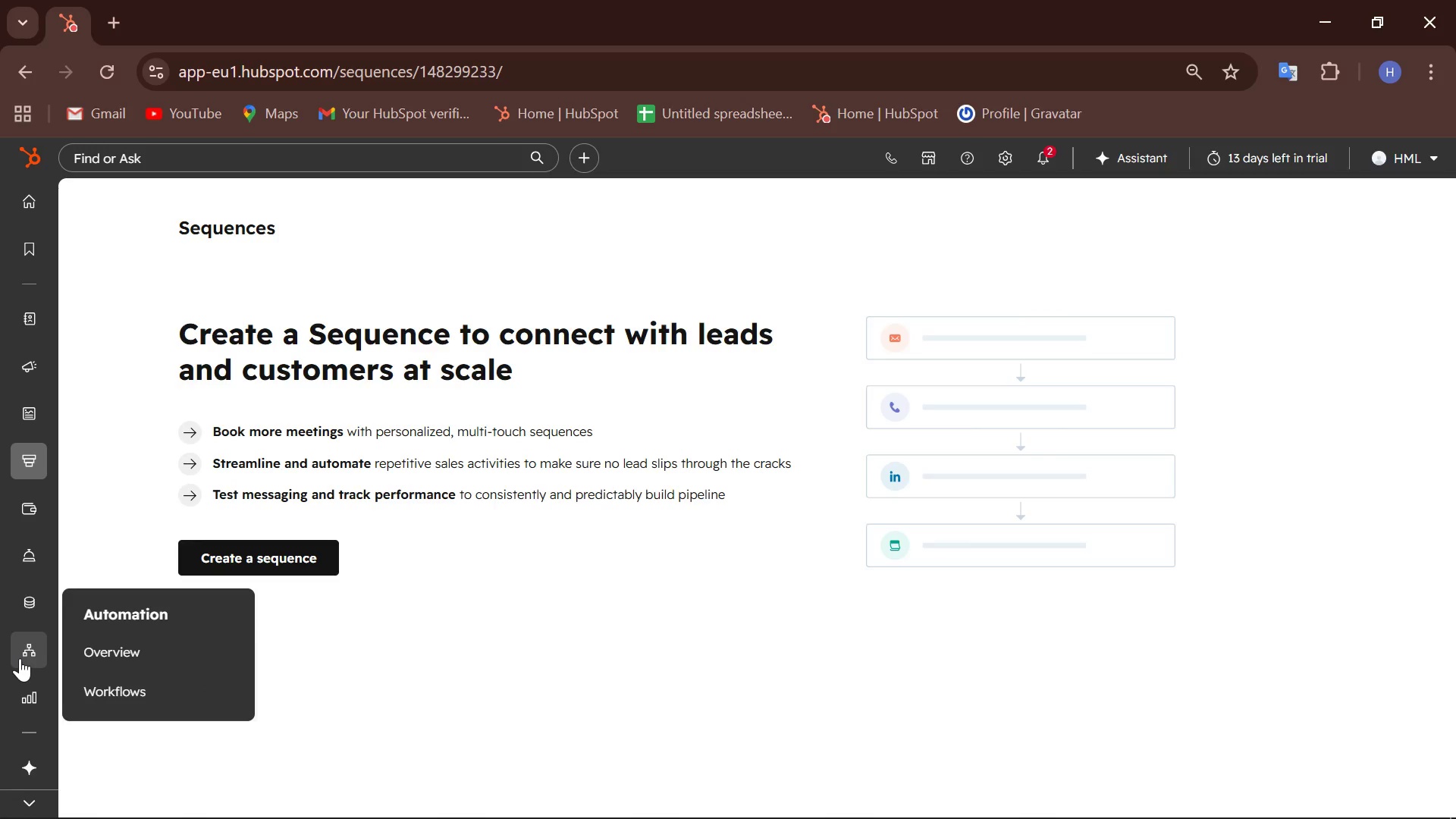 
wait(131.42)
 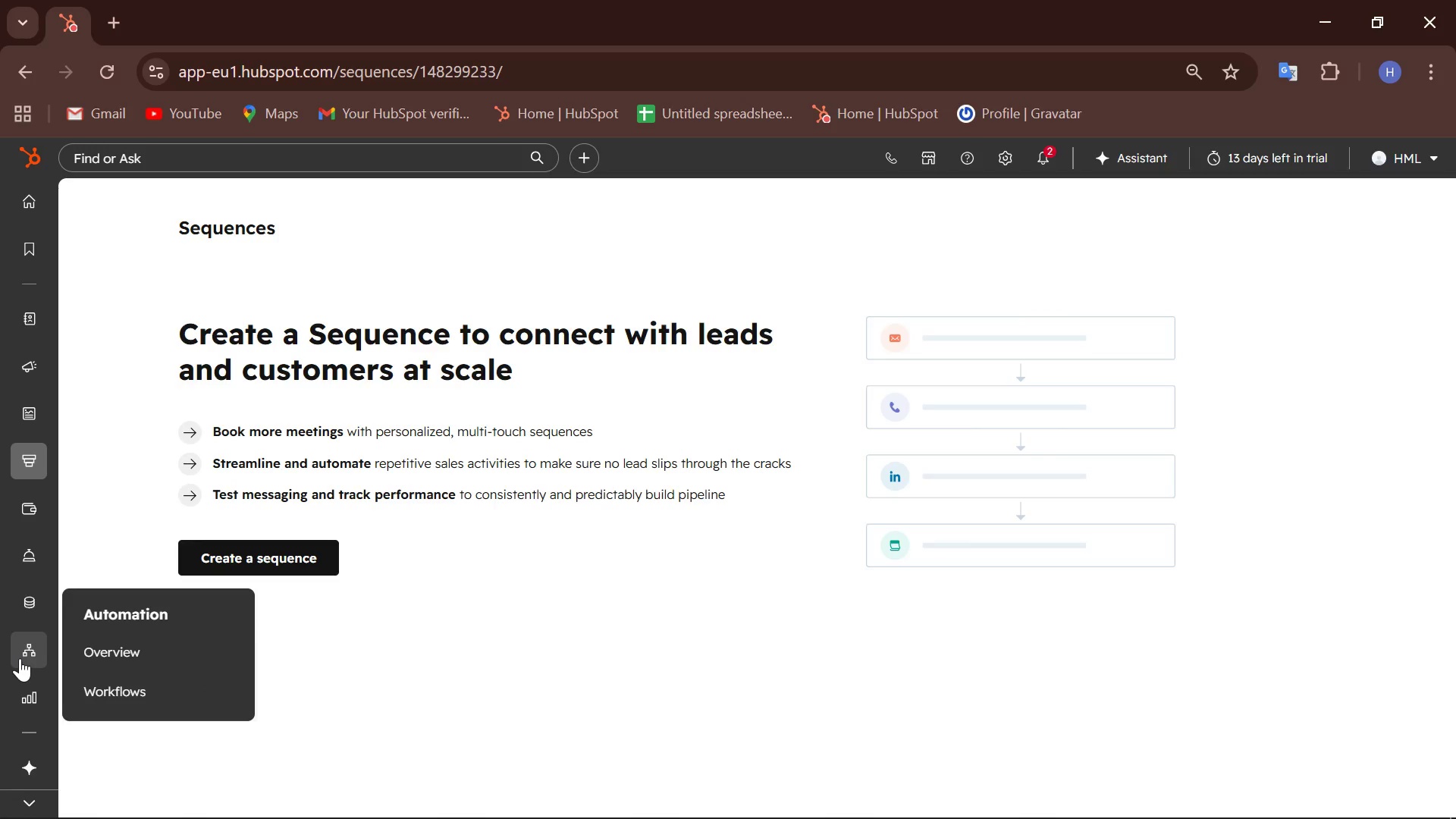 
left_click([119, 692])
 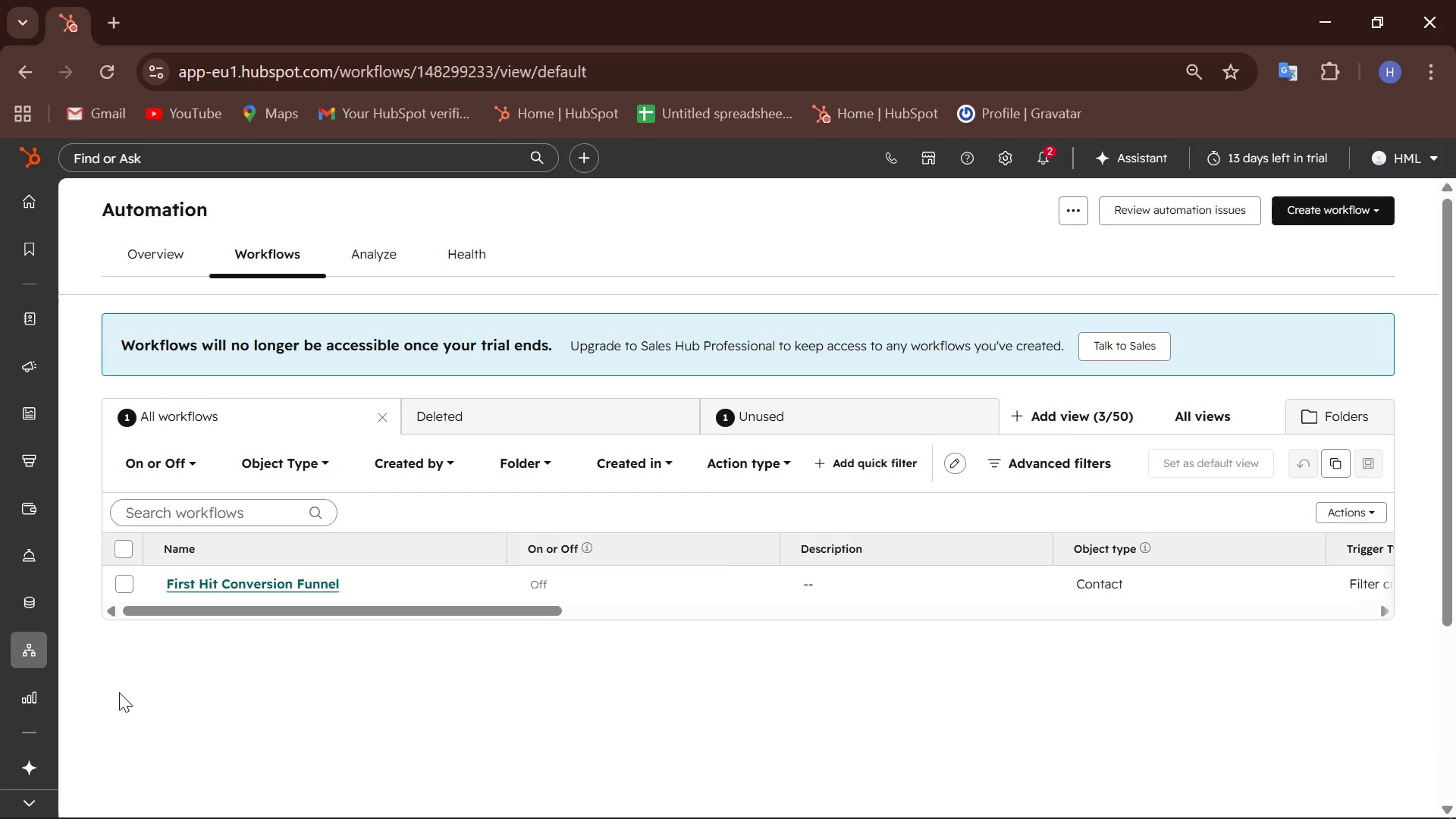 
wait(7.34)
 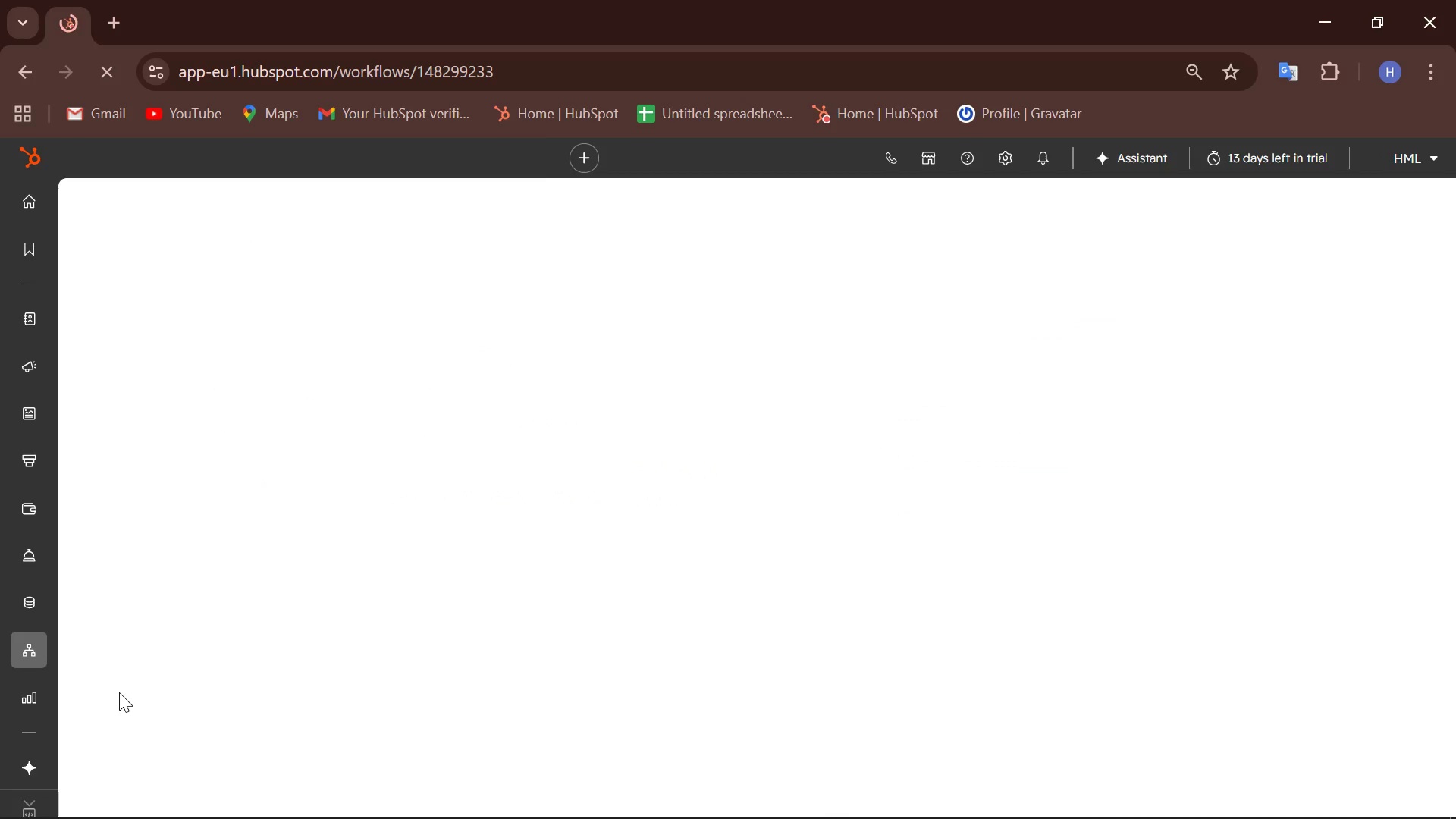 
left_click([129, 579])
 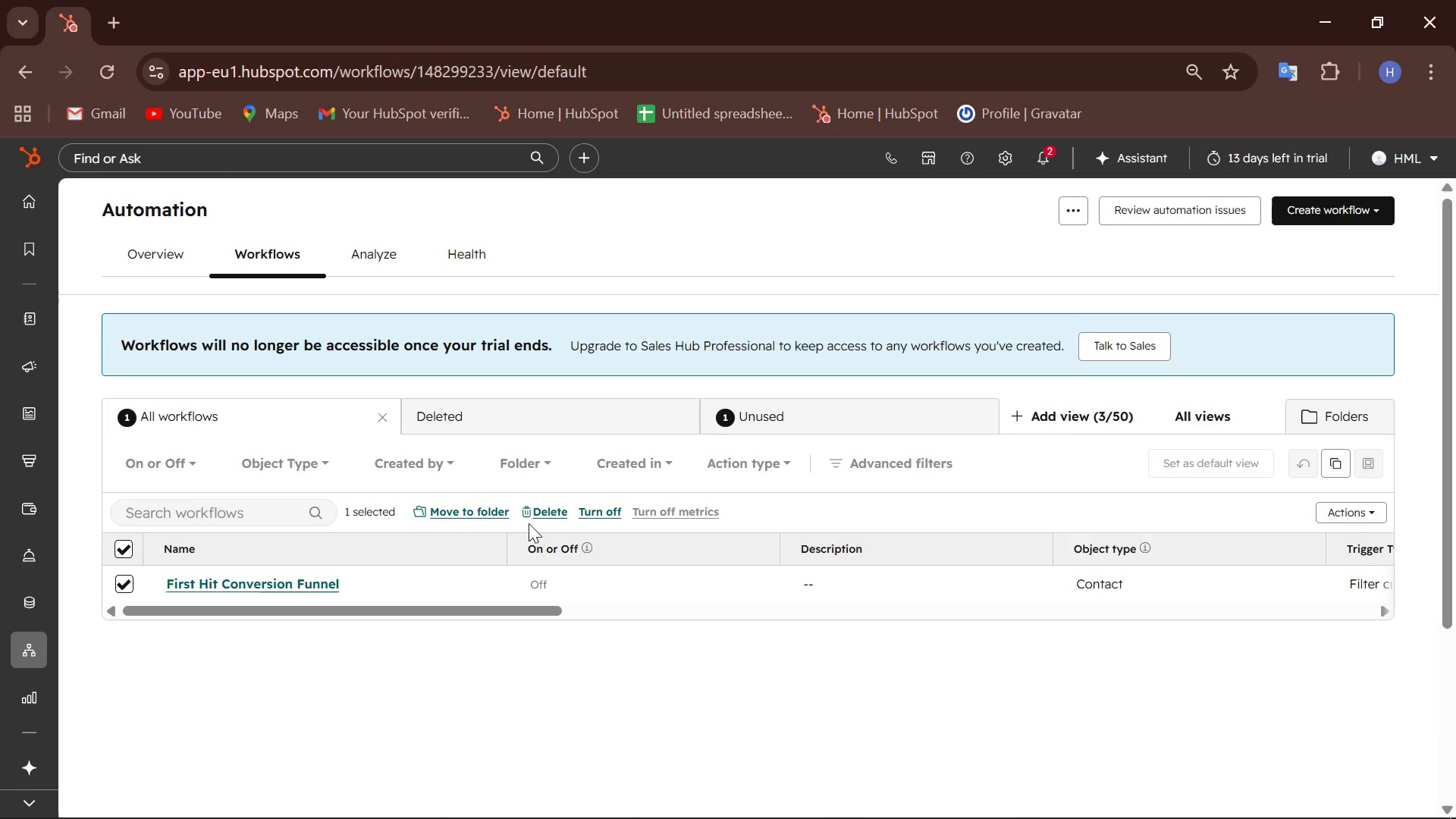 
left_click([531, 513])
 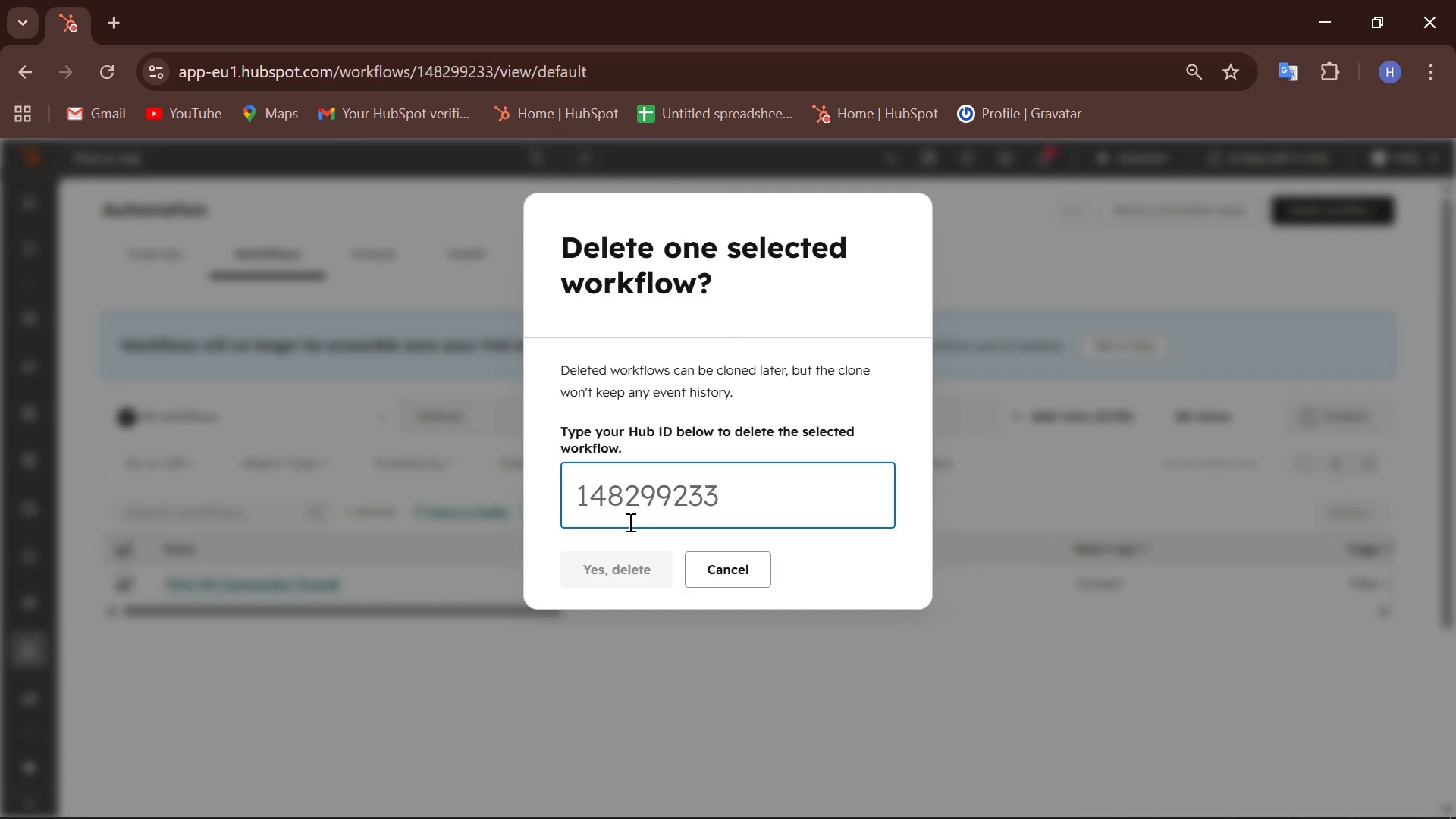 
type(148299233)
 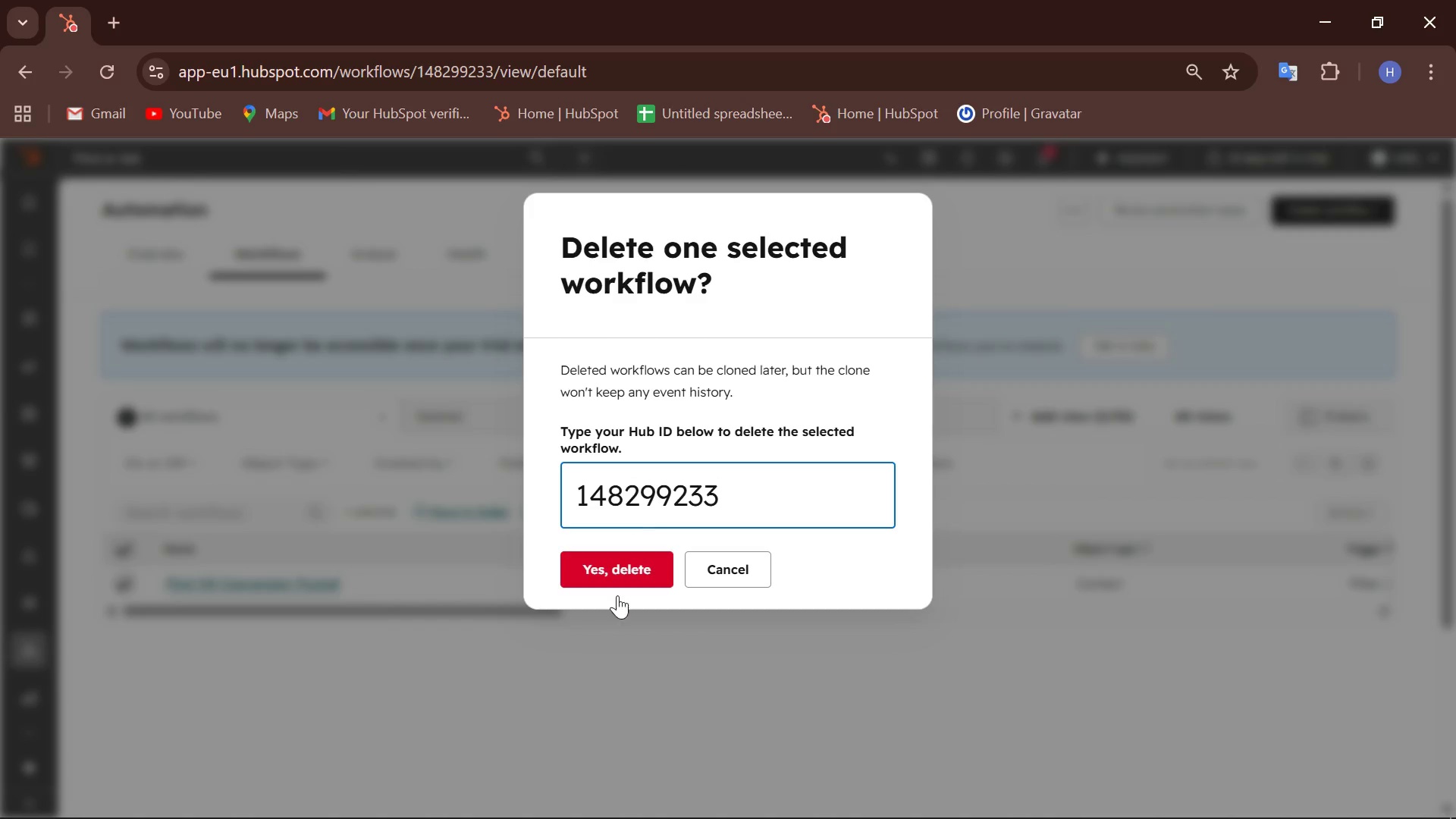 
left_click([617, 567])
 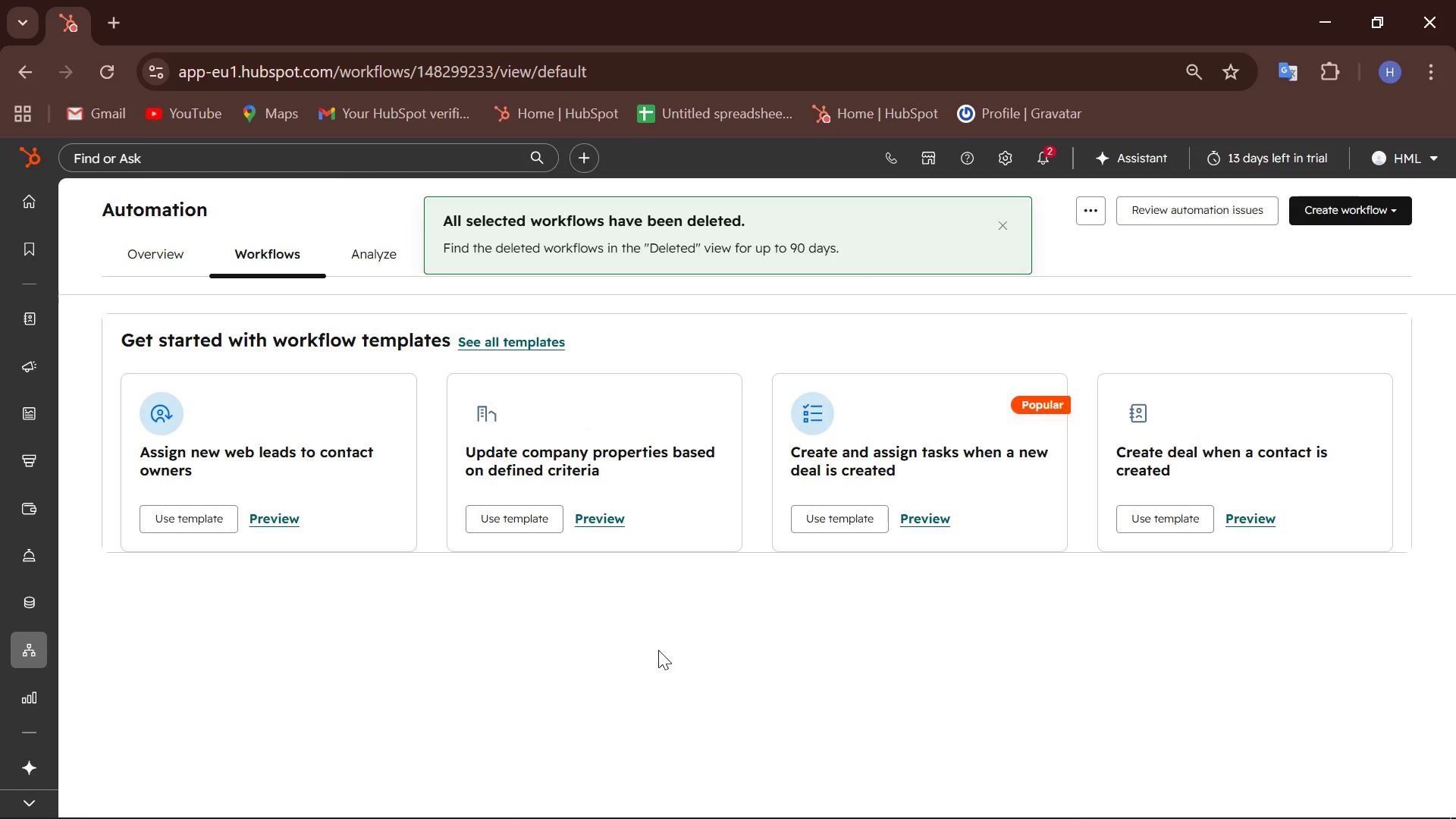 
left_click([659, 650])
 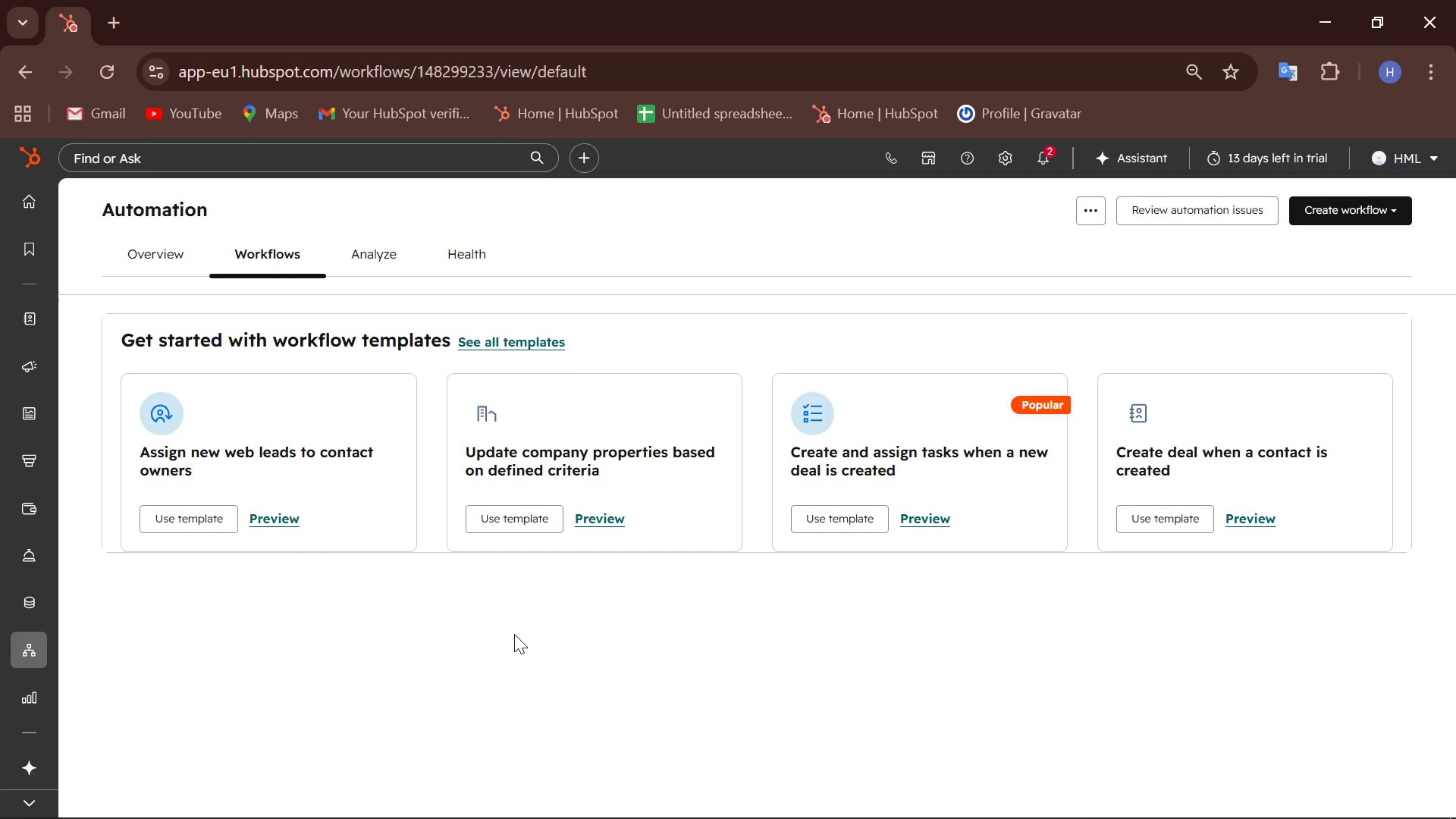 
wait(78.64)
 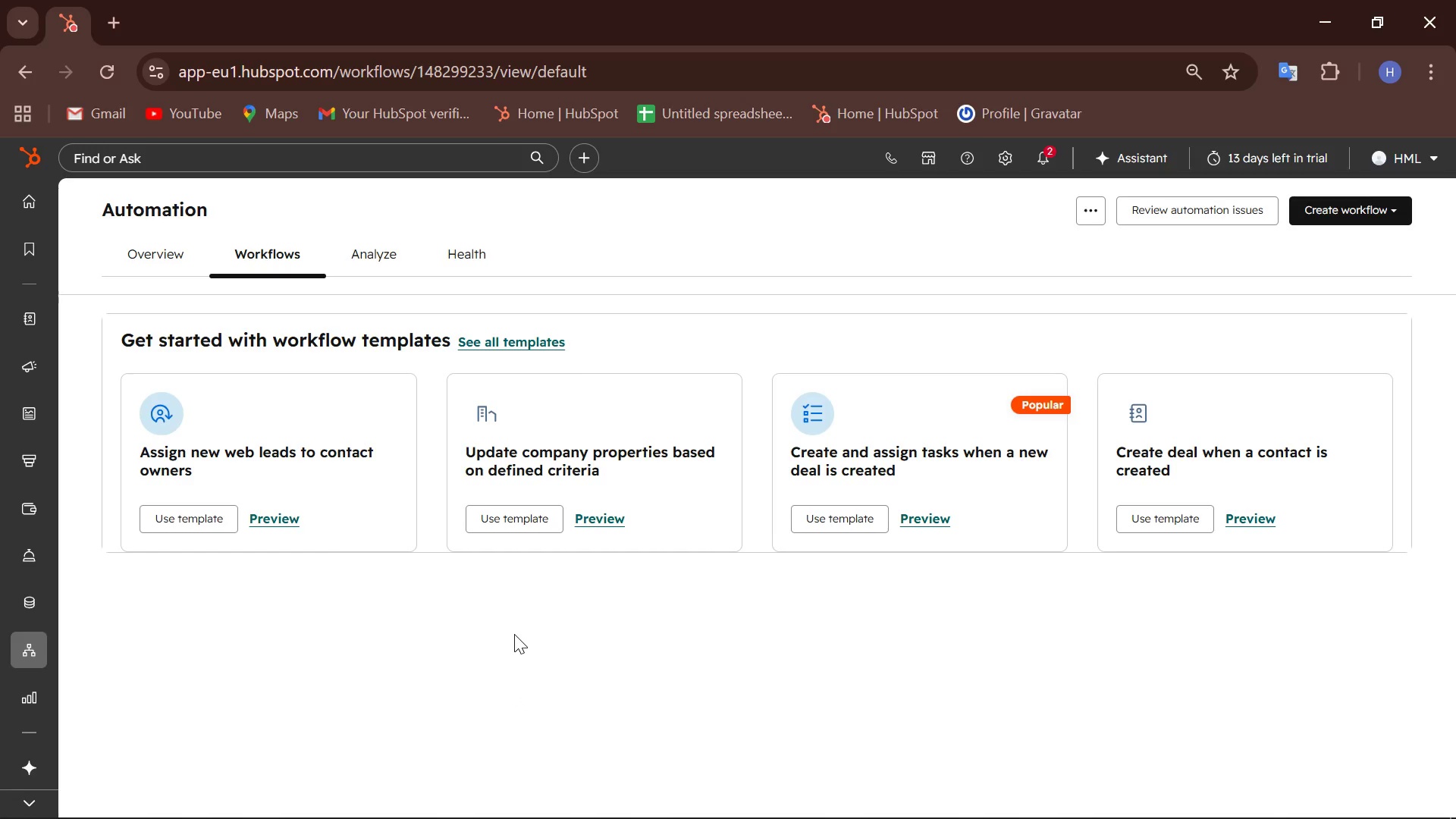 
key(Unknown)
 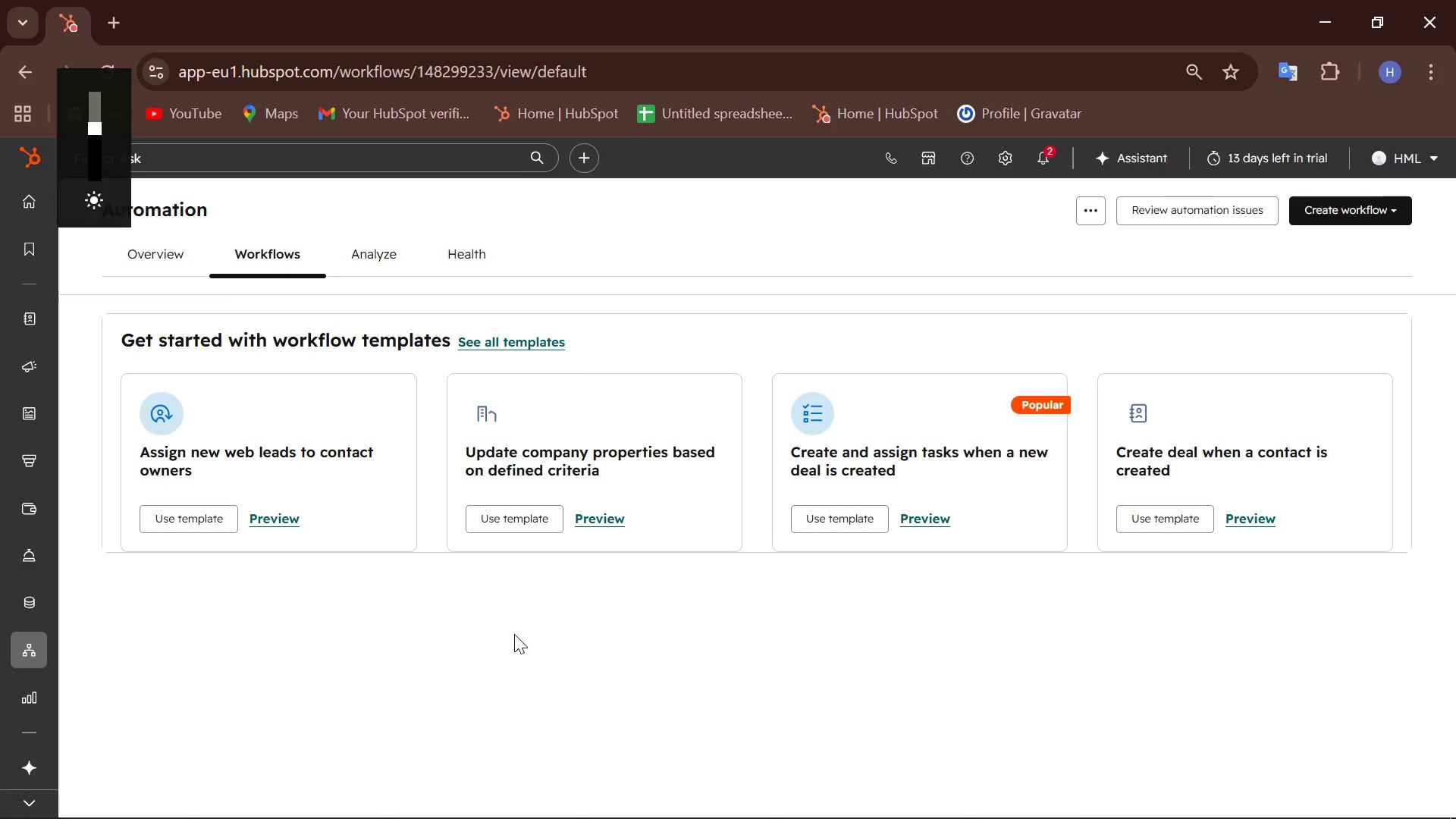 
key(Unknown)
 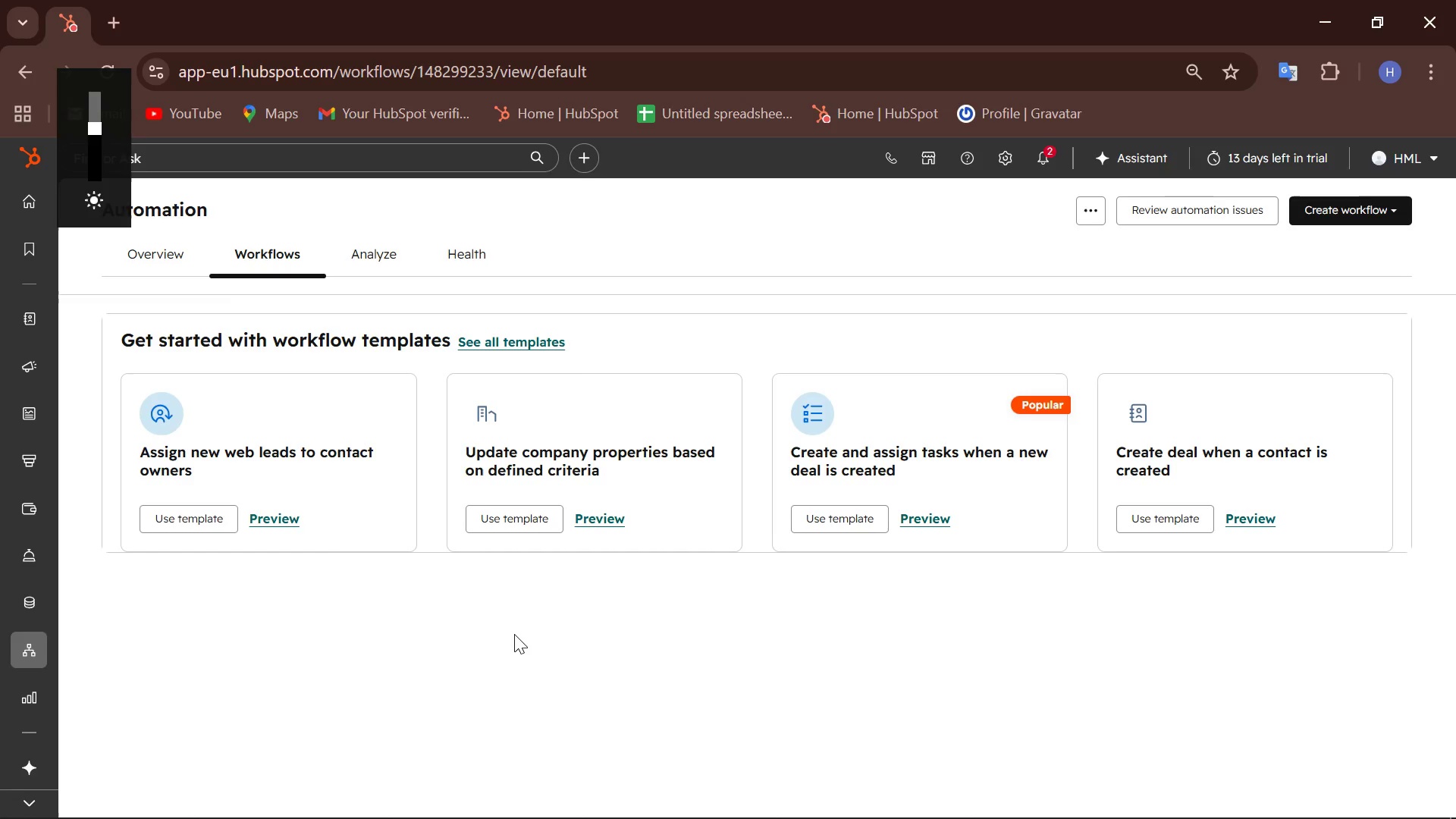 
key(Unknown)
 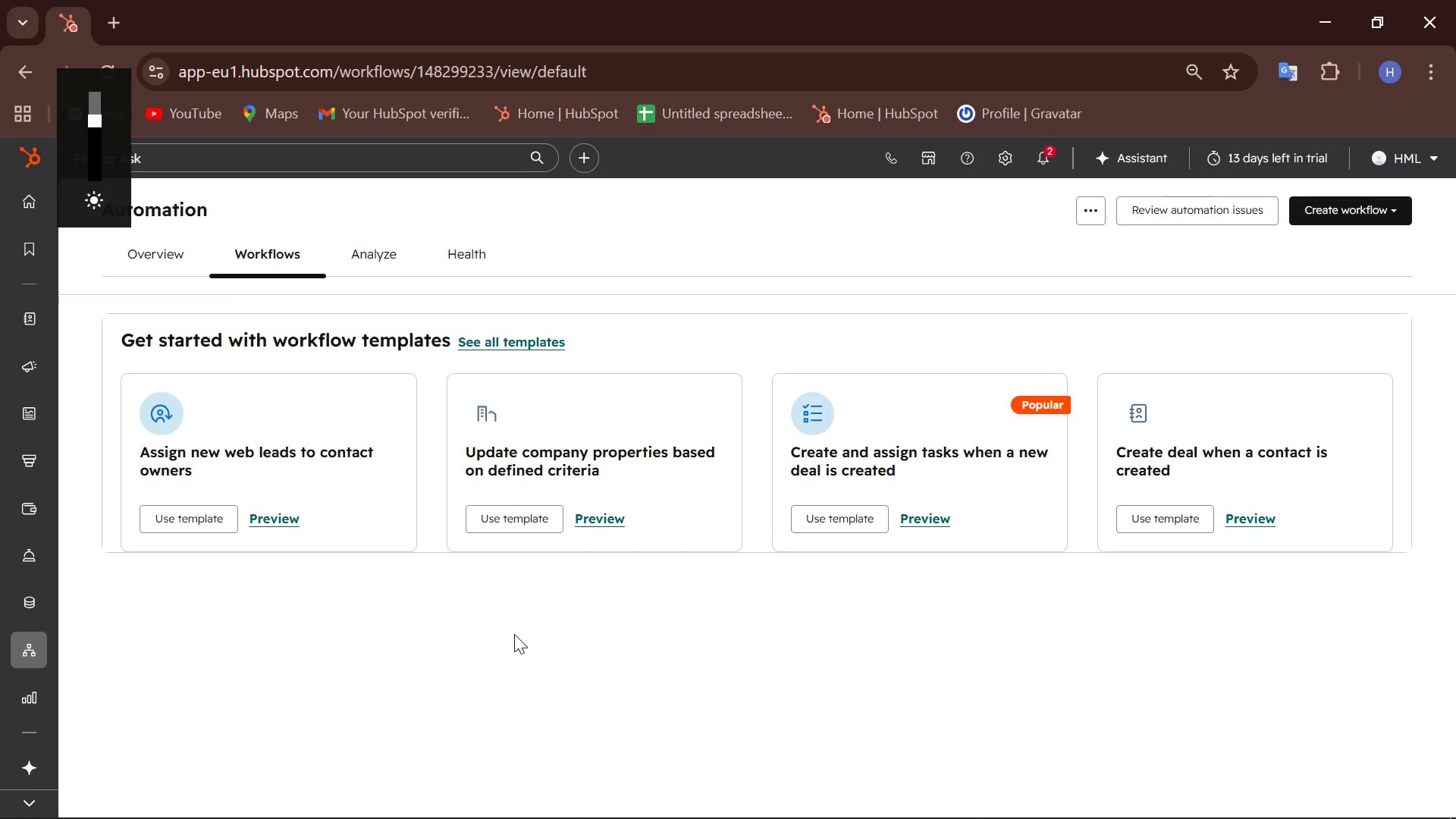 
key(Unknown)
 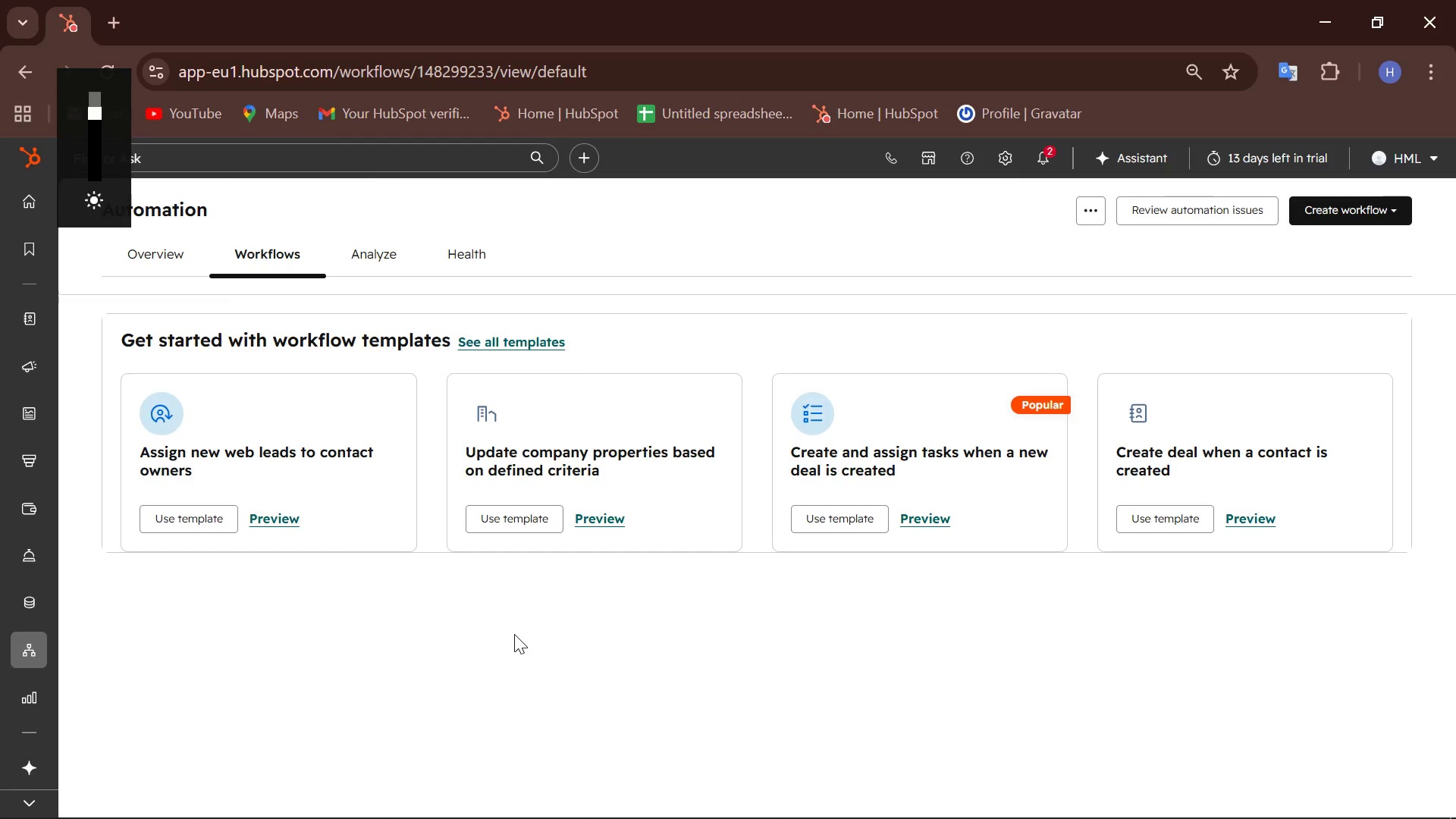 
key(Unknown)
 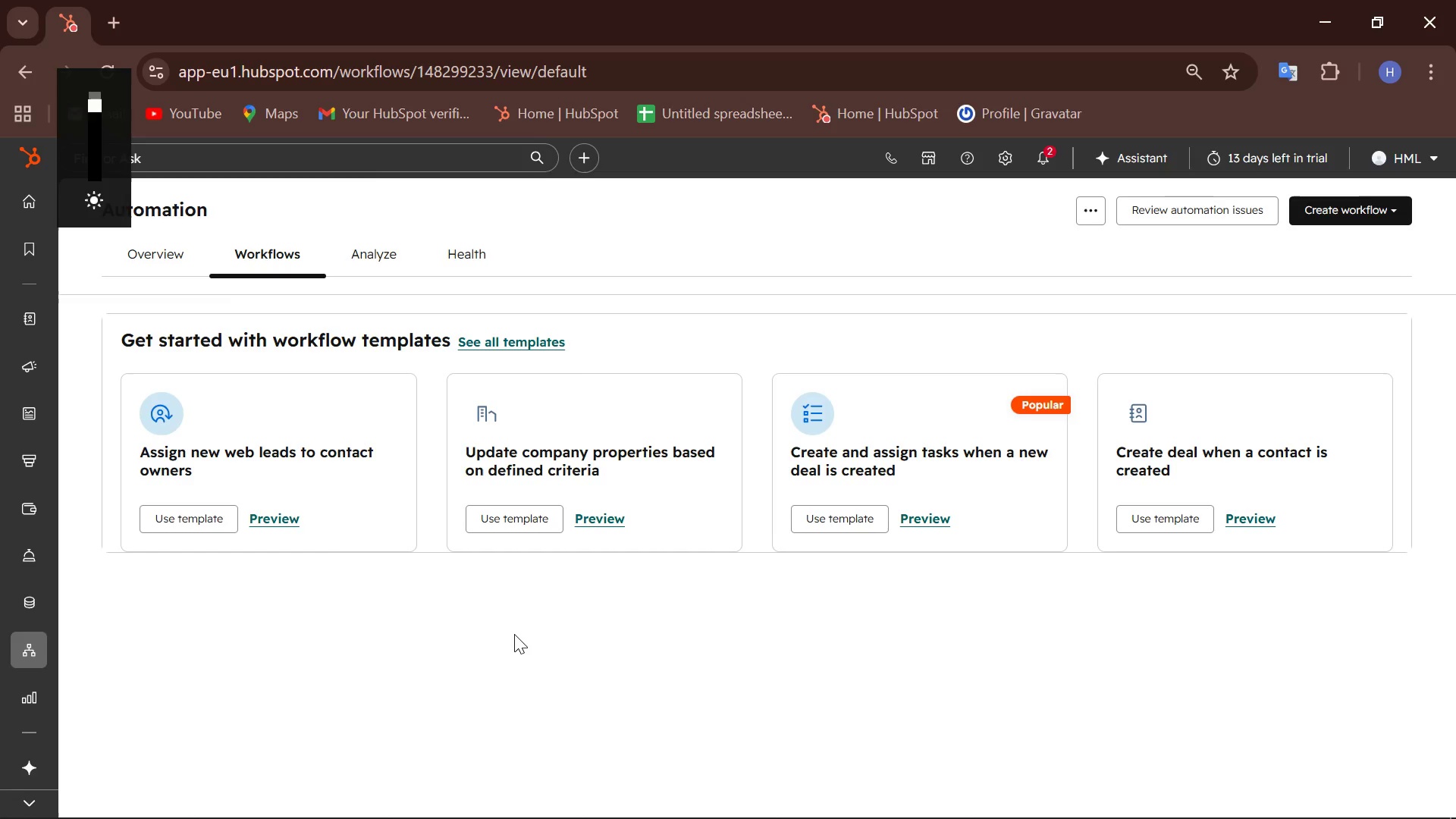 
key(Unknown)
 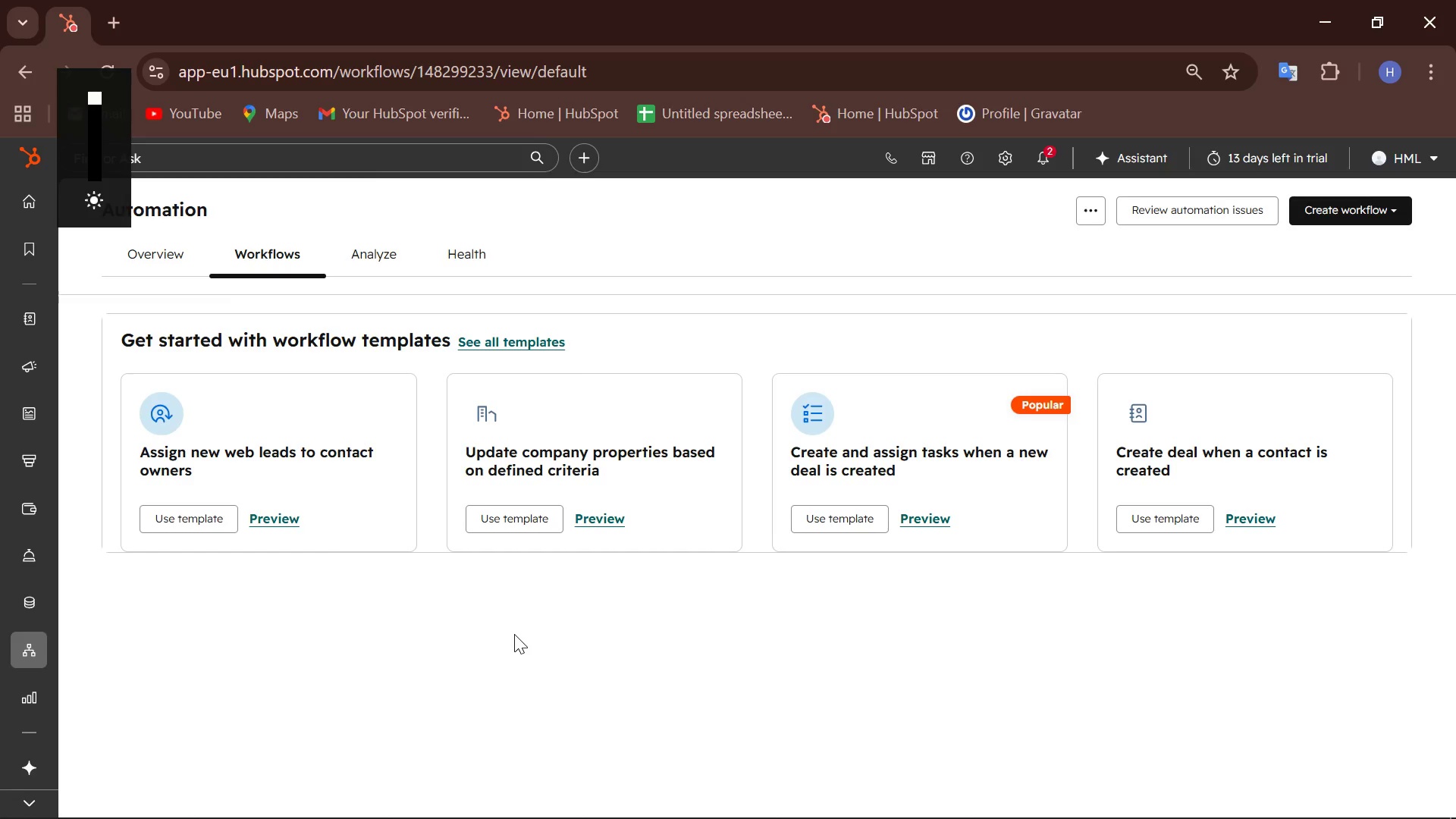 
key(Unknown)
 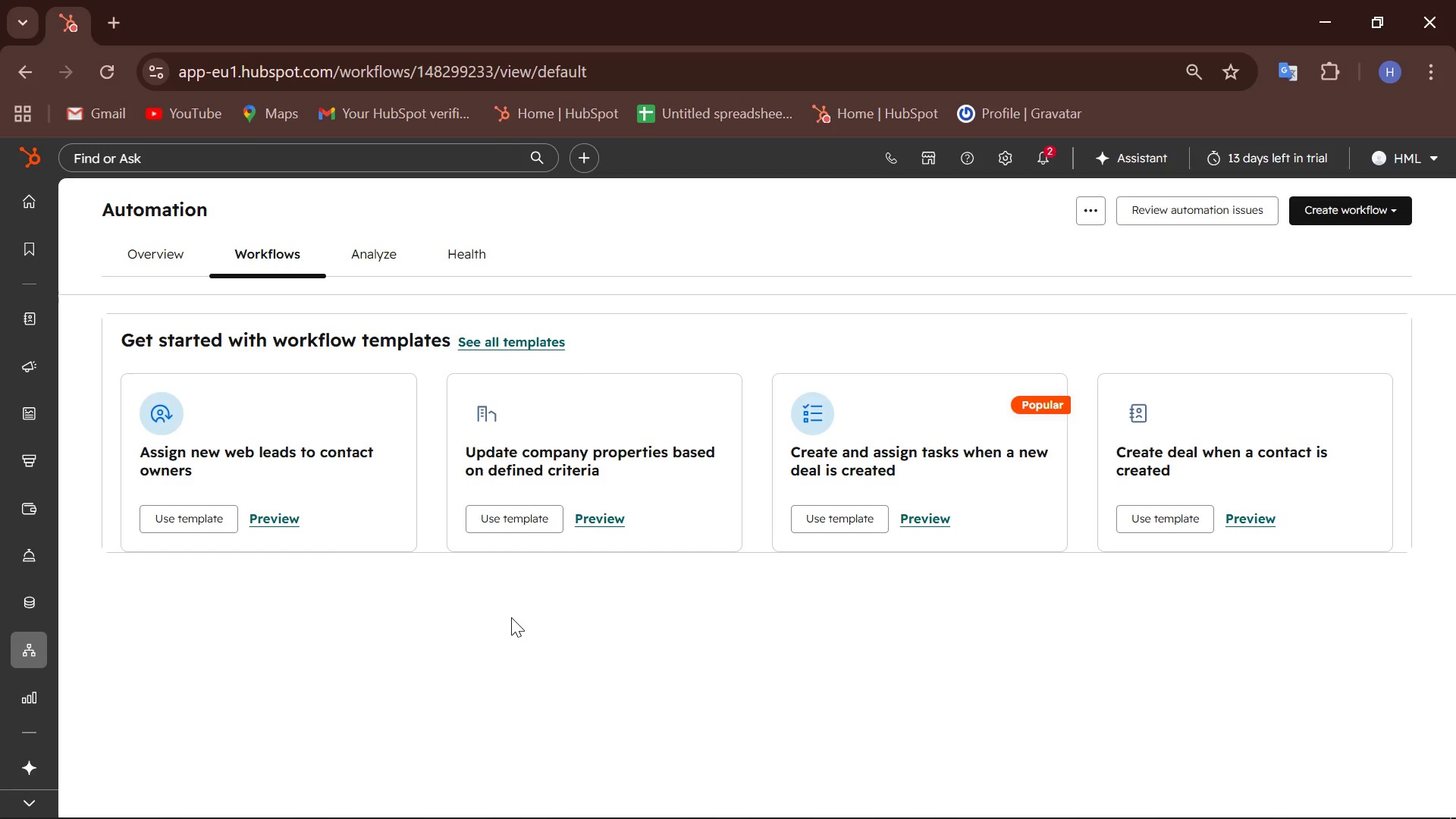 
wait(34.52)
 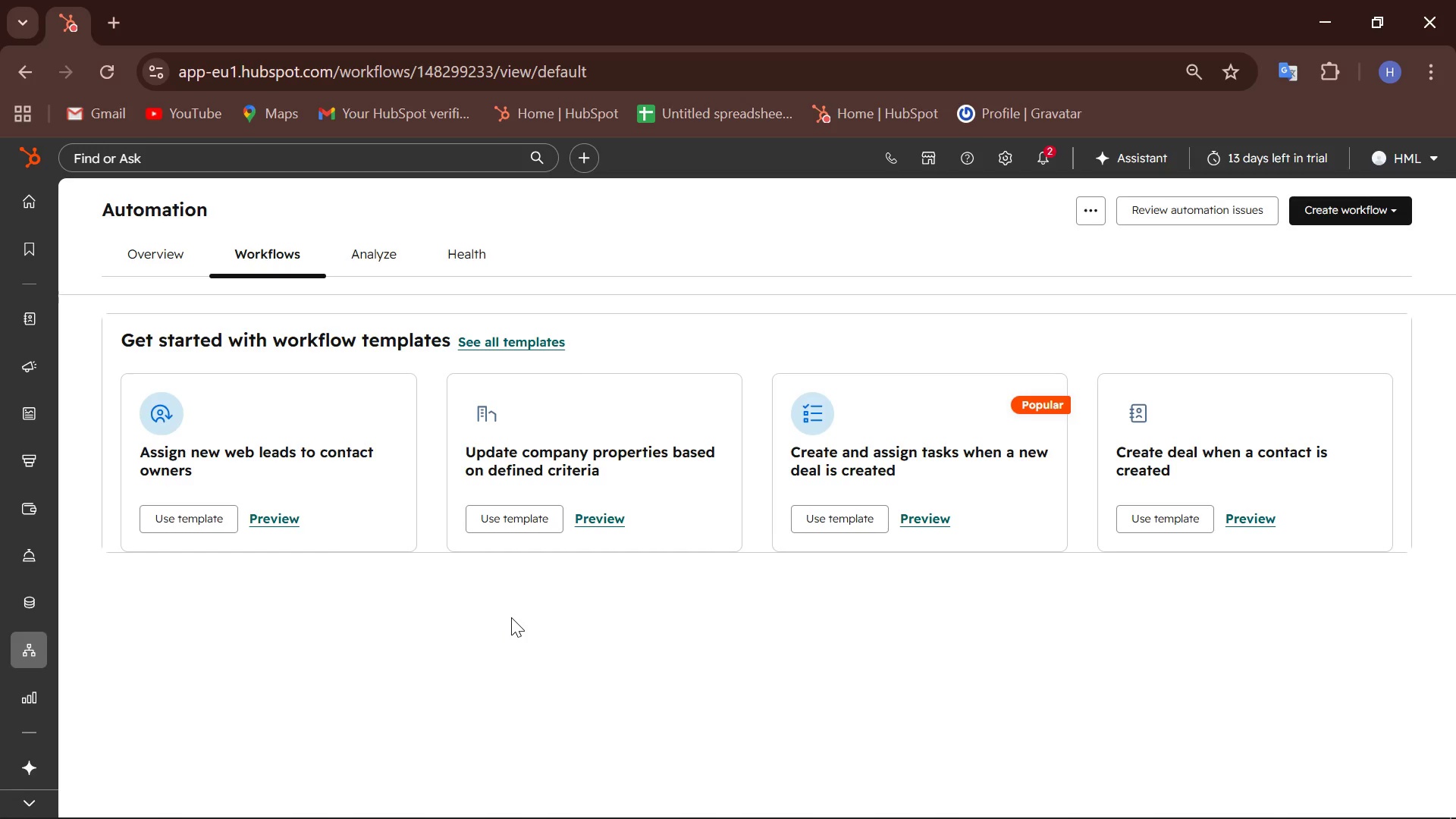 
left_click([1339, 201])
 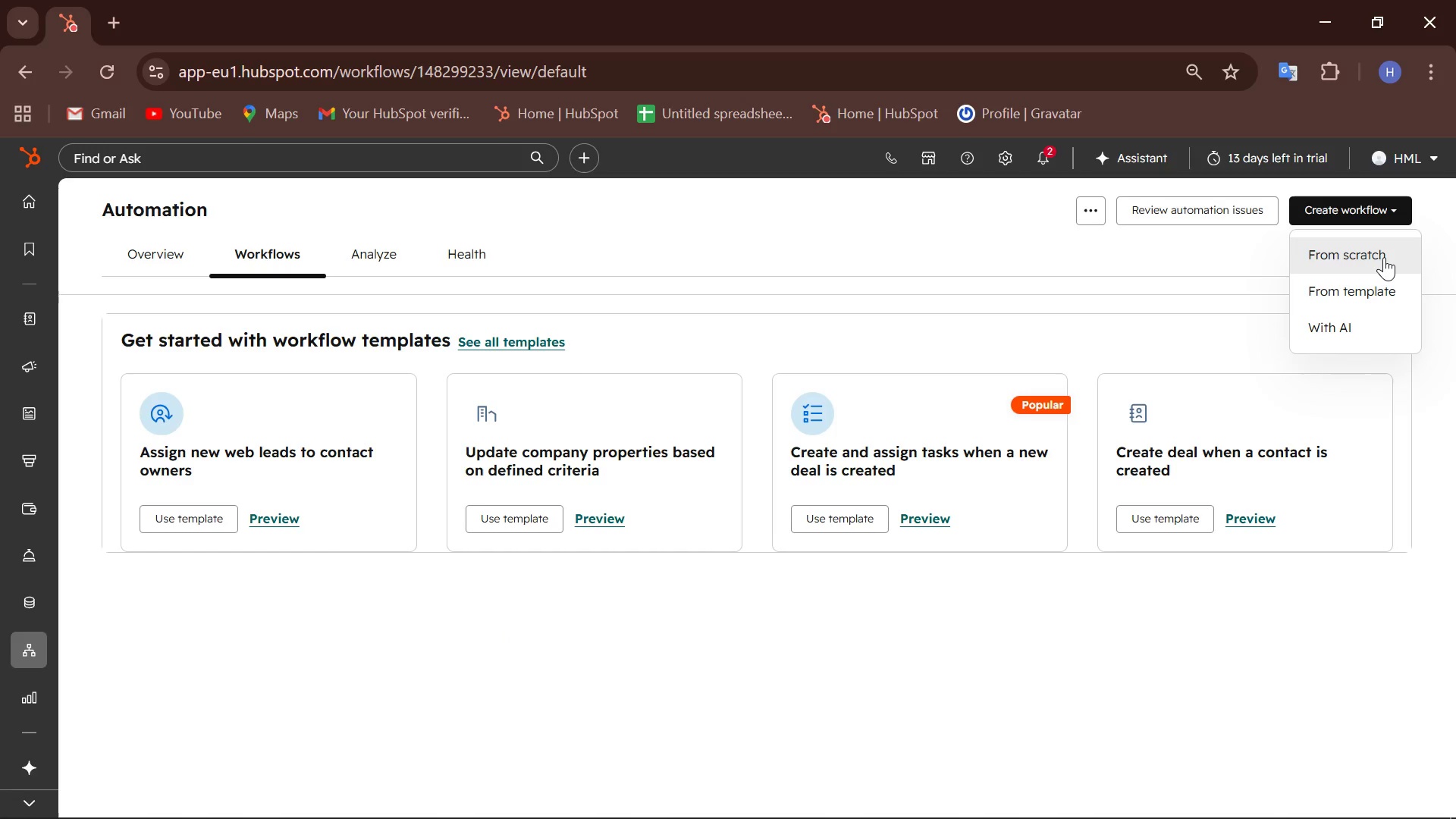 
wait(35.91)
 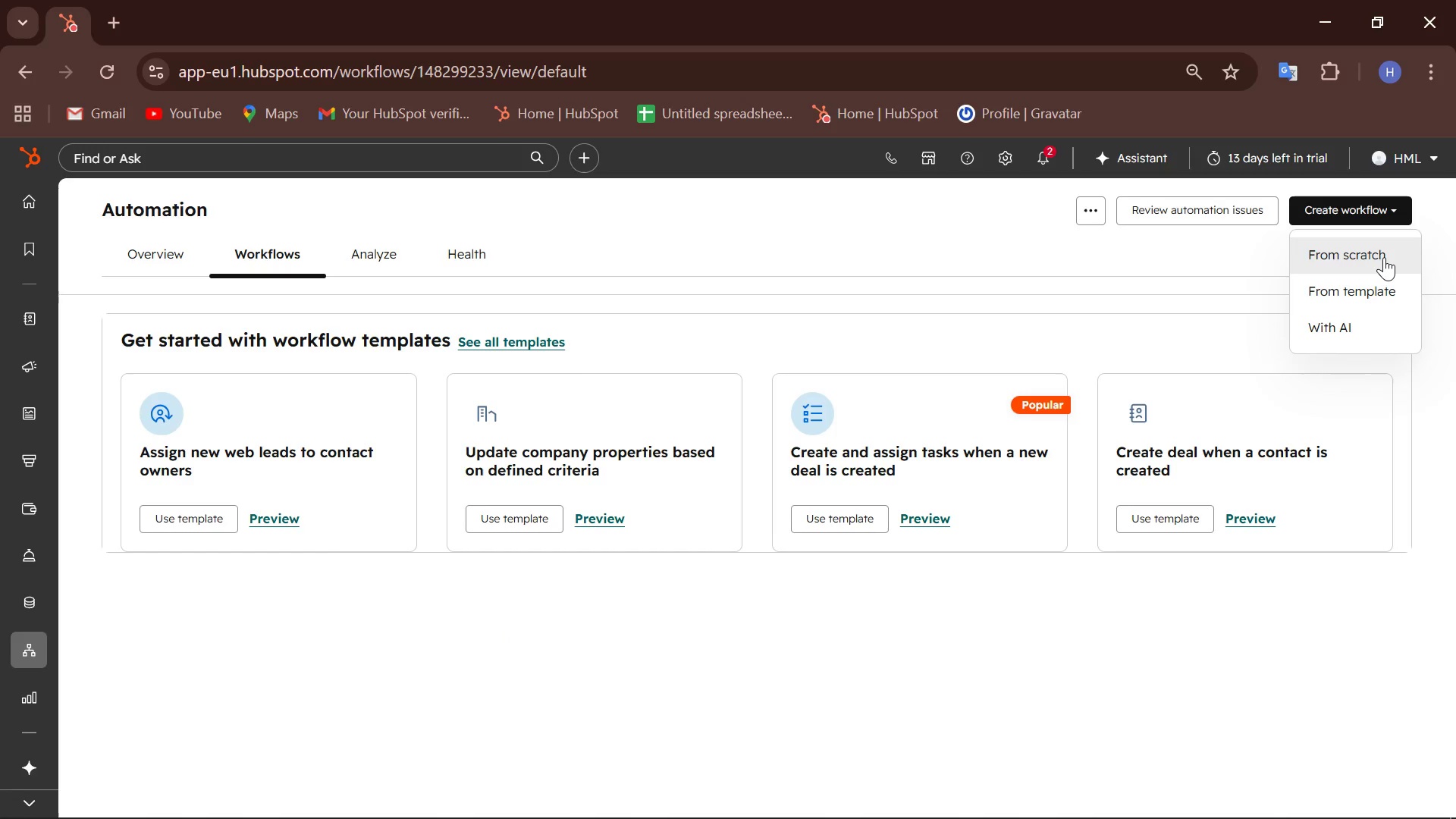 
left_click([1384, 257])
 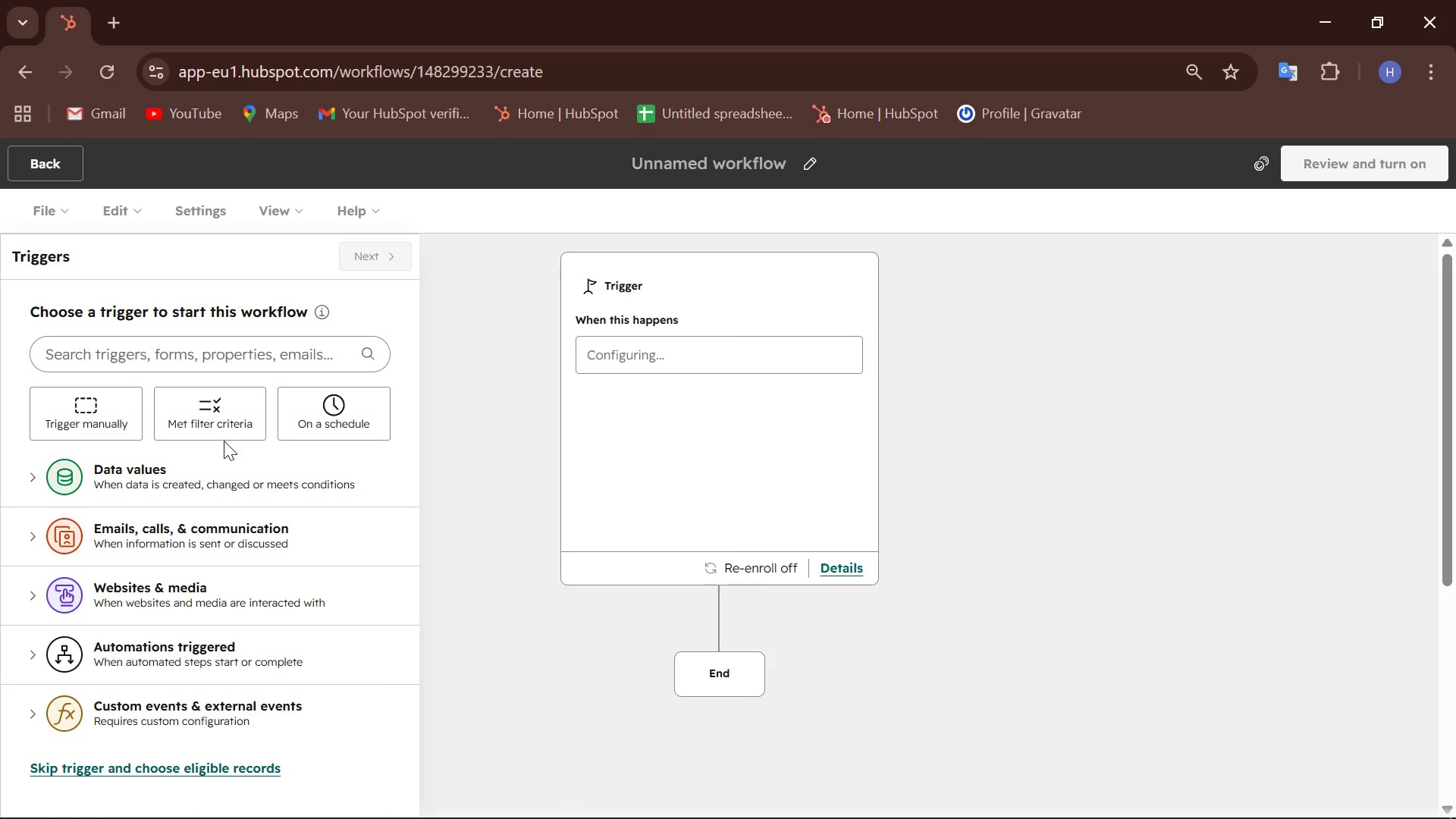 
wait(135.91)
 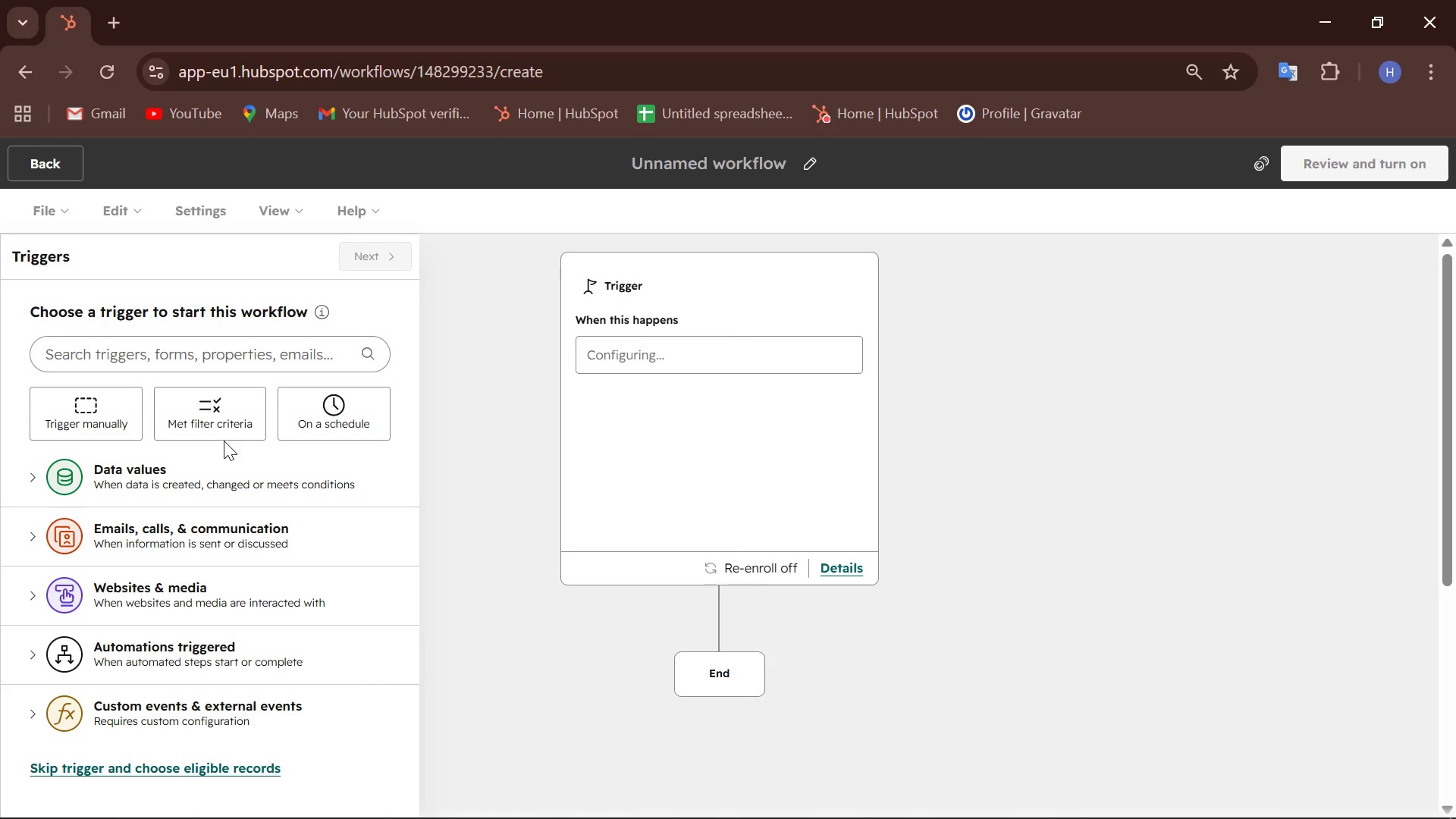 
left_click([209, 397])
 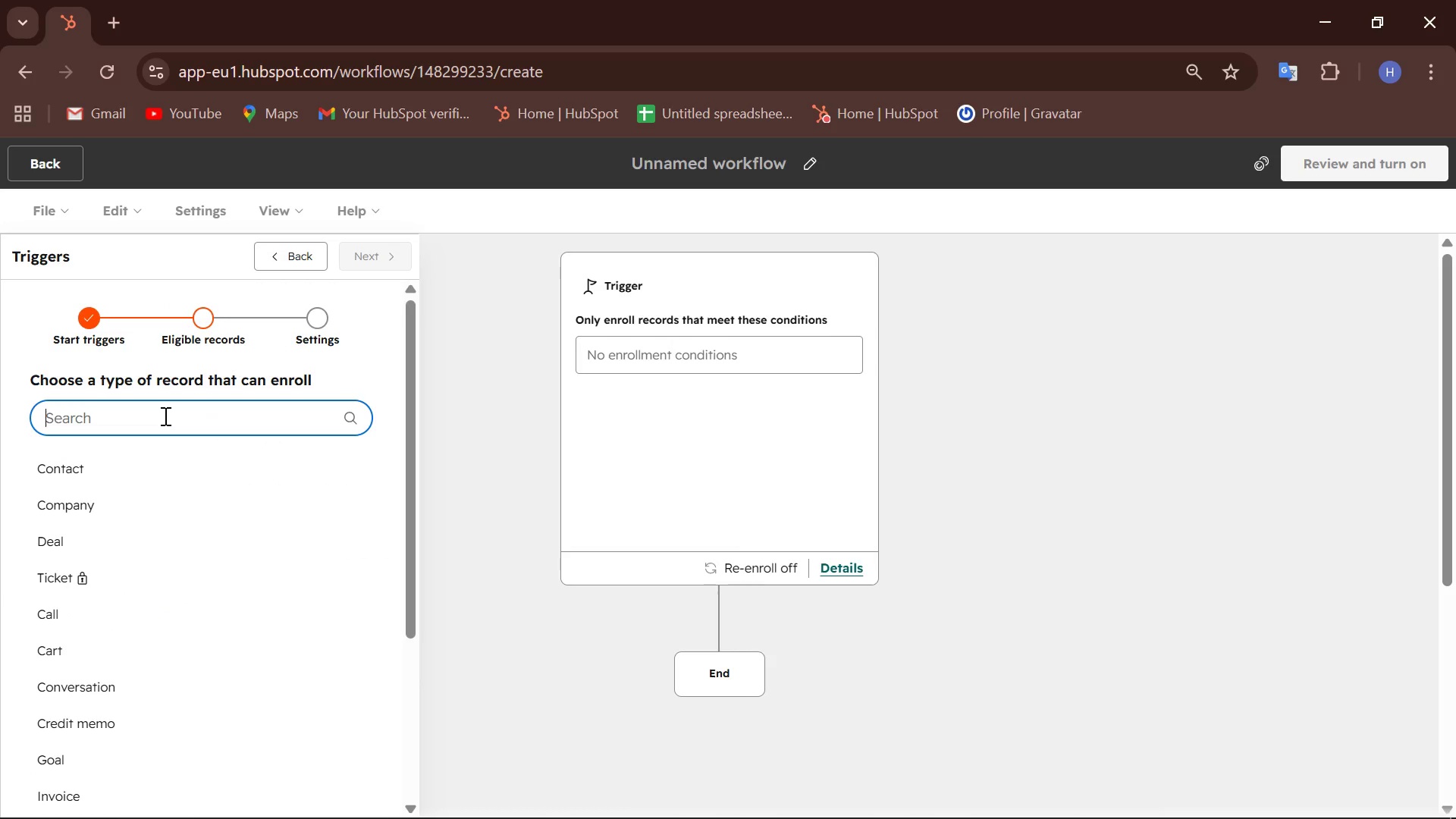 
wait(8.77)
 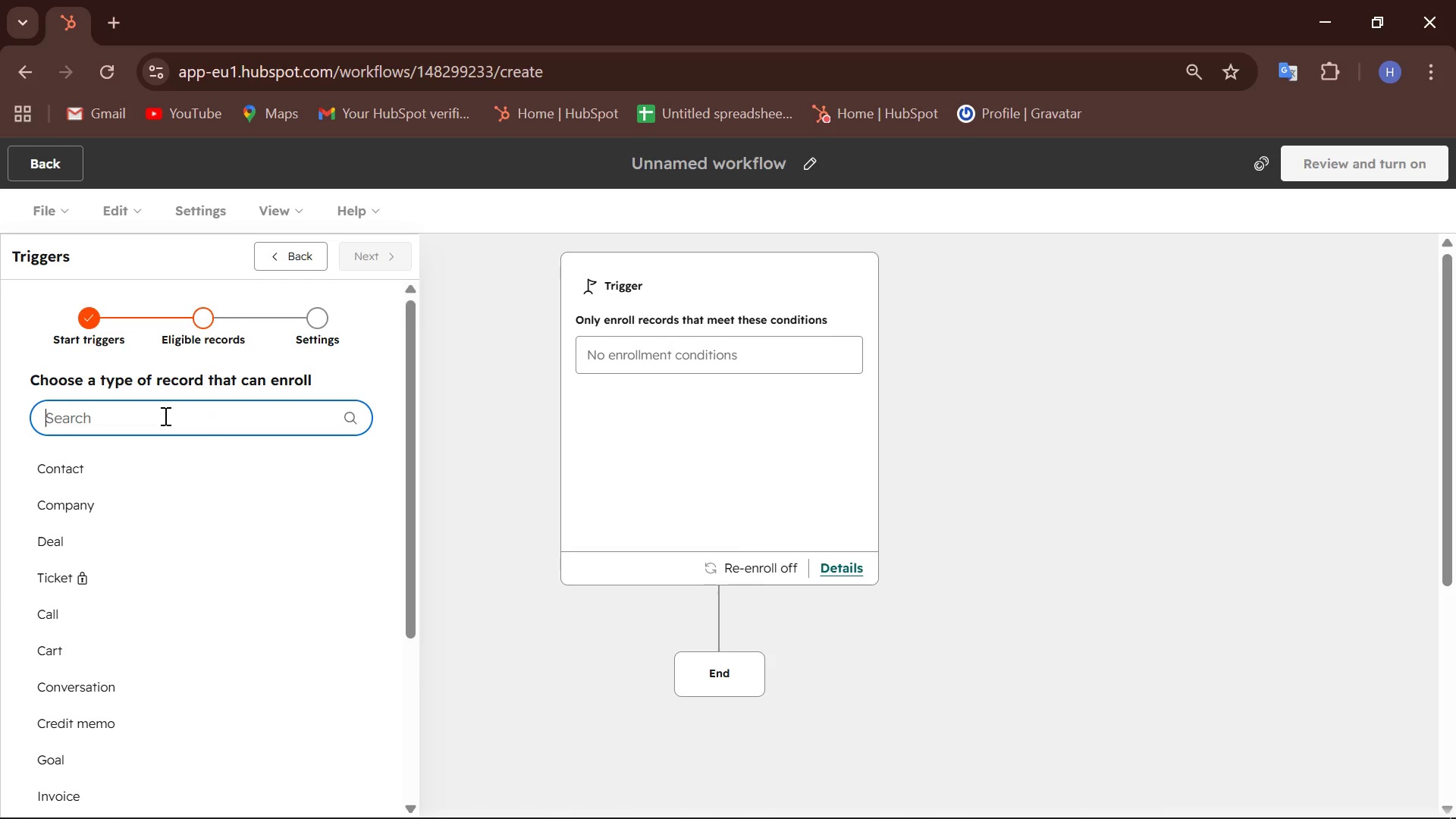 
left_click([270, 268])
 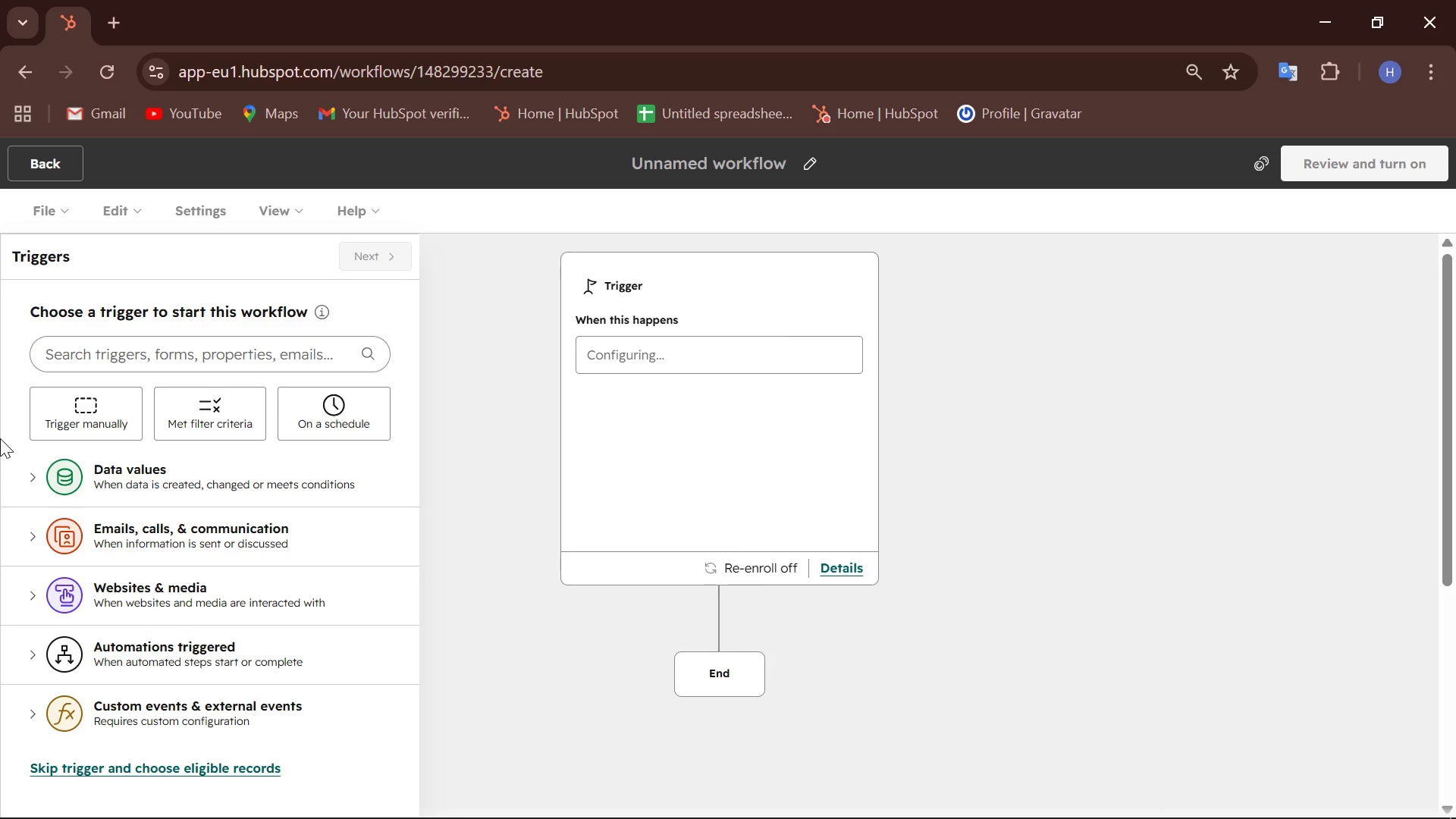 
wait(34.84)
 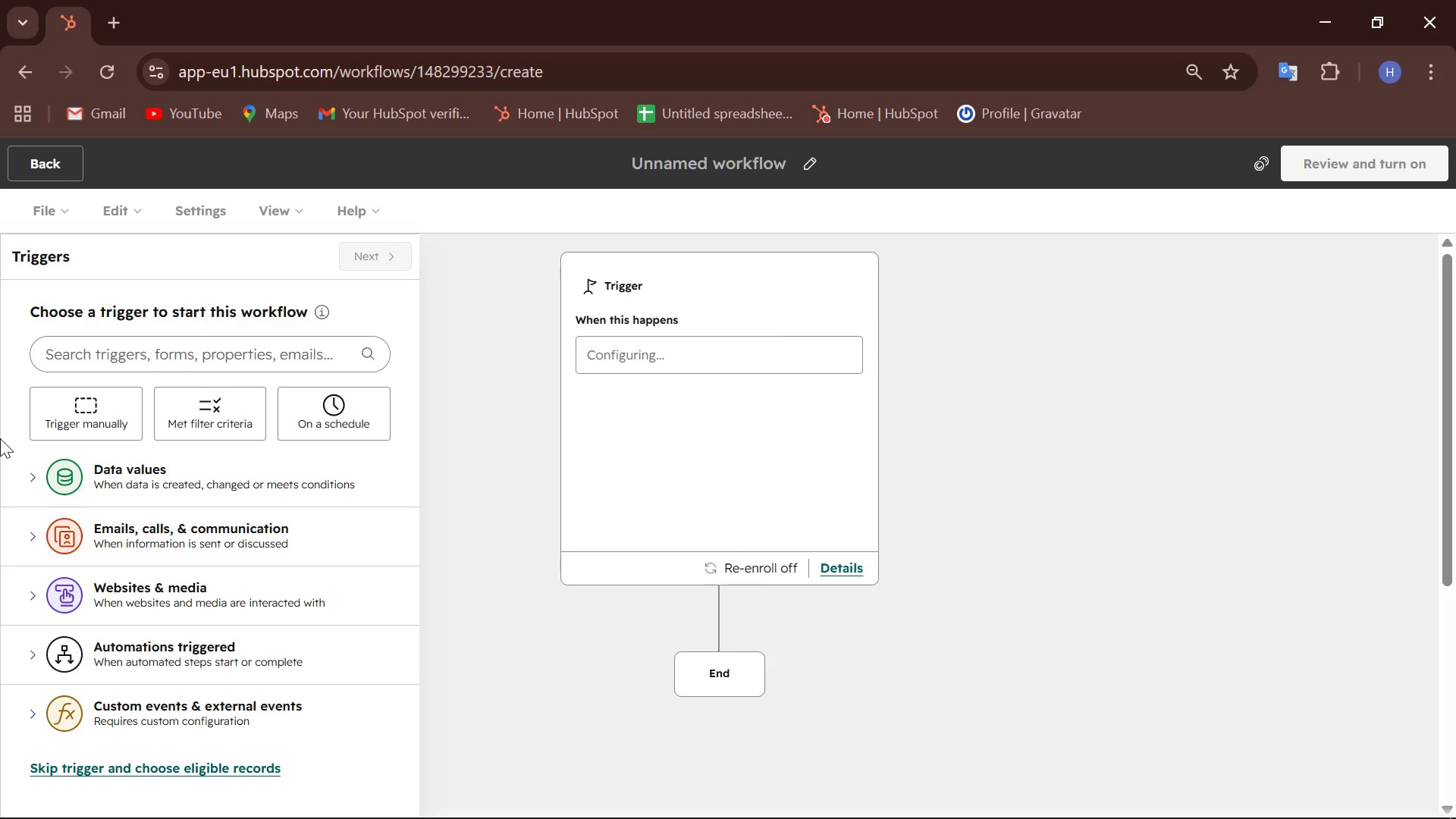 
left_click([232, 404])
 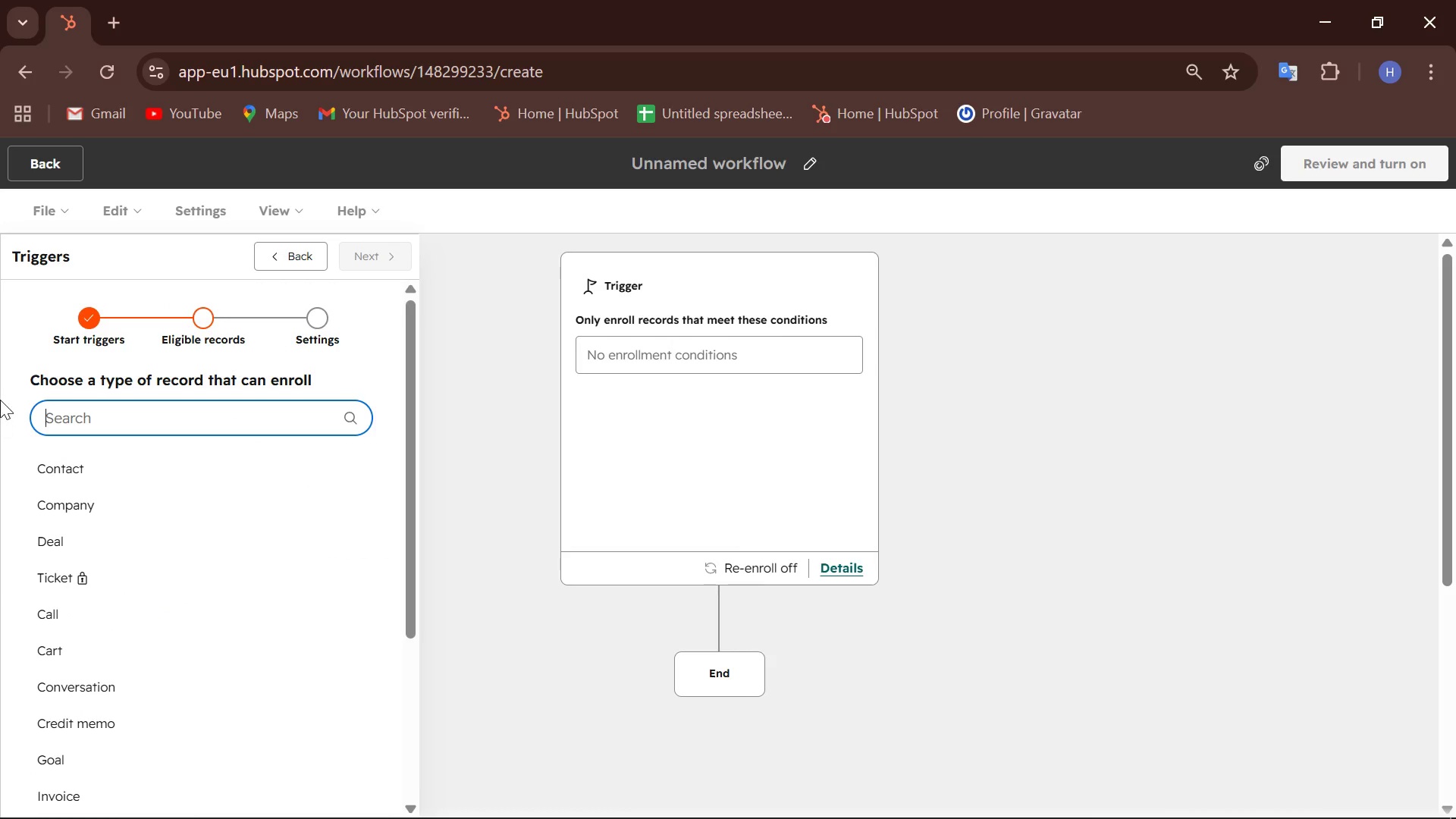 
scroll: coordinate [0, 402], scroll_direction: down, amount: 3.0
 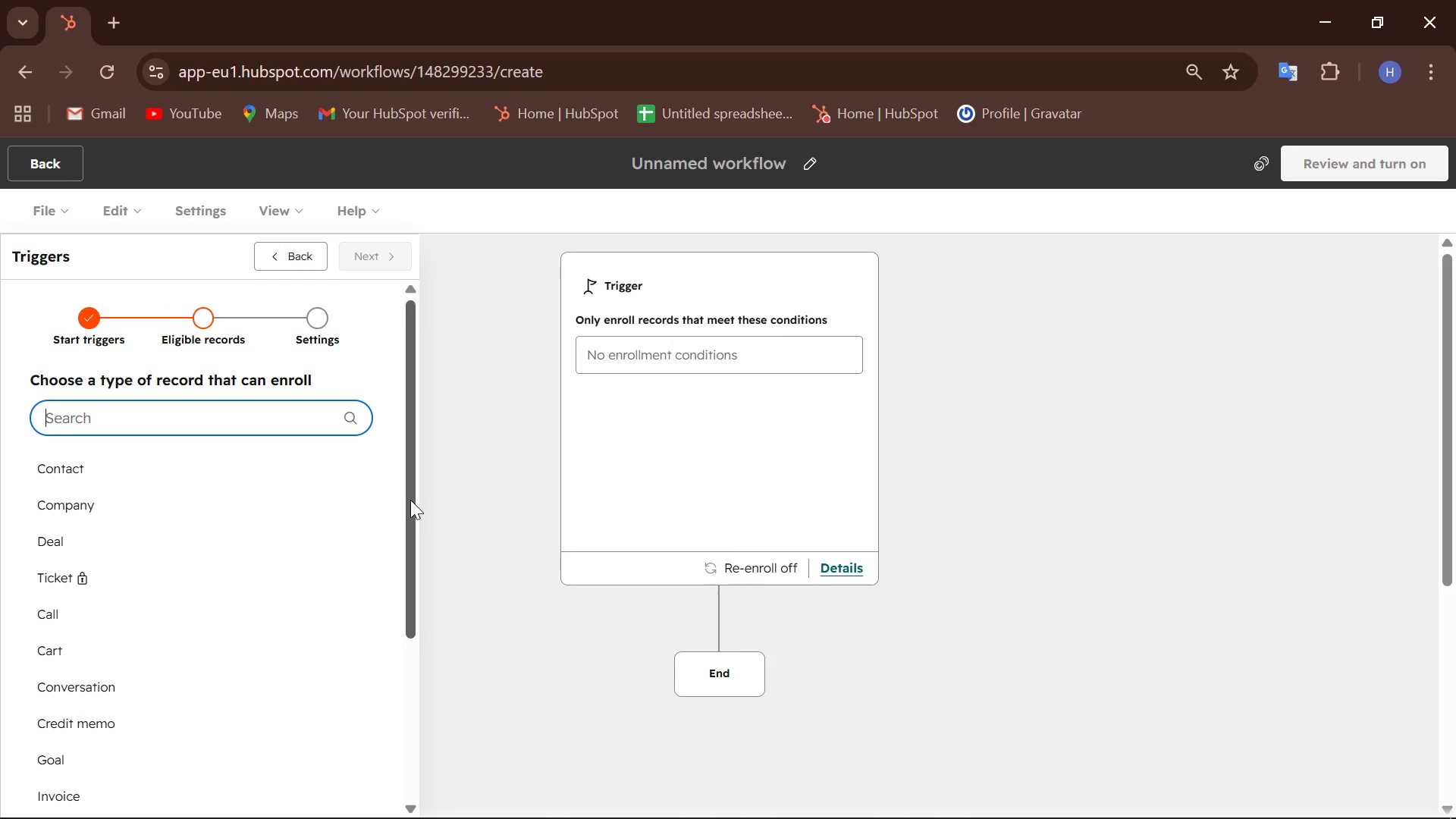 
left_click_drag(start_coordinate=[410, 500], to_coordinate=[400, 441])
 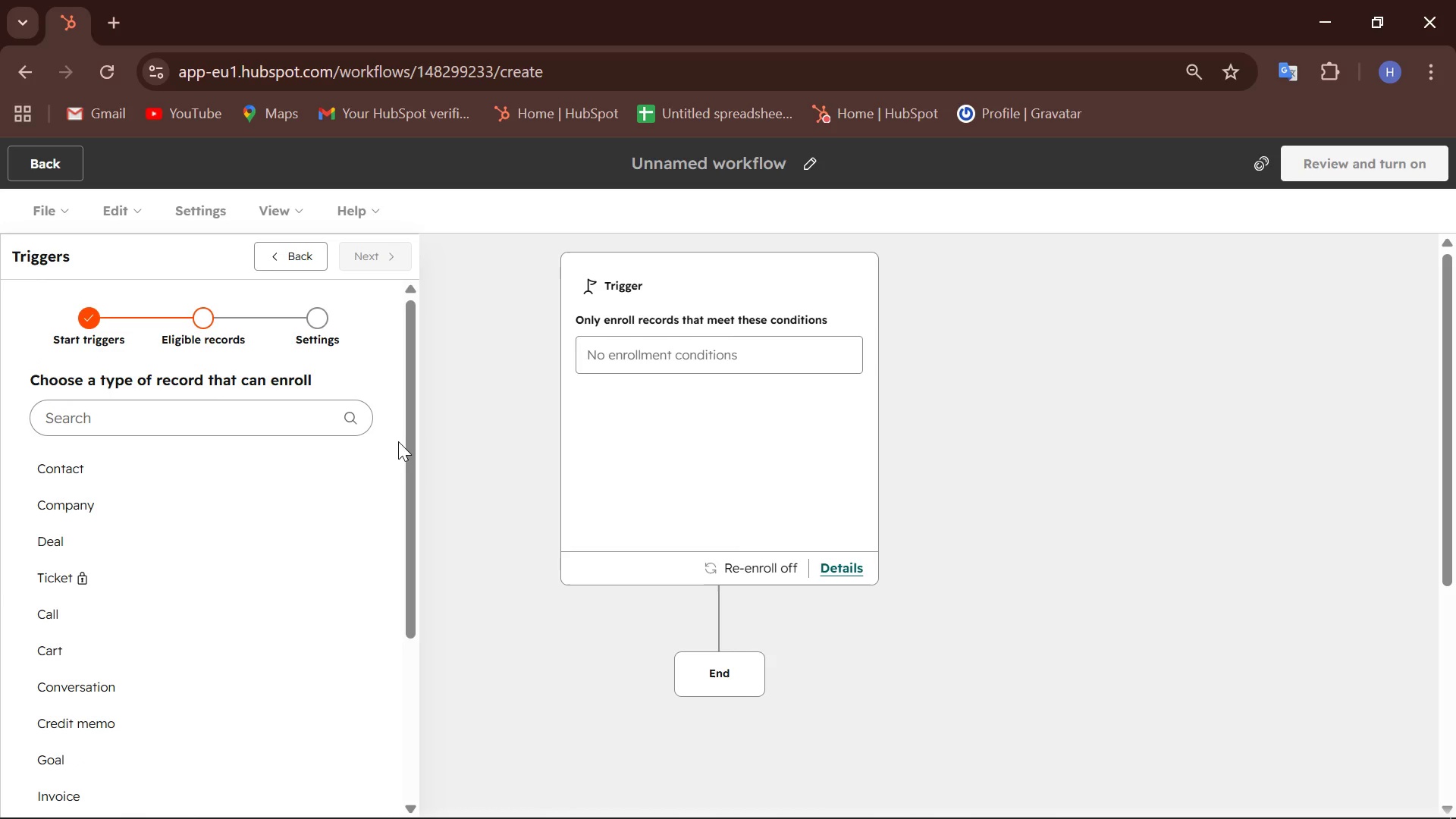 
wait(36.19)
 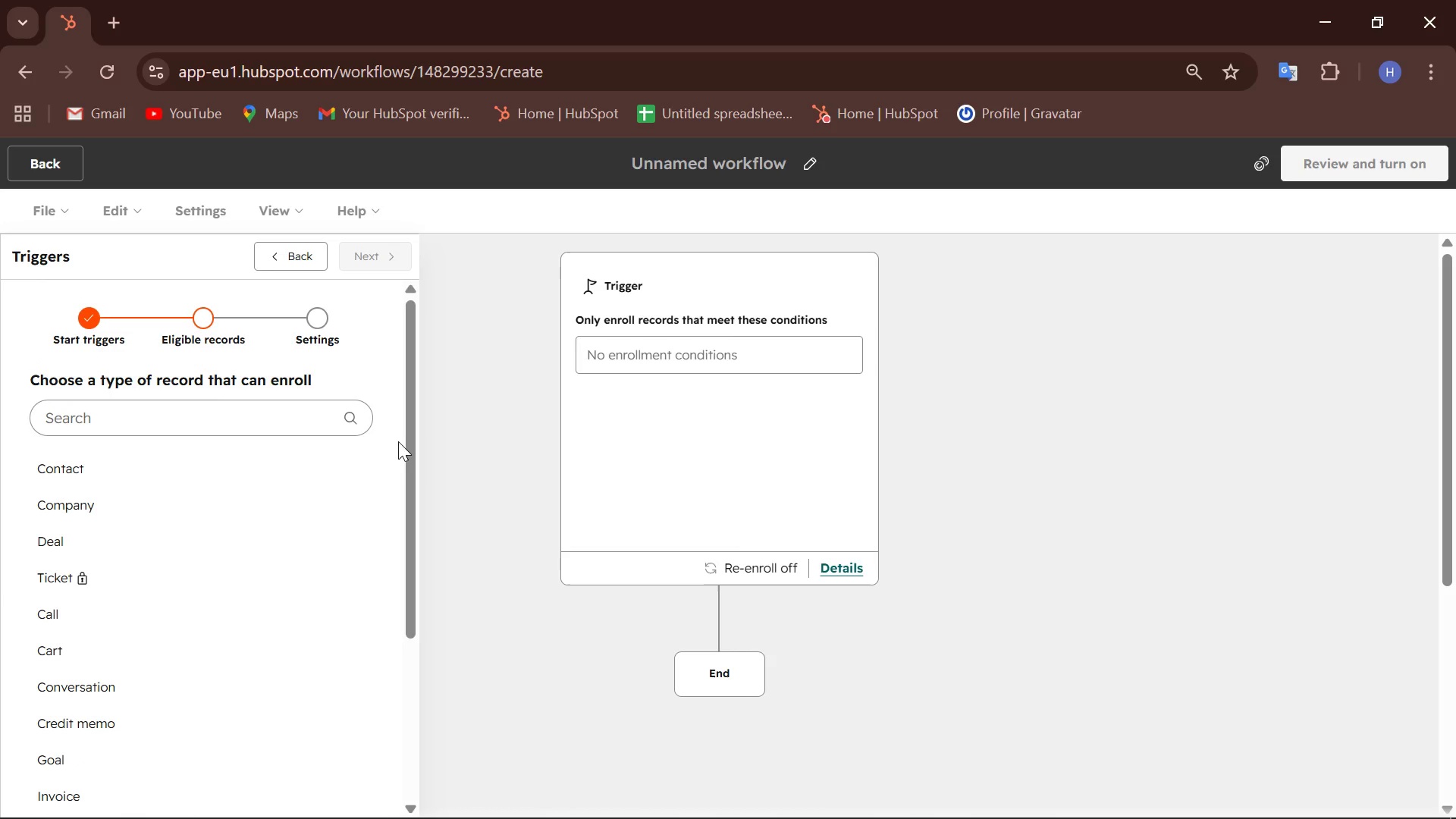 
left_click([814, 161])
 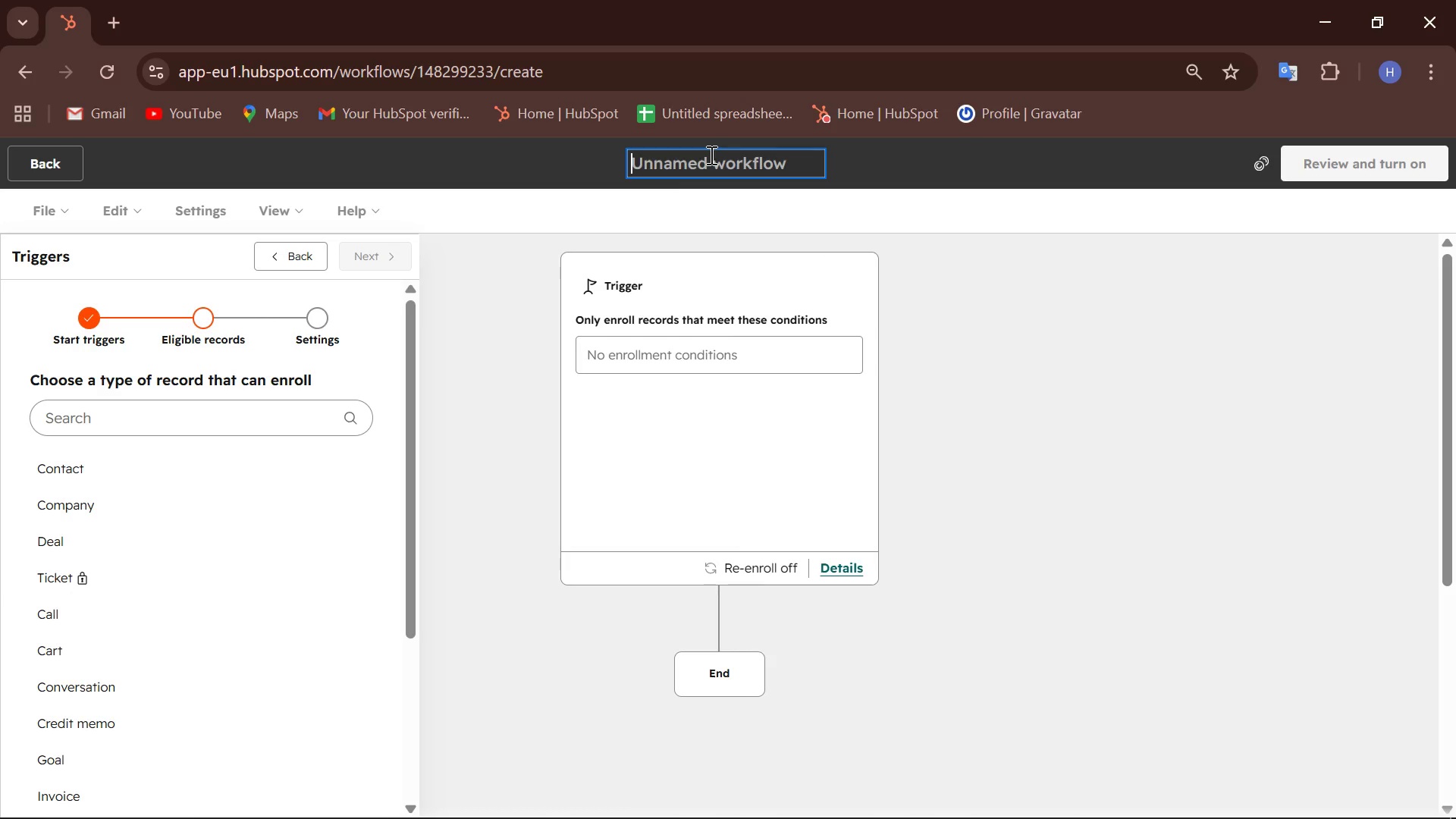 
type(f)
key(Backspace)
type(Fi)
key(Backspace)
key(Backspace)
 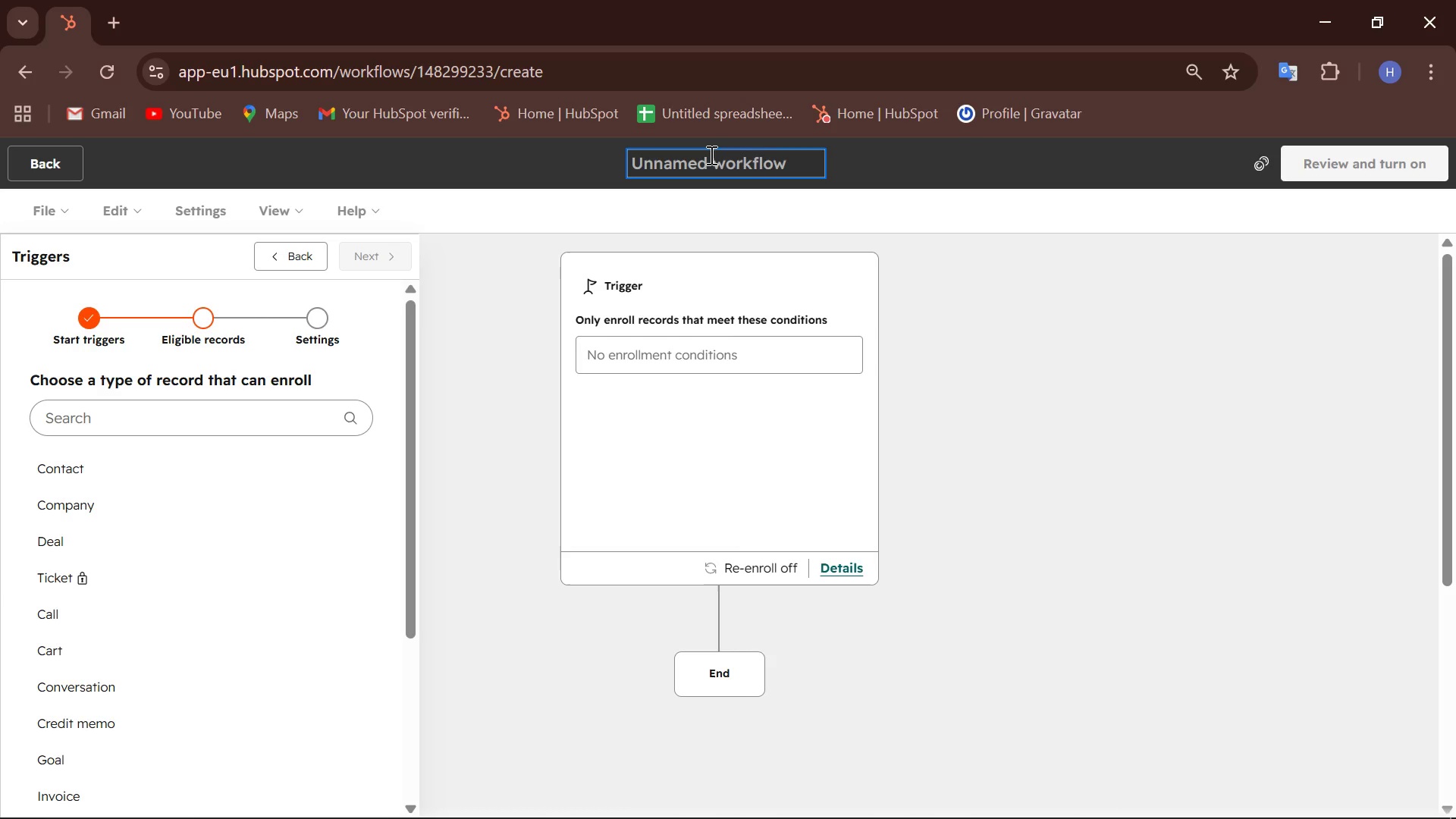 
key(Meta+V)
 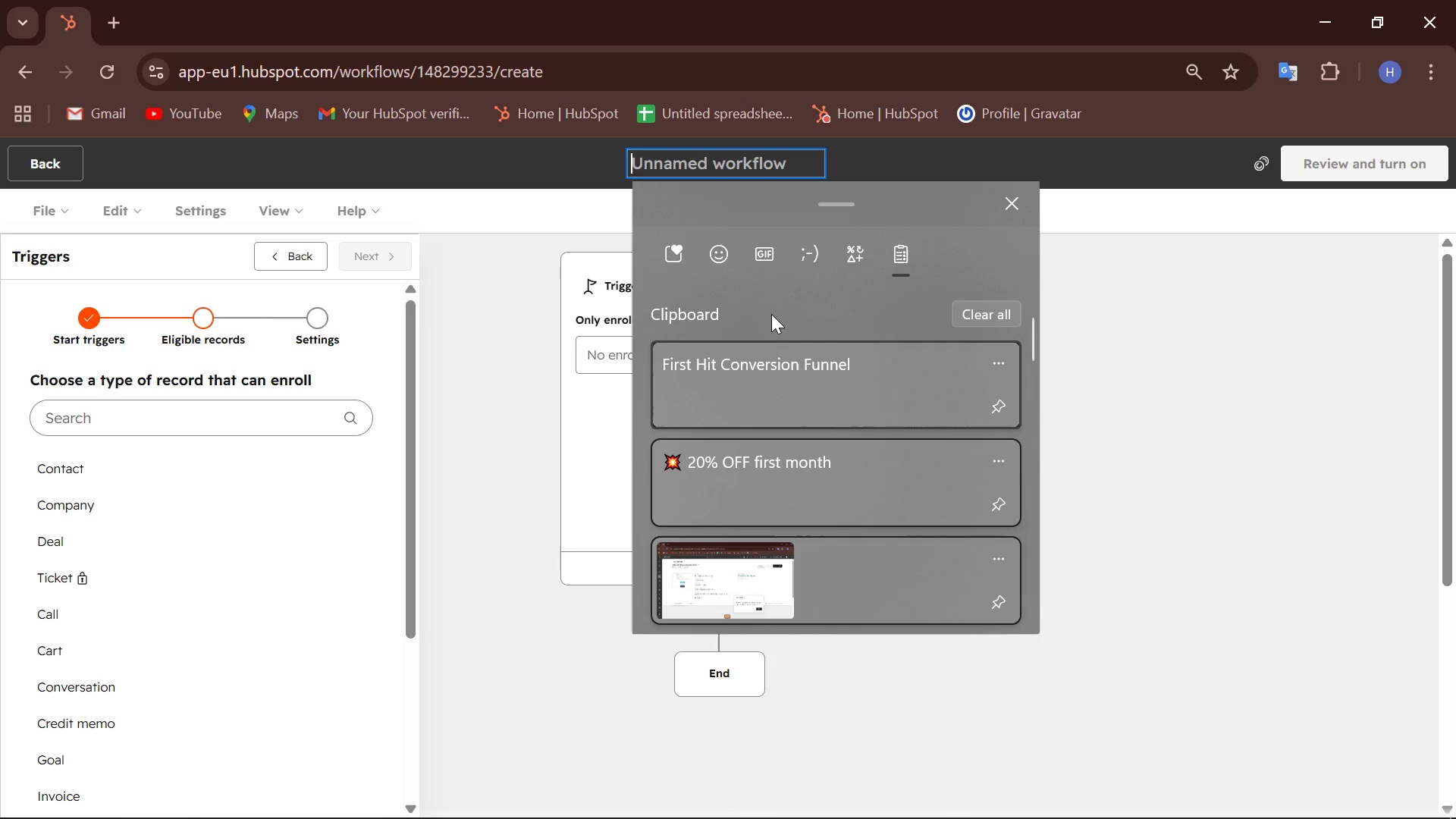 
left_click([775, 378])
 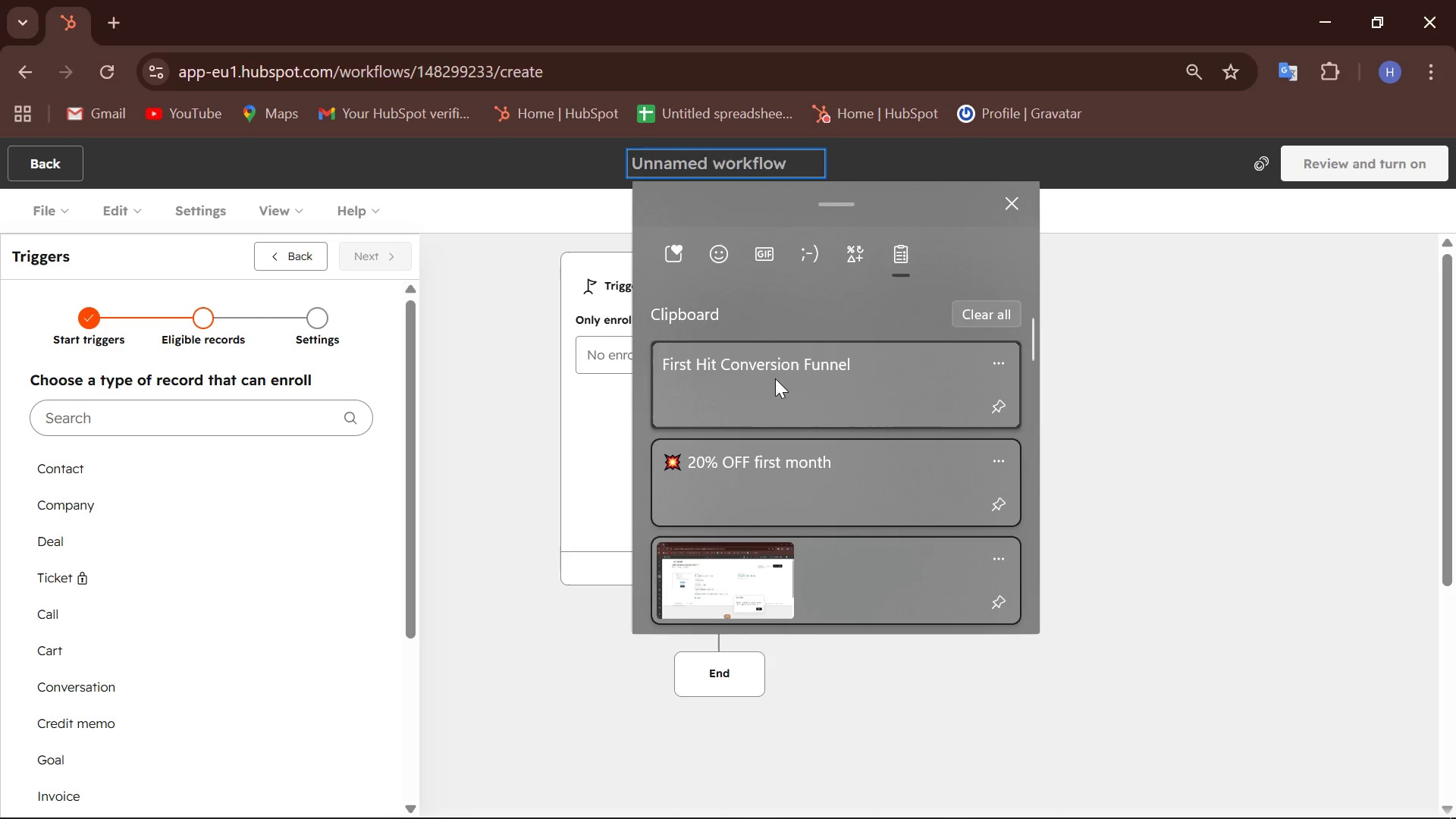 
key(Control+ControlLeft)
 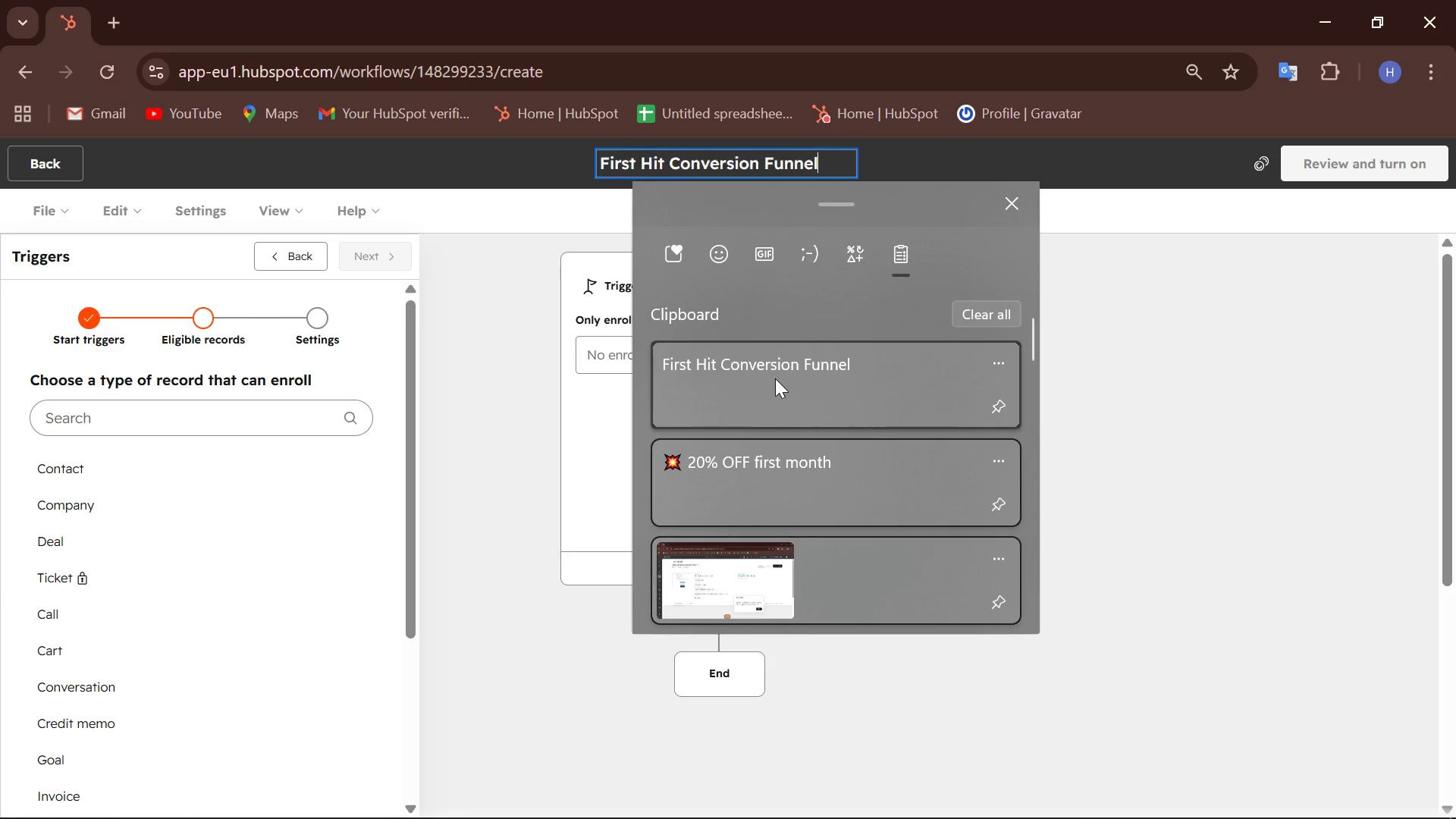 
wait(20.67)
 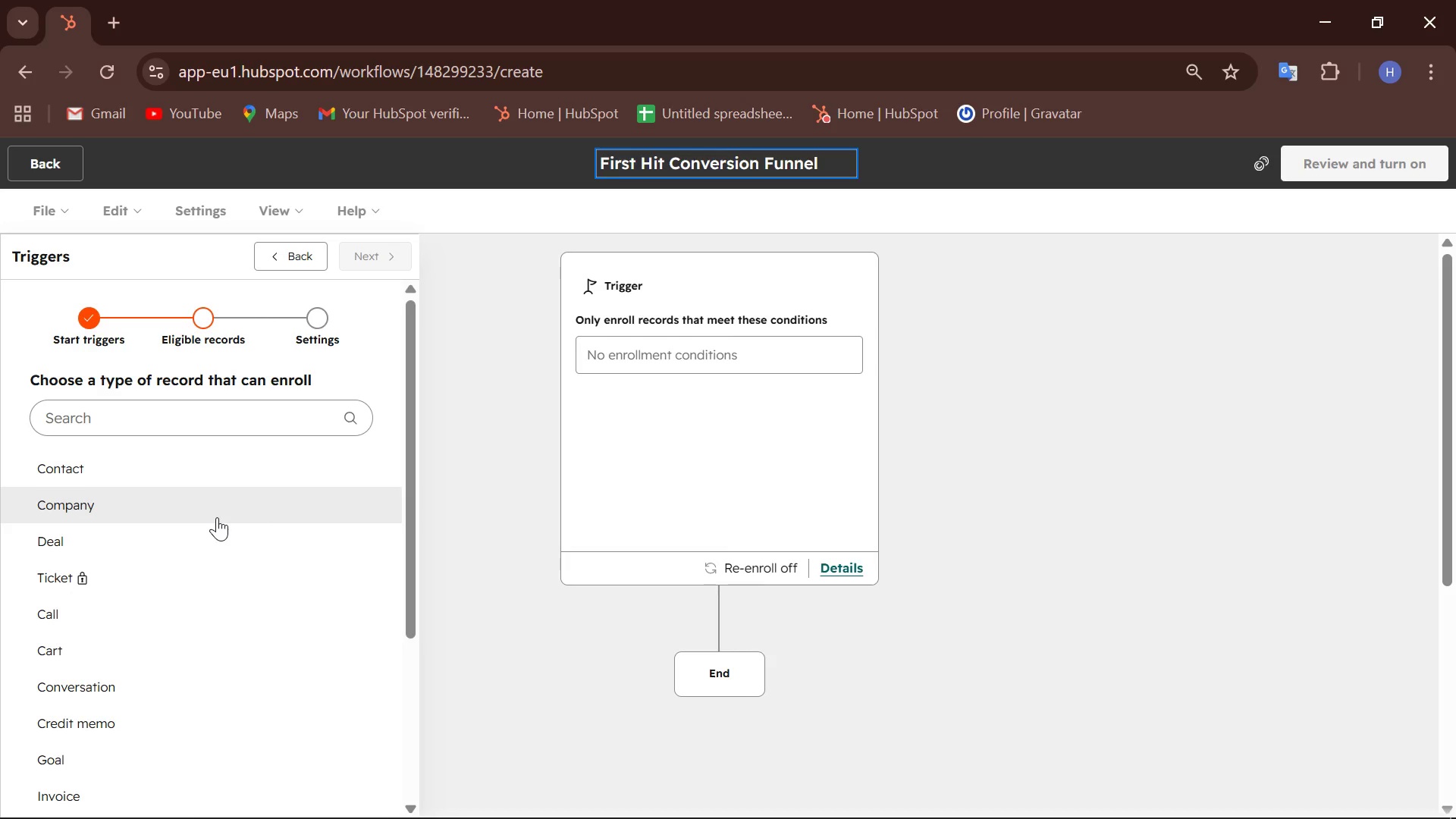 
left_click([241, 424])
 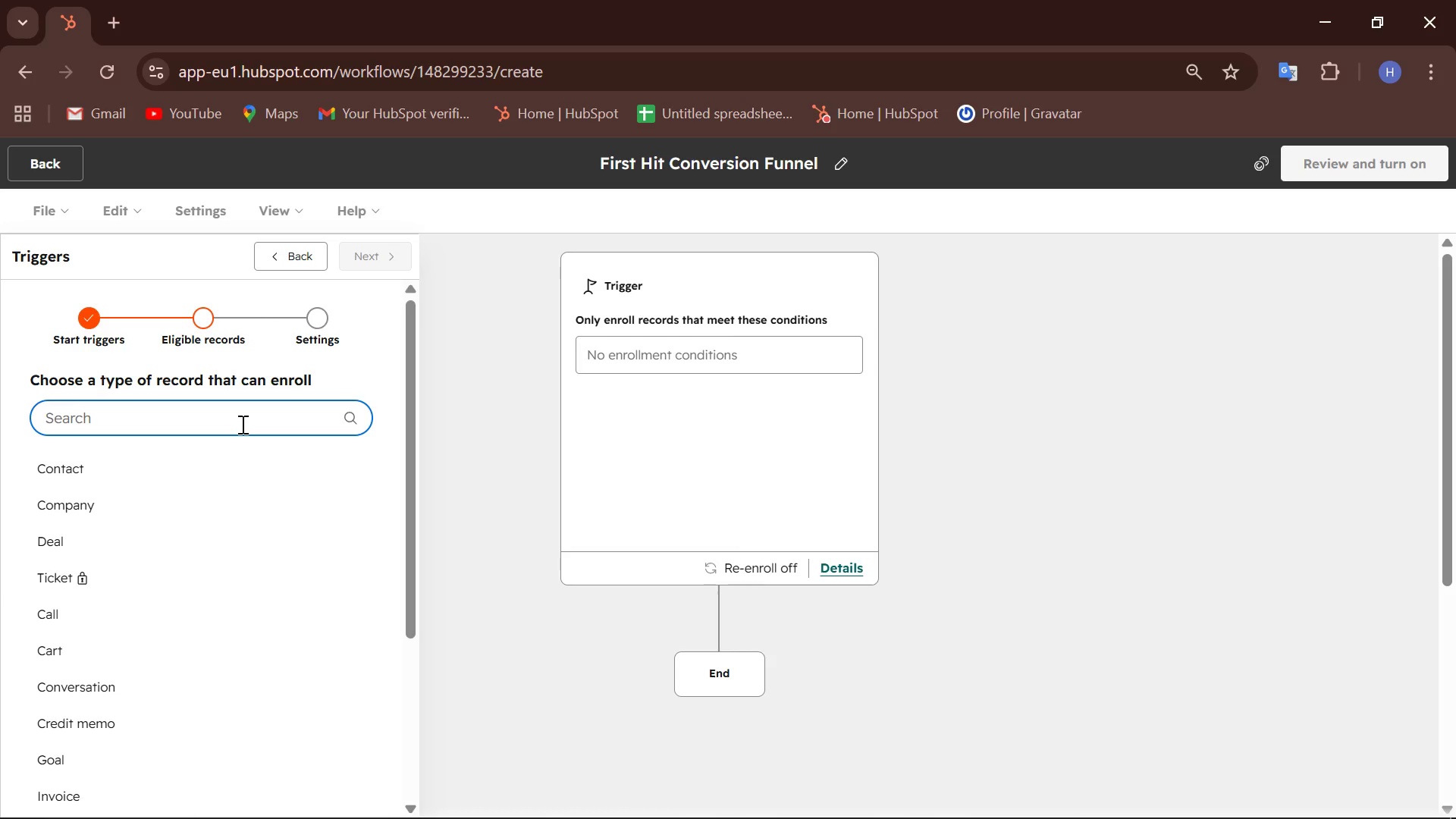 
wait(110.53)
 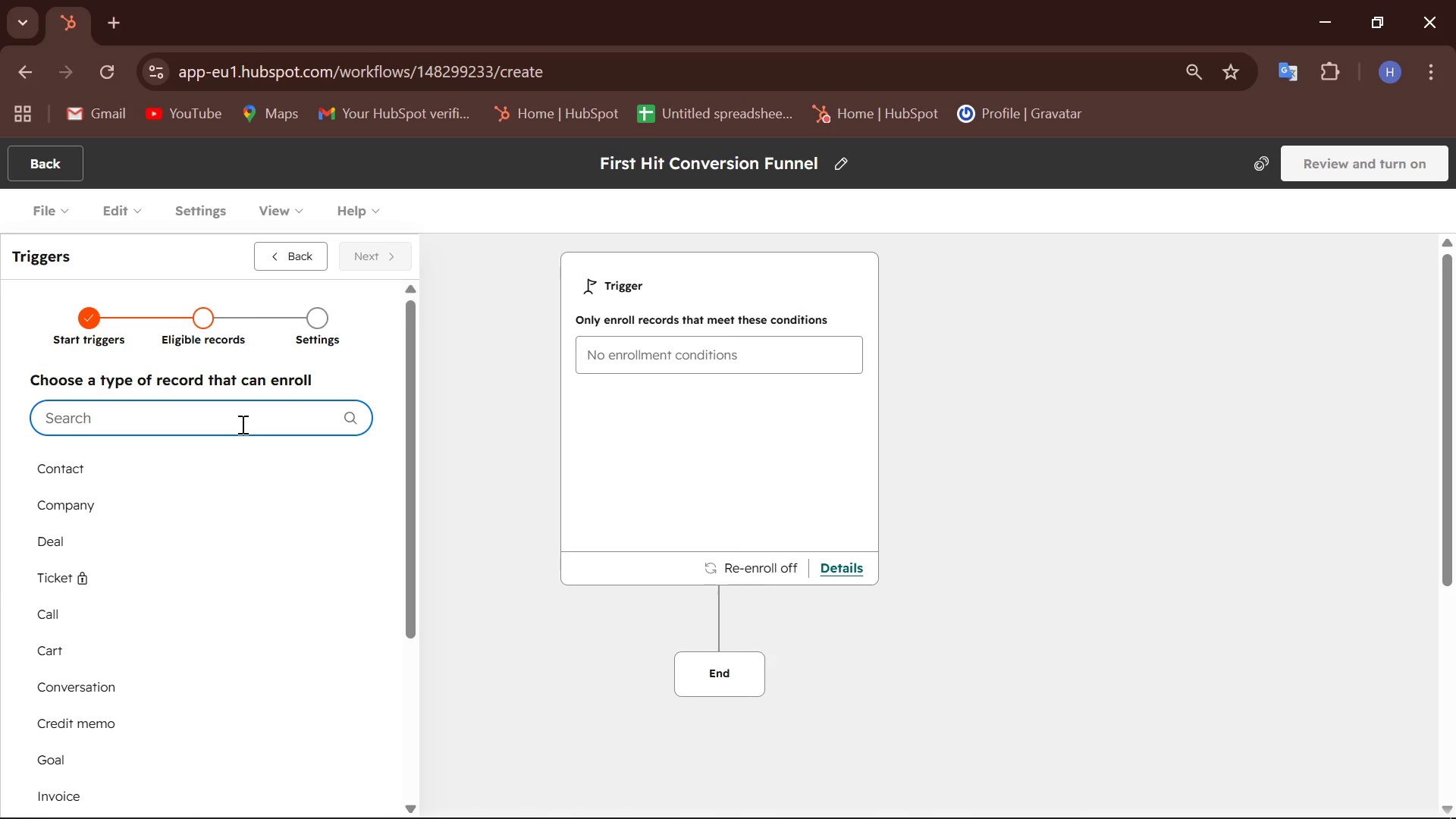 
left_click([139, 463])
 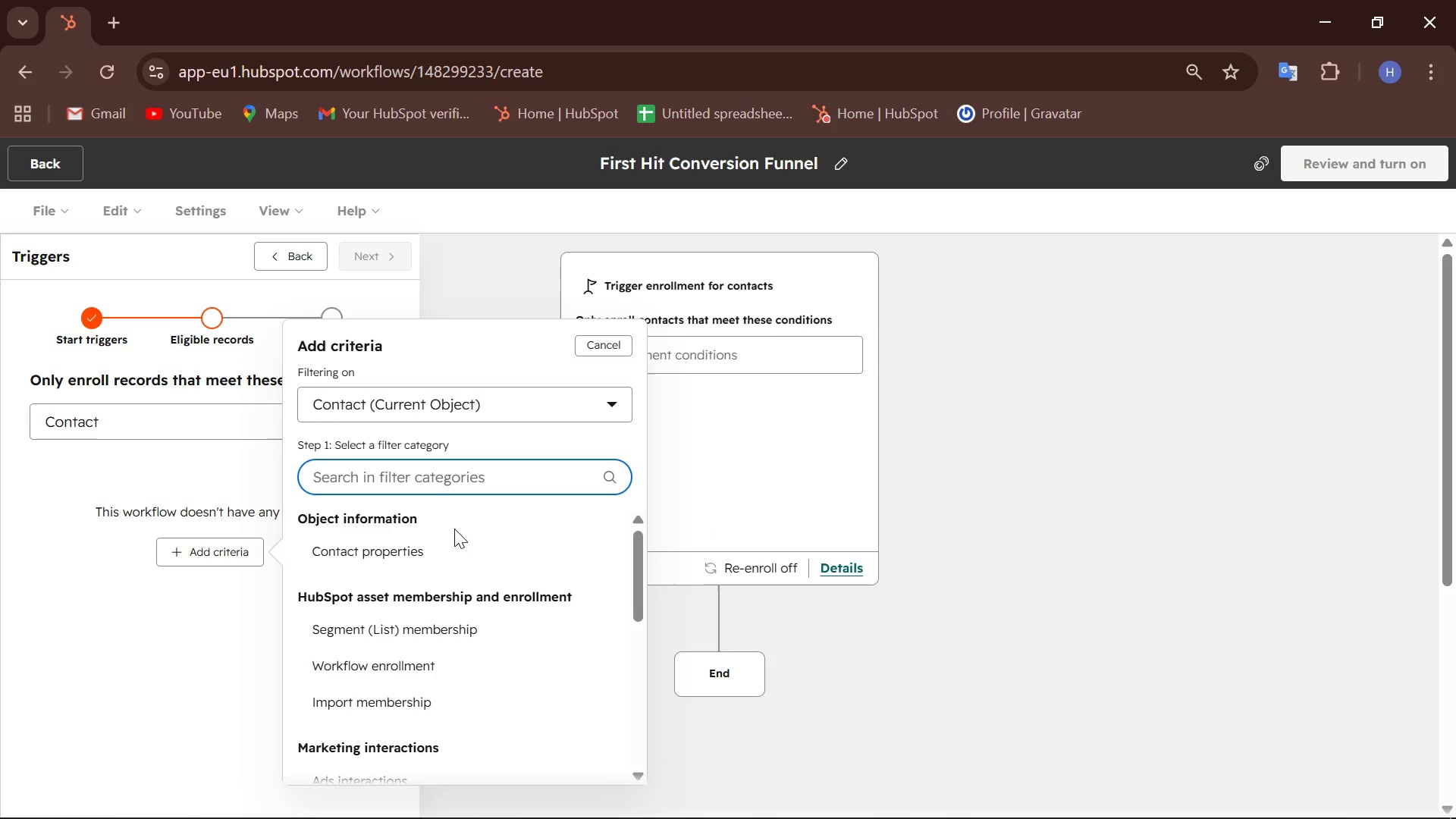 
wait(83.34)
 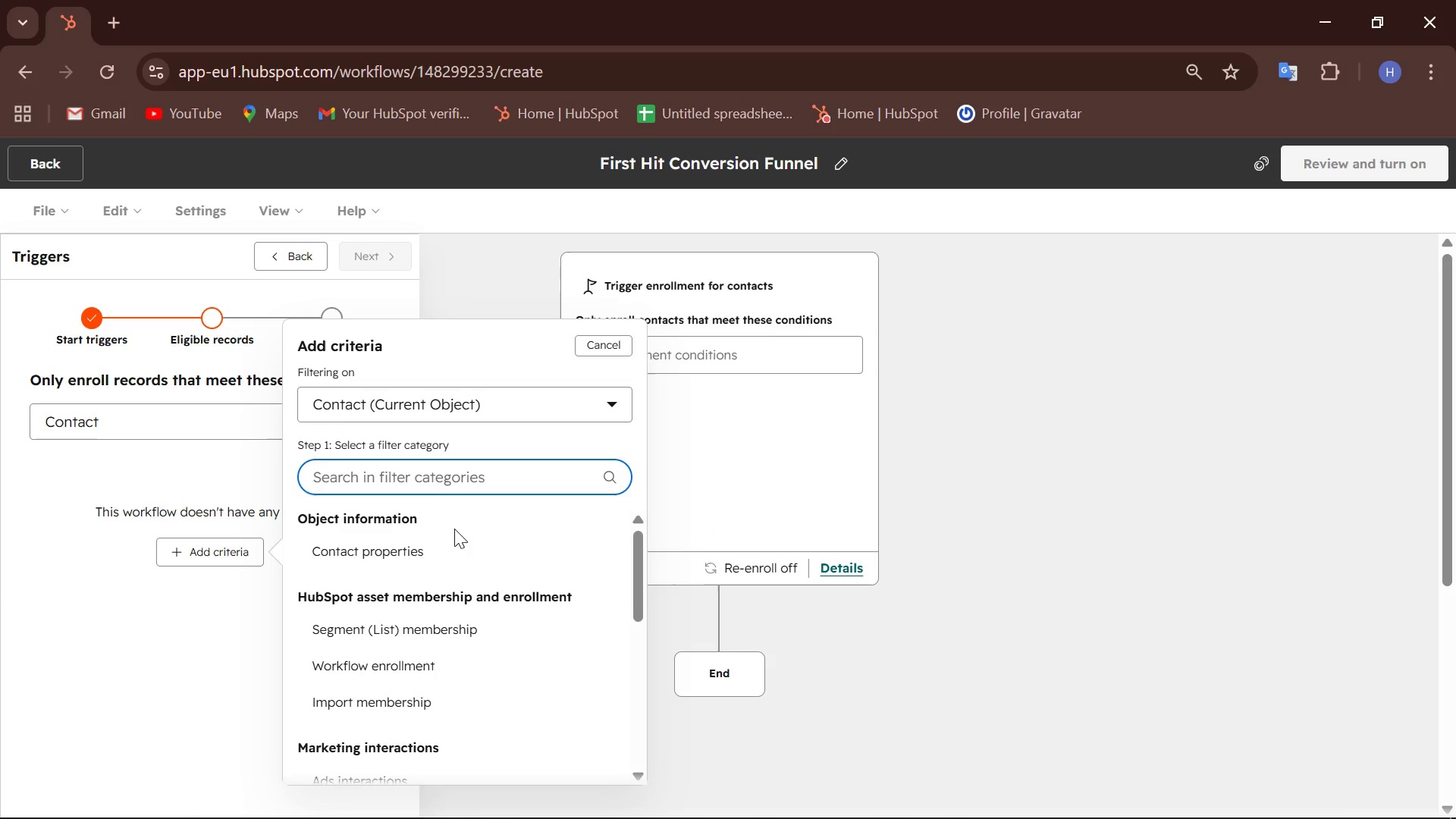 
scroll: coordinate [423, 570], scroll_direction: down, amount: 2.0
 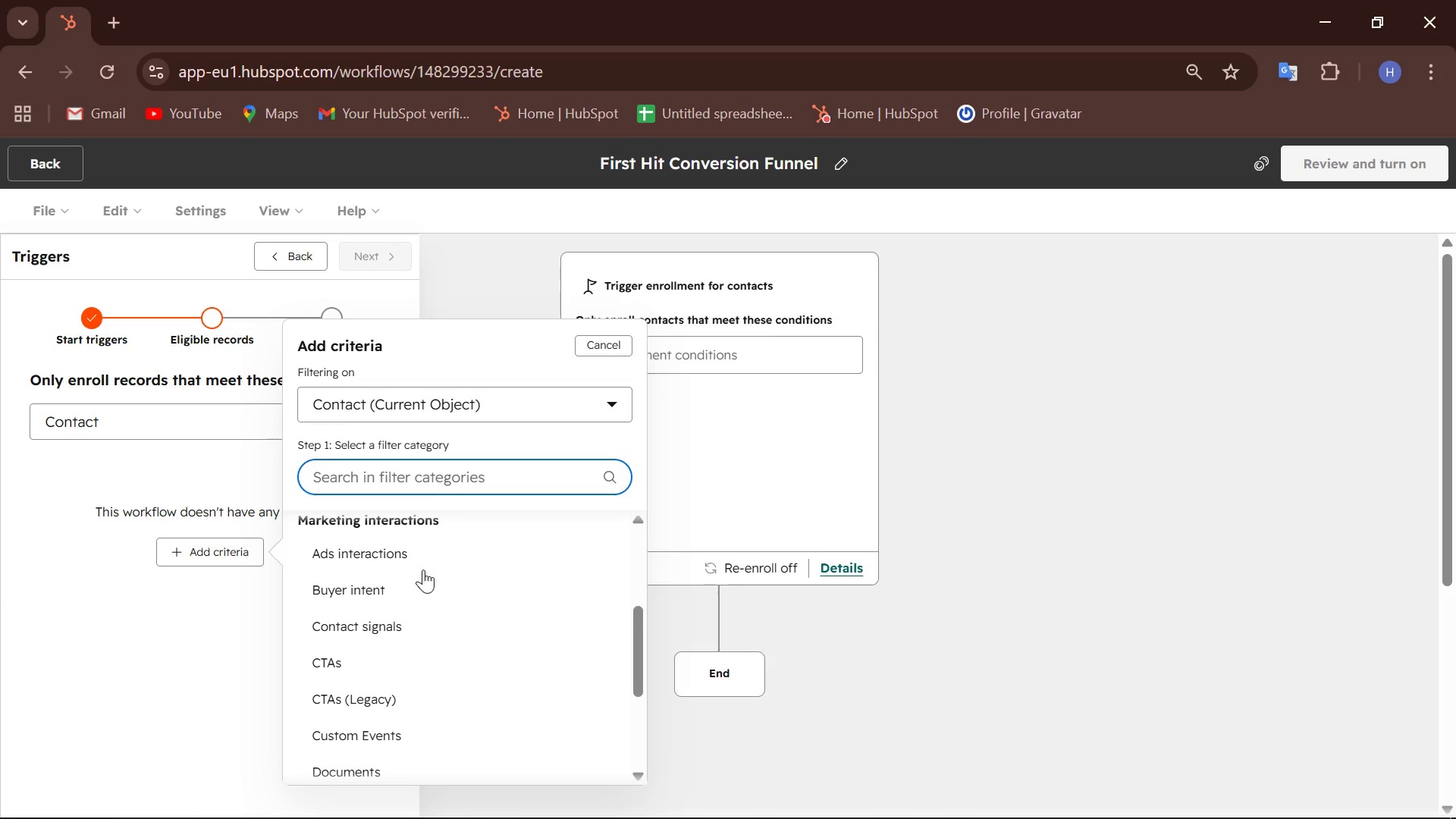 
scroll: coordinate [423, 570], scroll_direction: none, amount: 0.0
 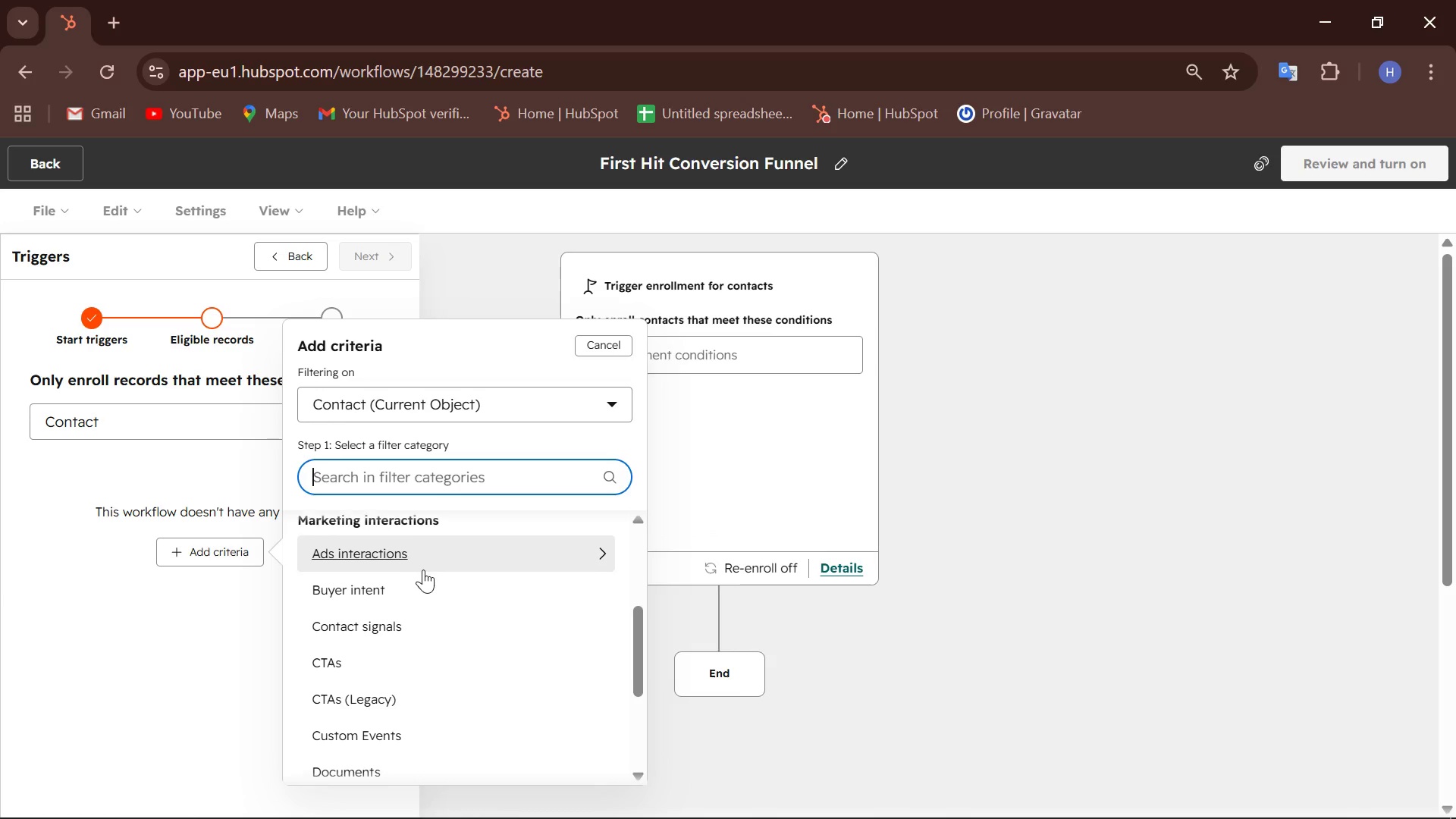 
scroll: coordinate [423, 570], scroll_direction: up, amount: 2.0
 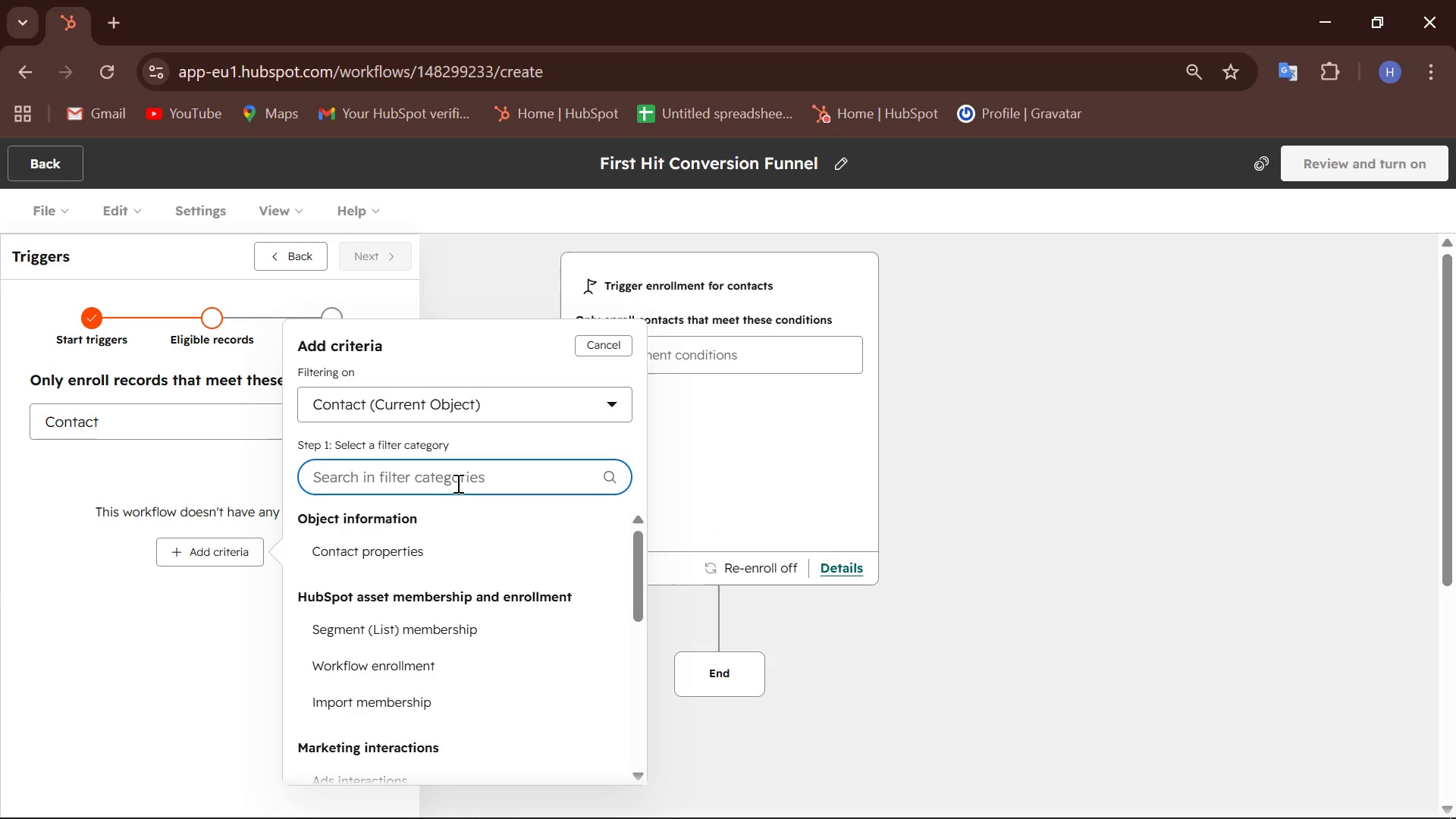 
wait(12.93)
 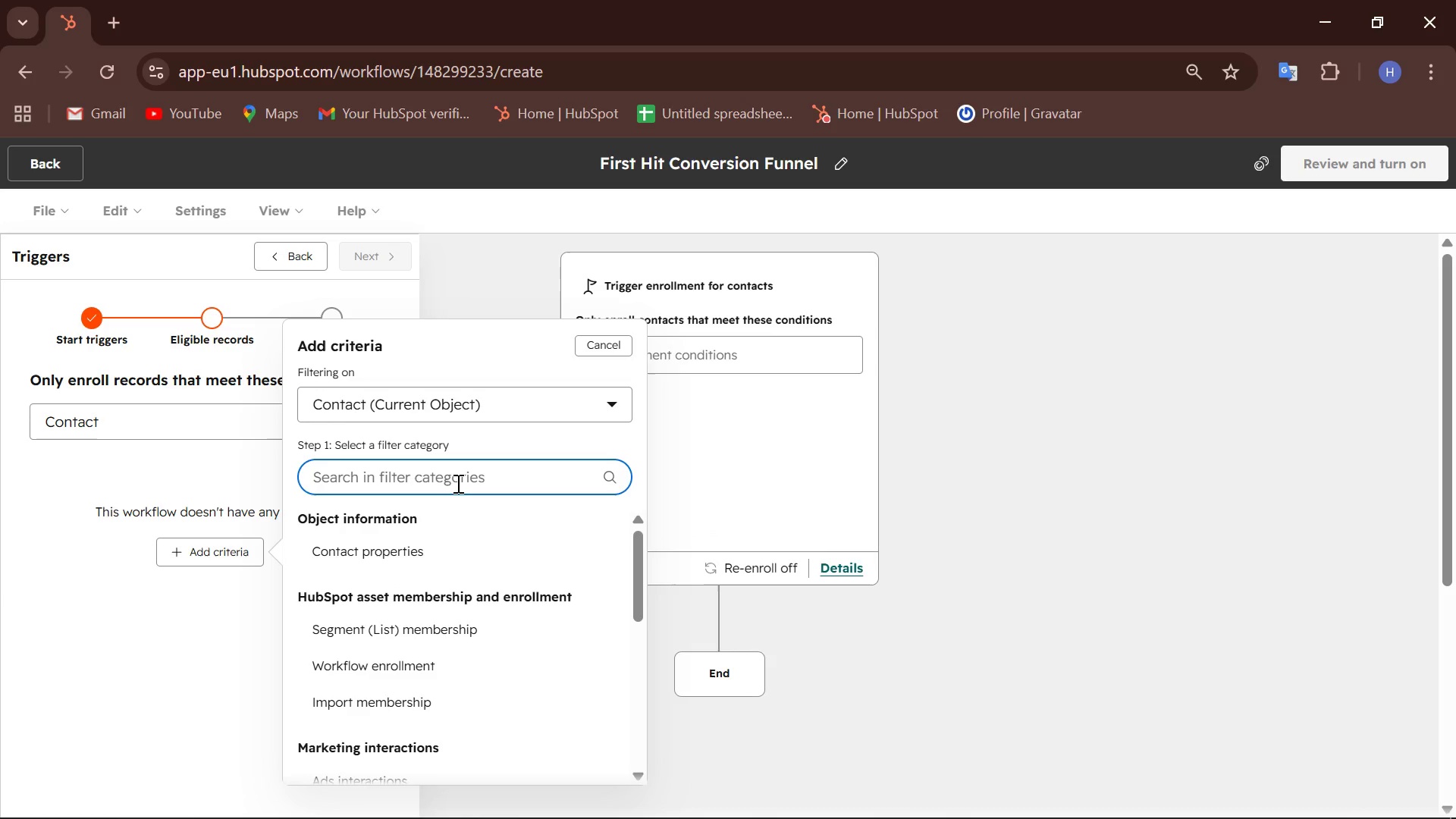 
scroll: coordinate [487, 468], scroll_direction: up, amount: 1.0
 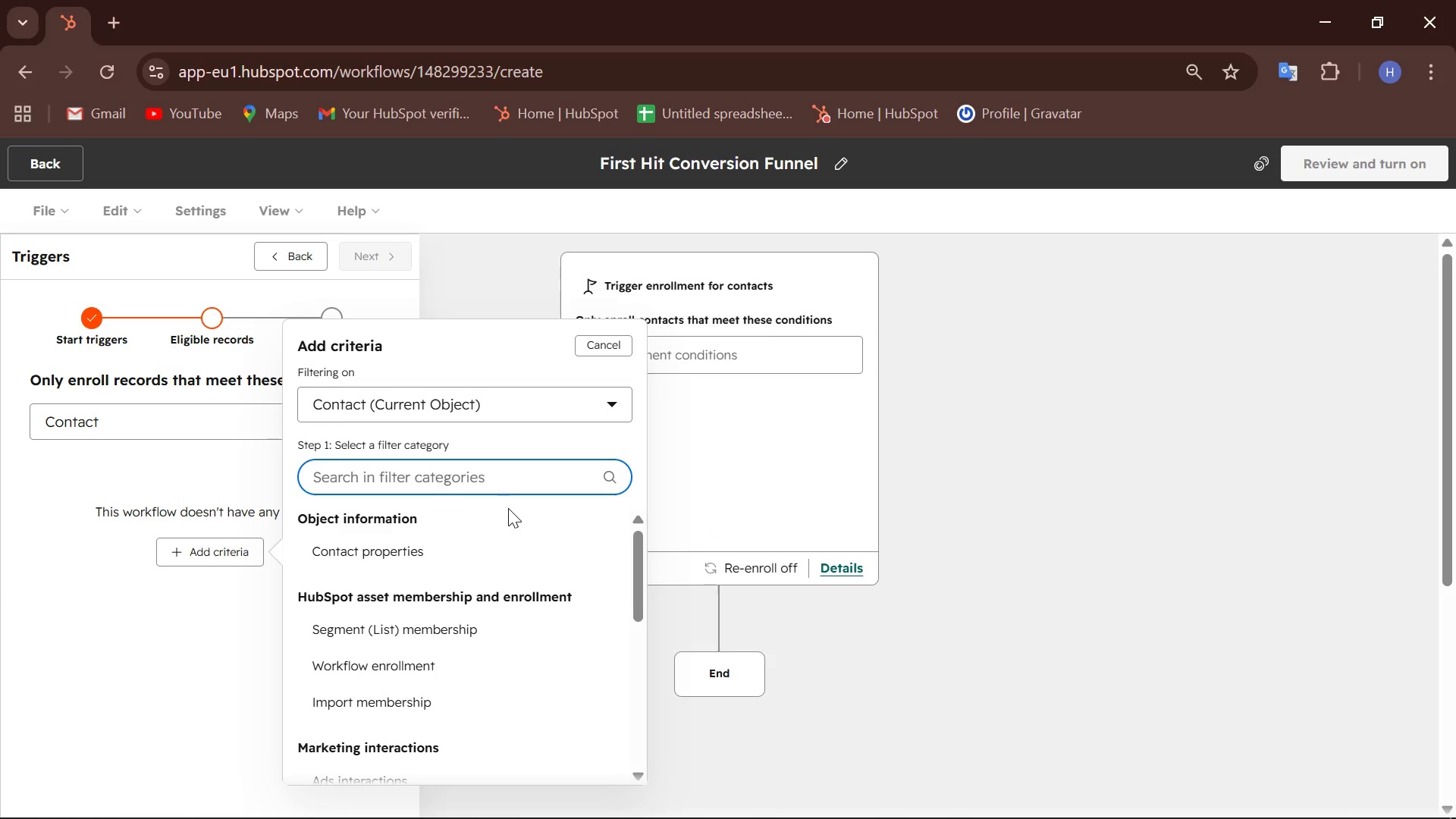 
wait(50.4)
 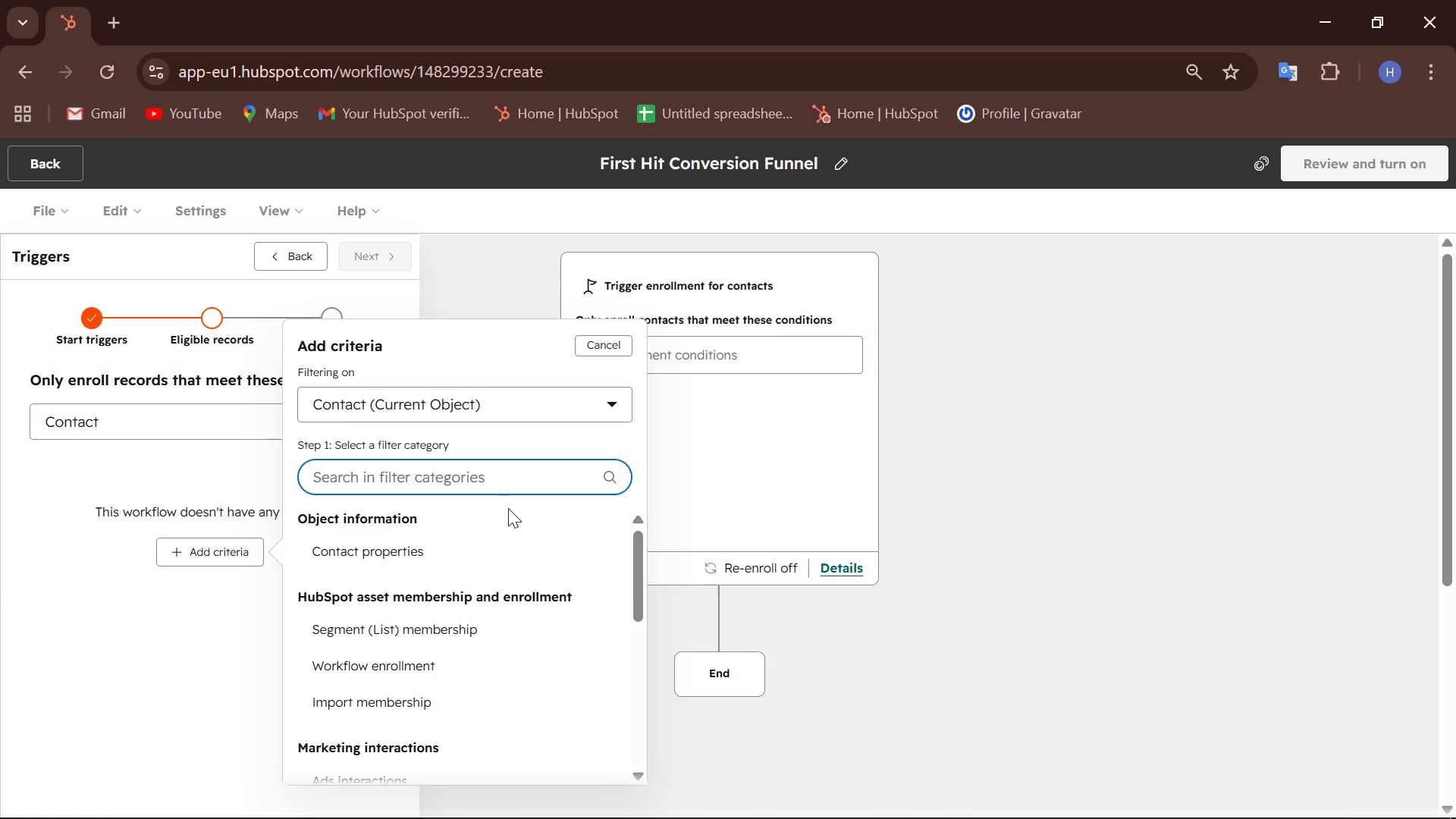 
left_click([381, 551])
 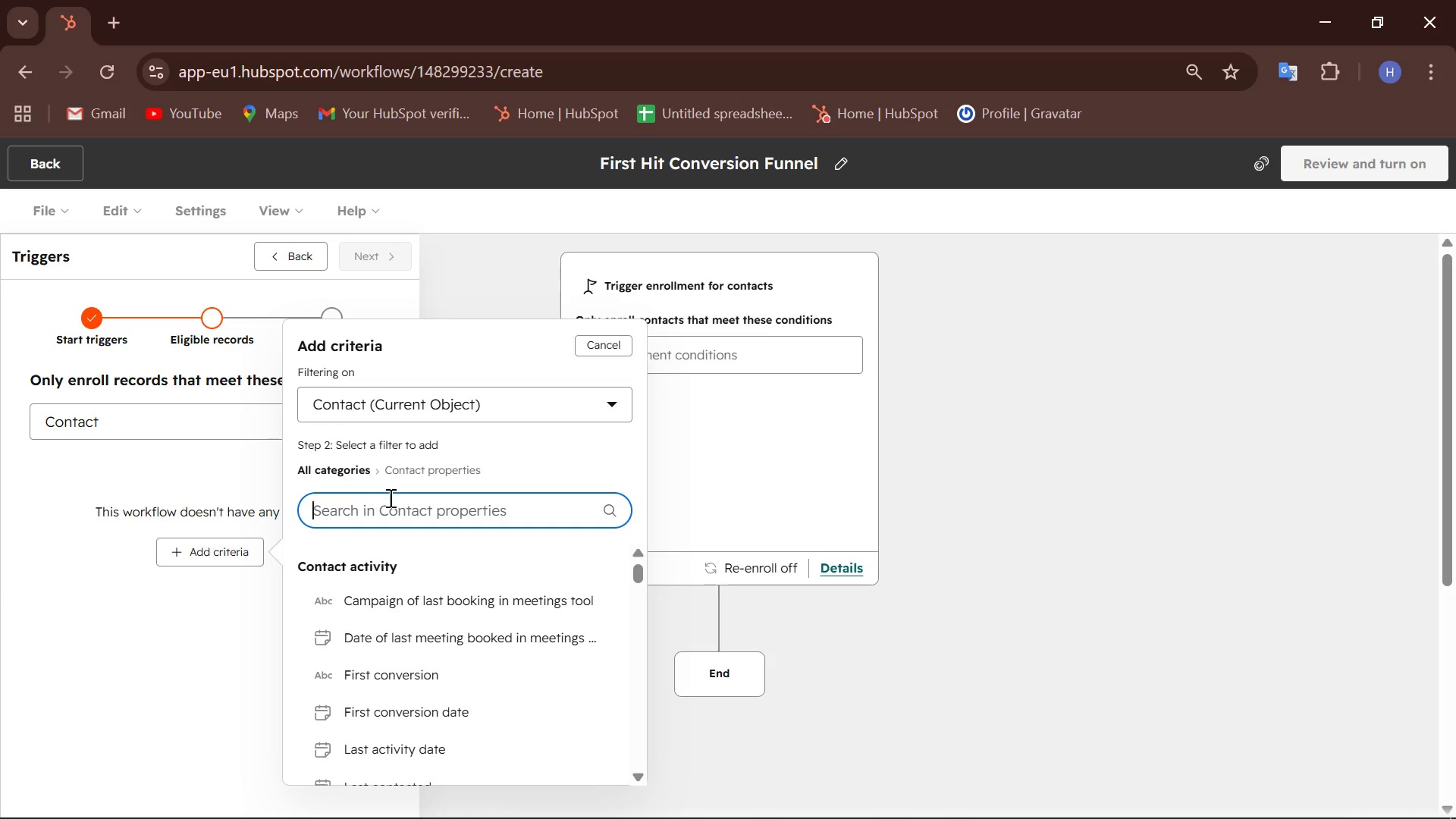 
left_click([394, 504])
 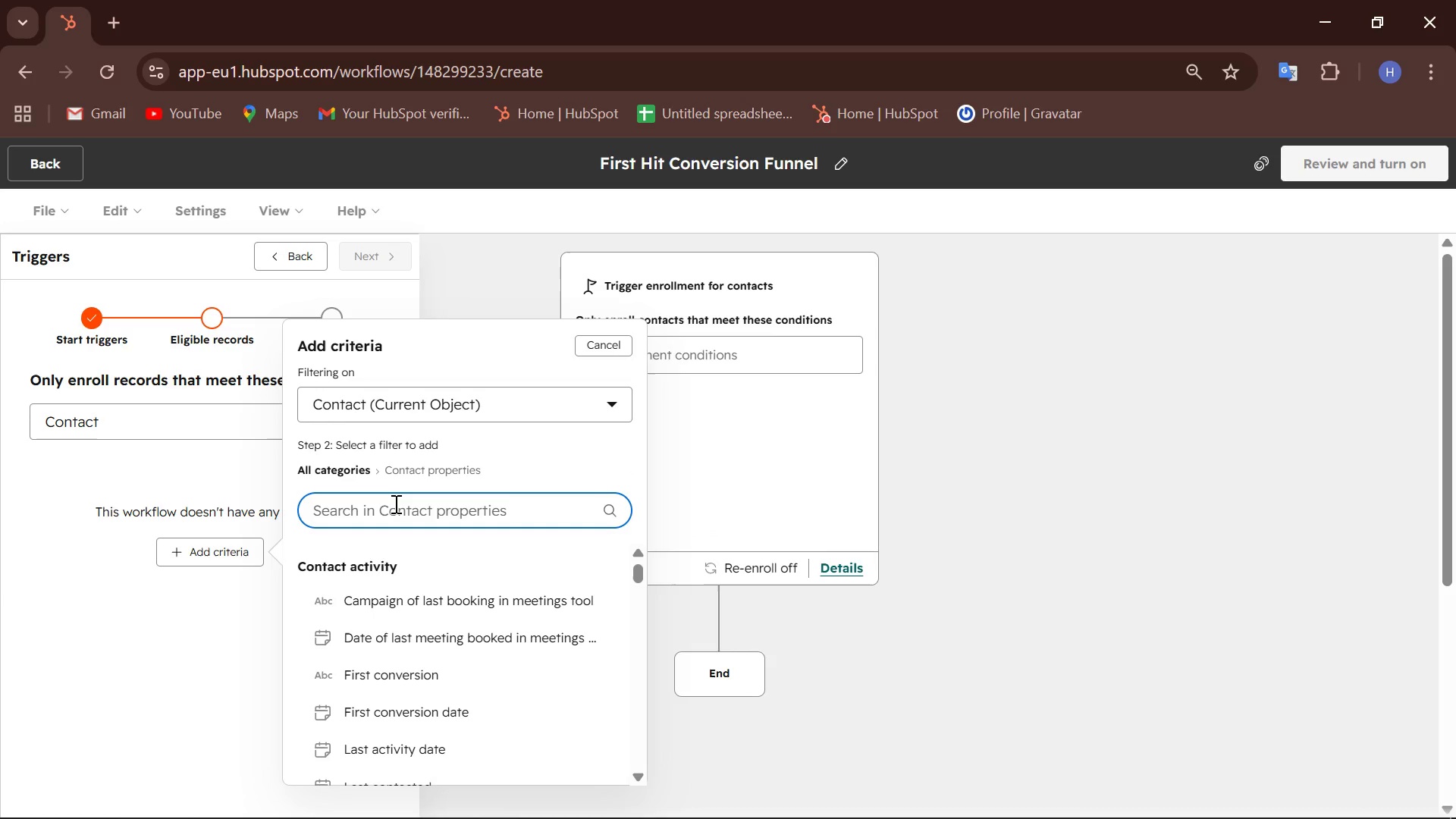 
type(class)
 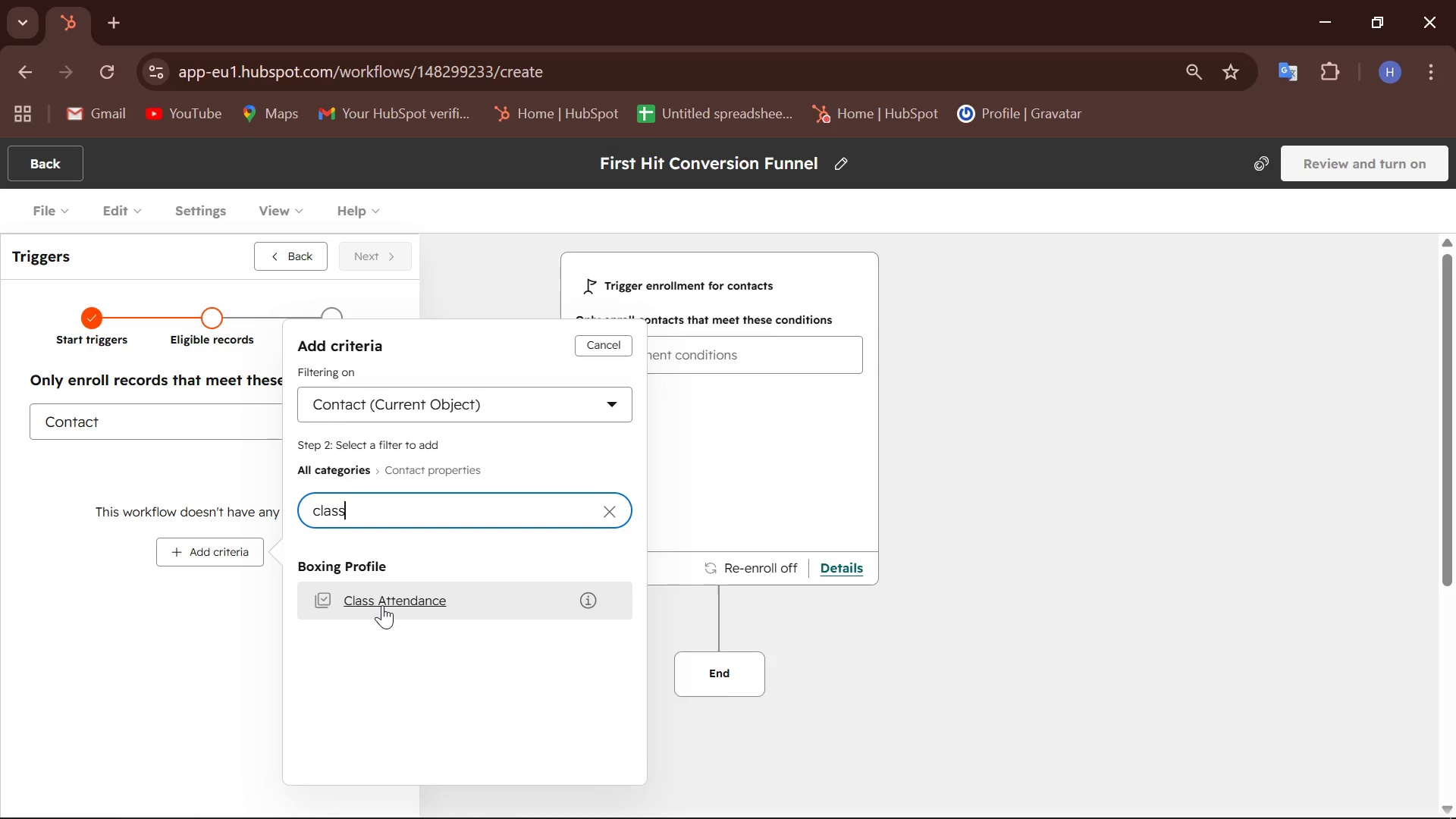 
left_click([382, 605])
 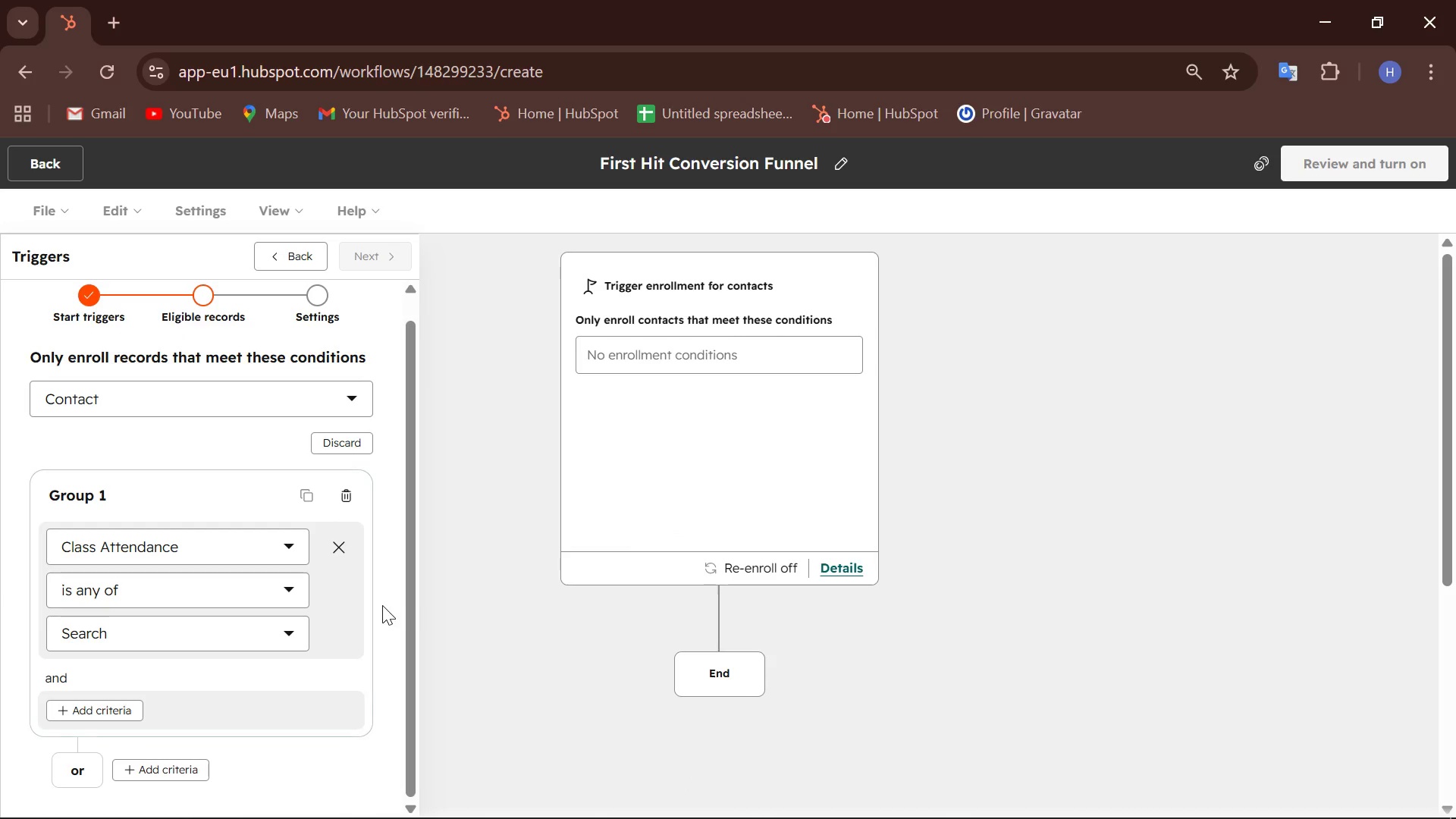 
left_click([268, 631])
 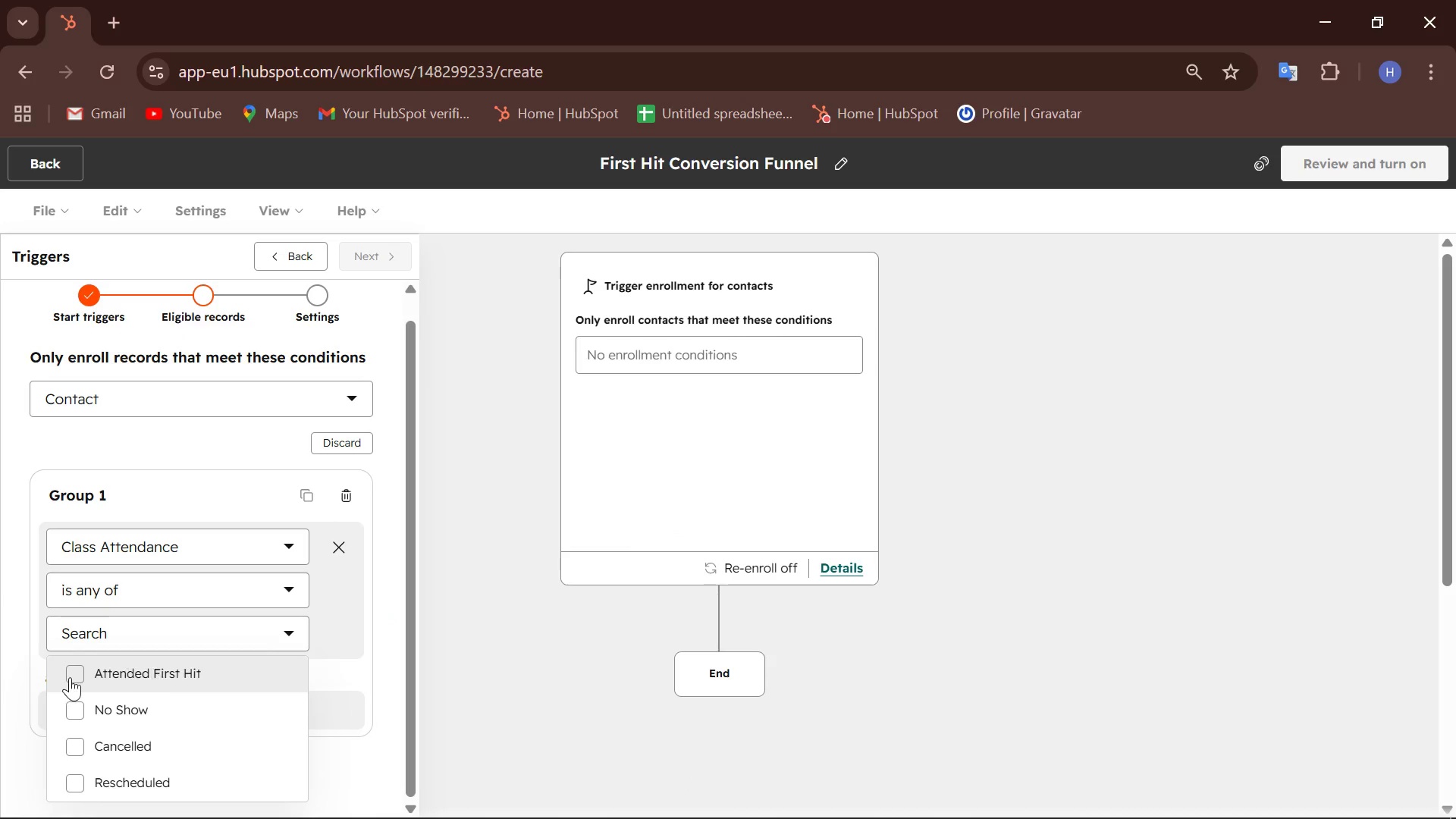 
left_click([70, 677])
 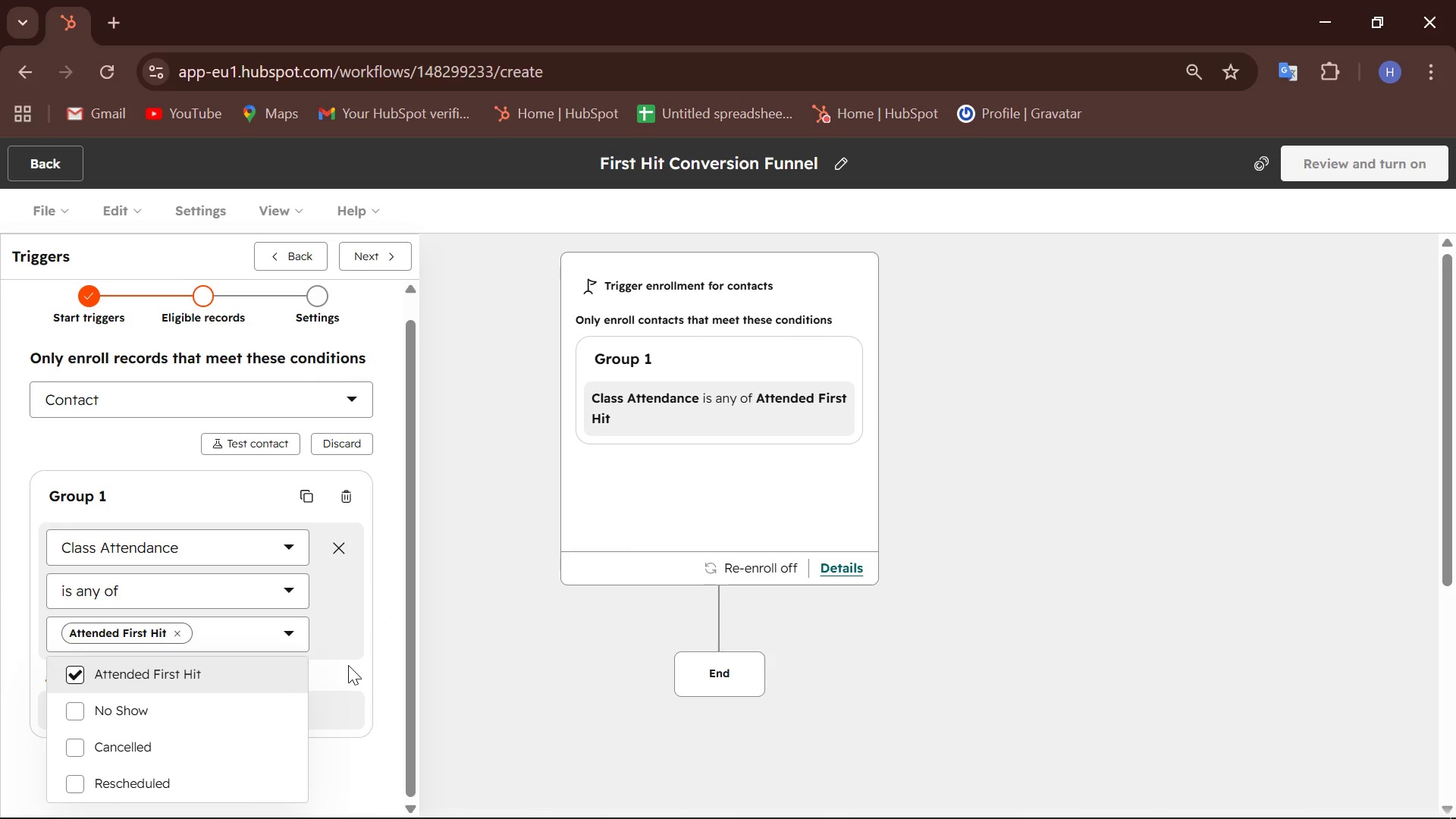 
left_click([348, 665])
 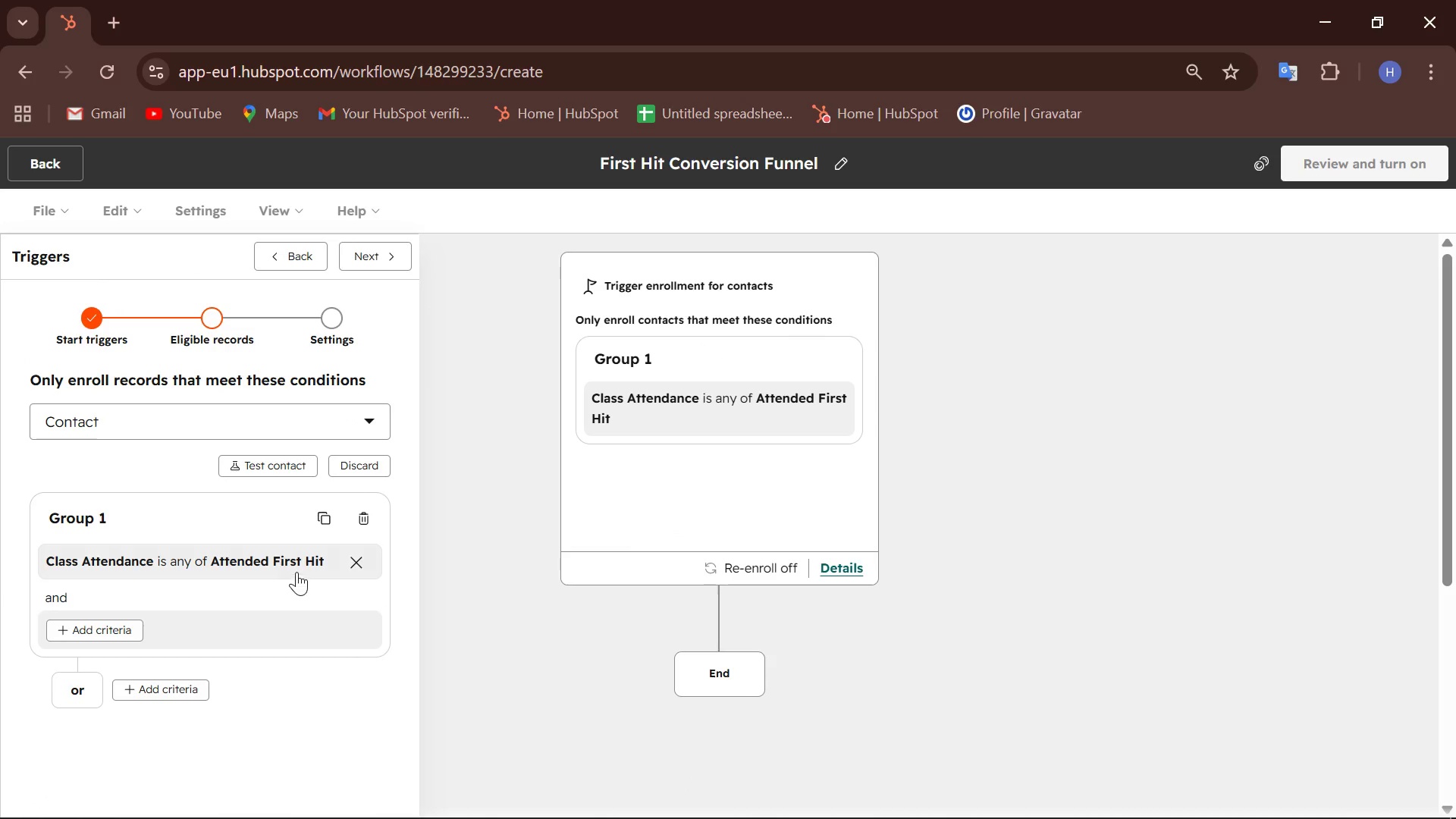 
left_click([265, 551])
 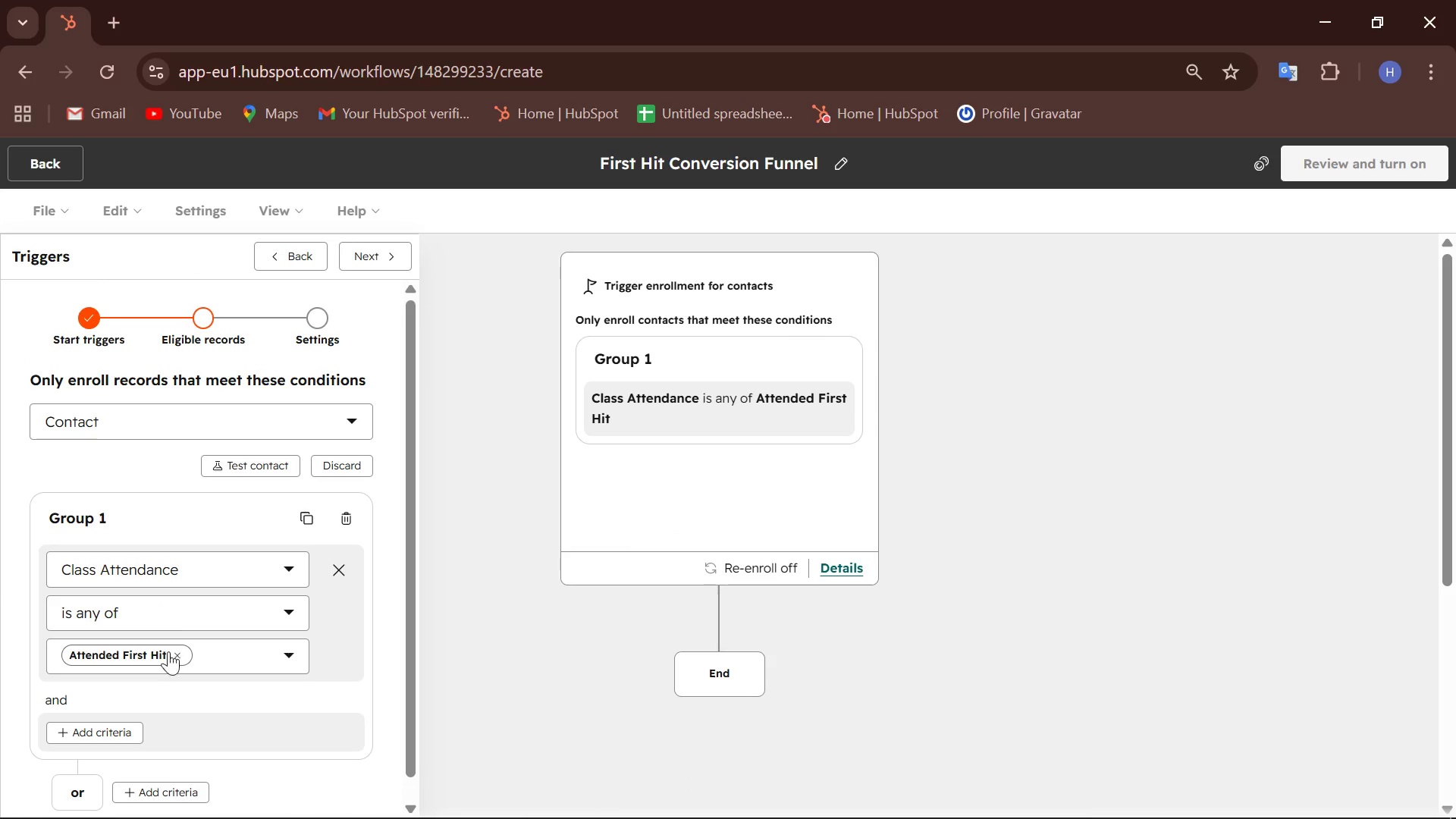 
scroll: coordinate [171, 663], scroll_direction: down, amount: 2.0
 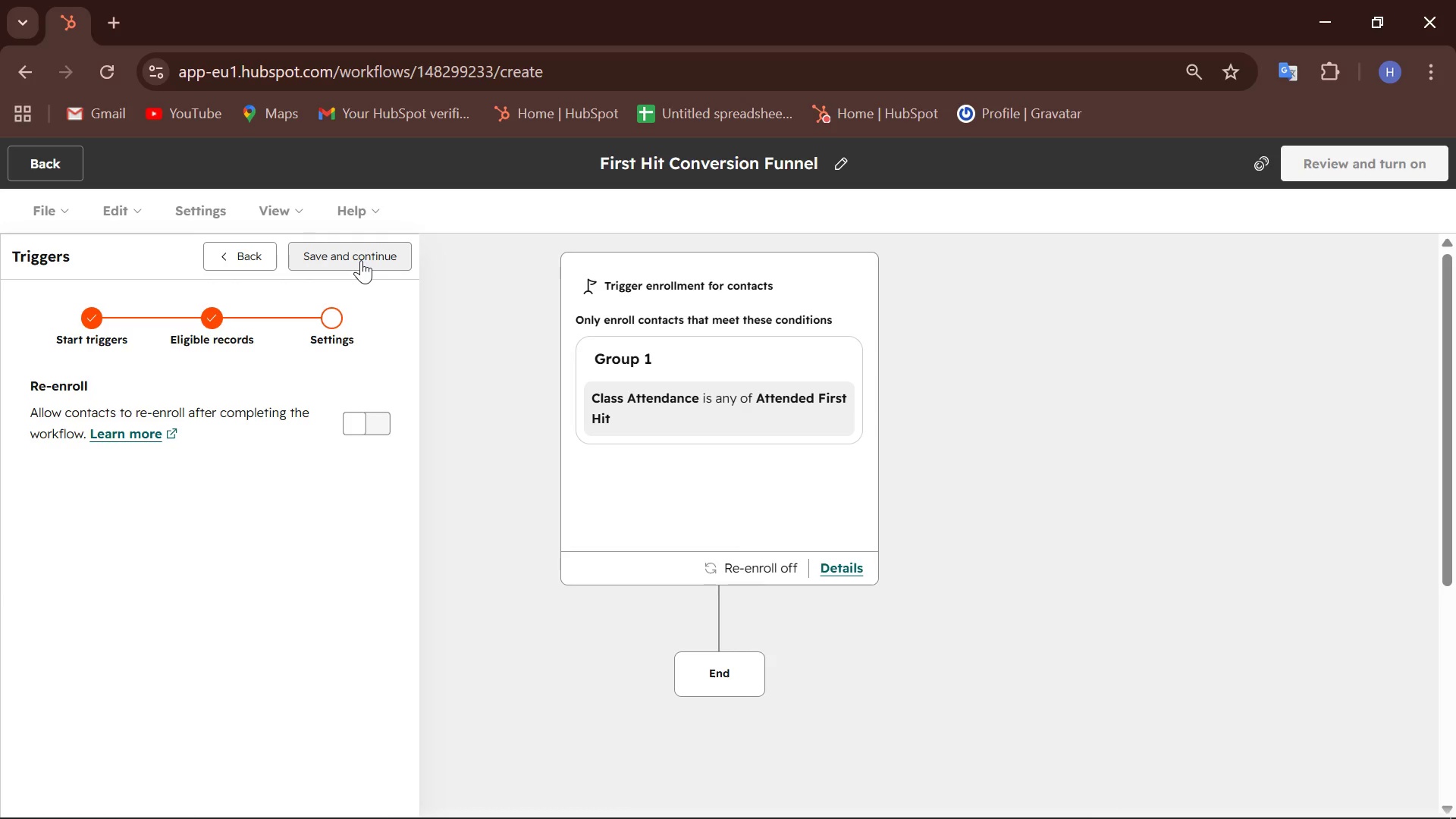 
wait(148.5)
 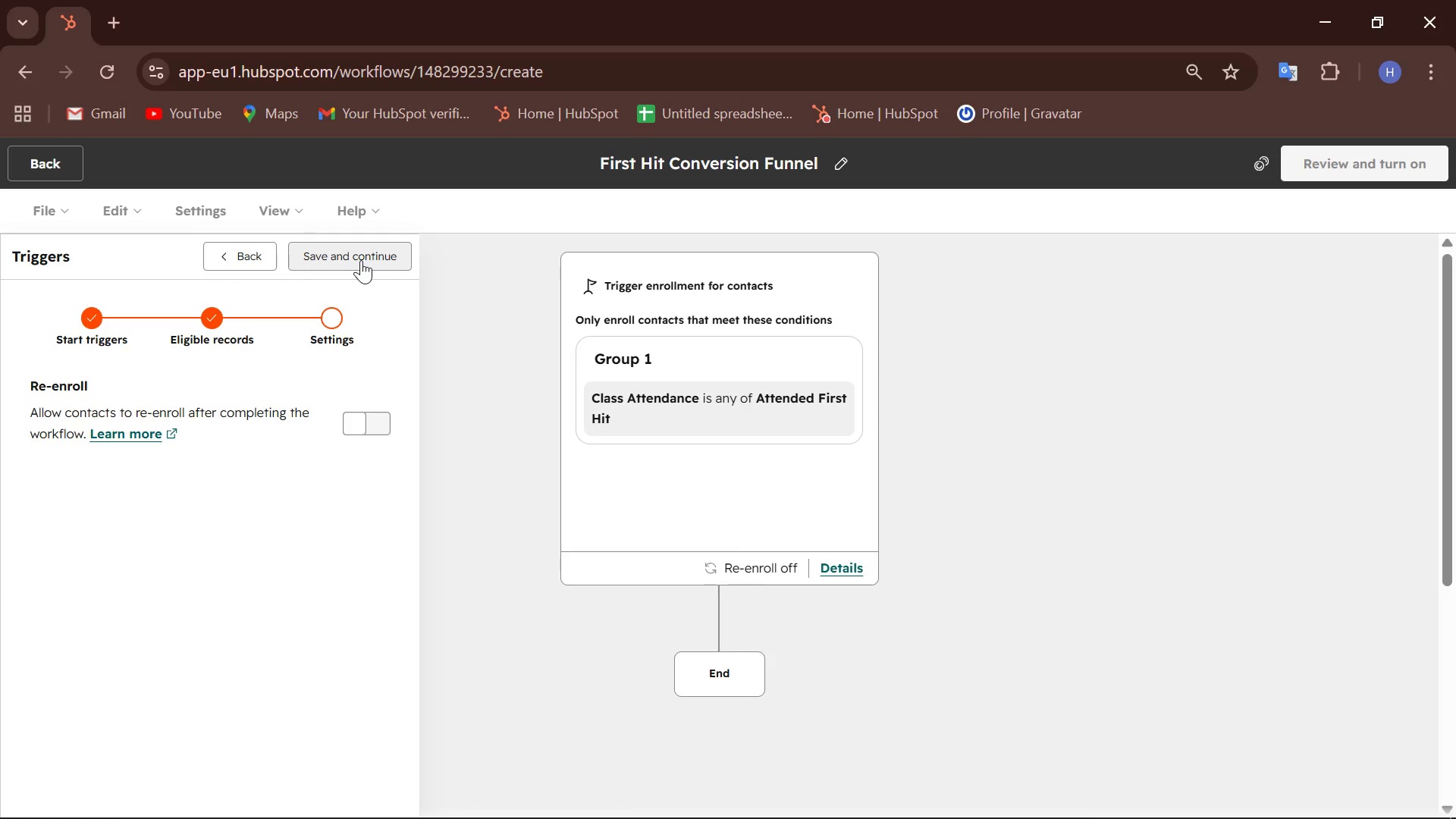 
left_click([361, 260])
 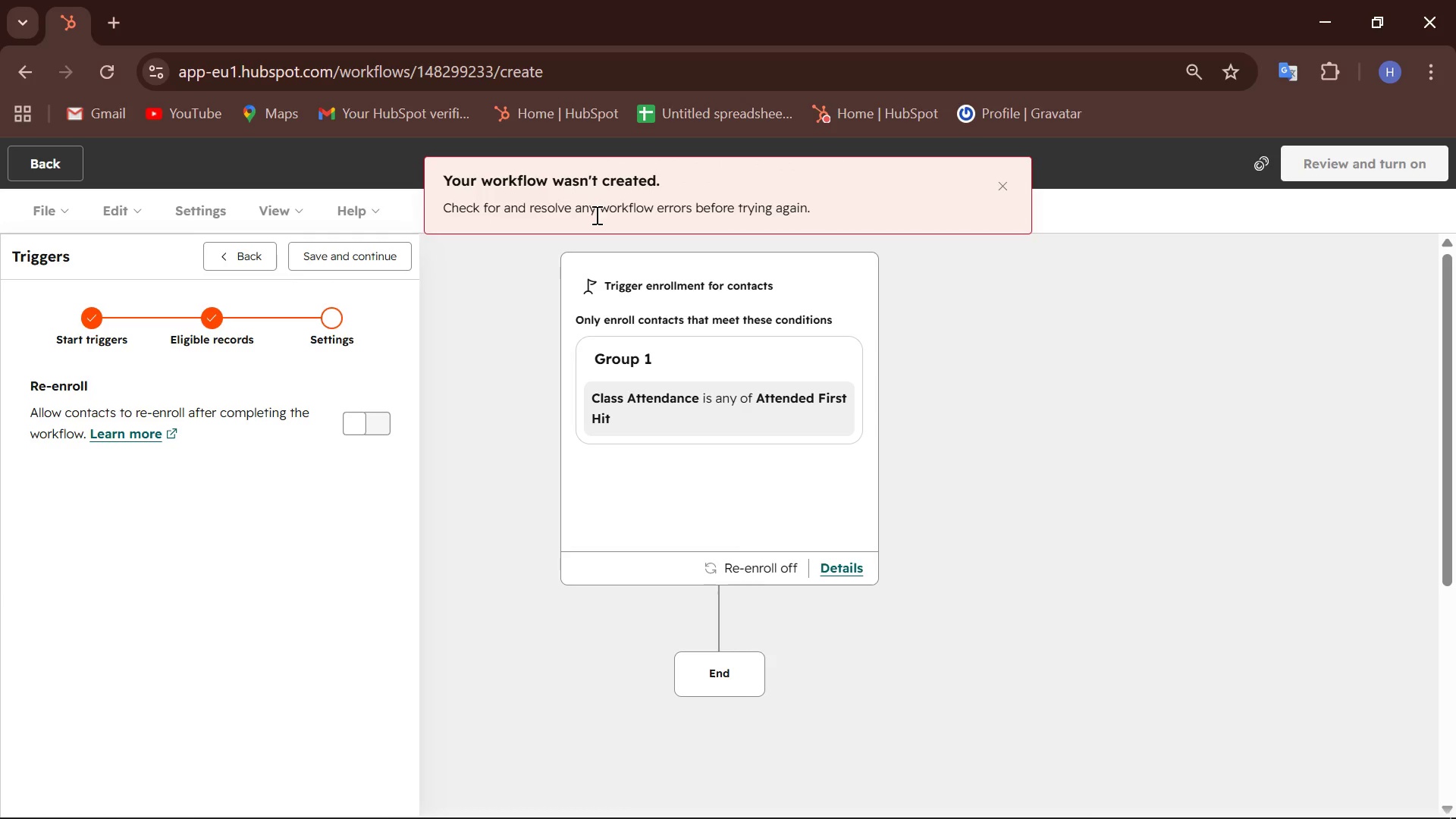 
wait(7.69)
 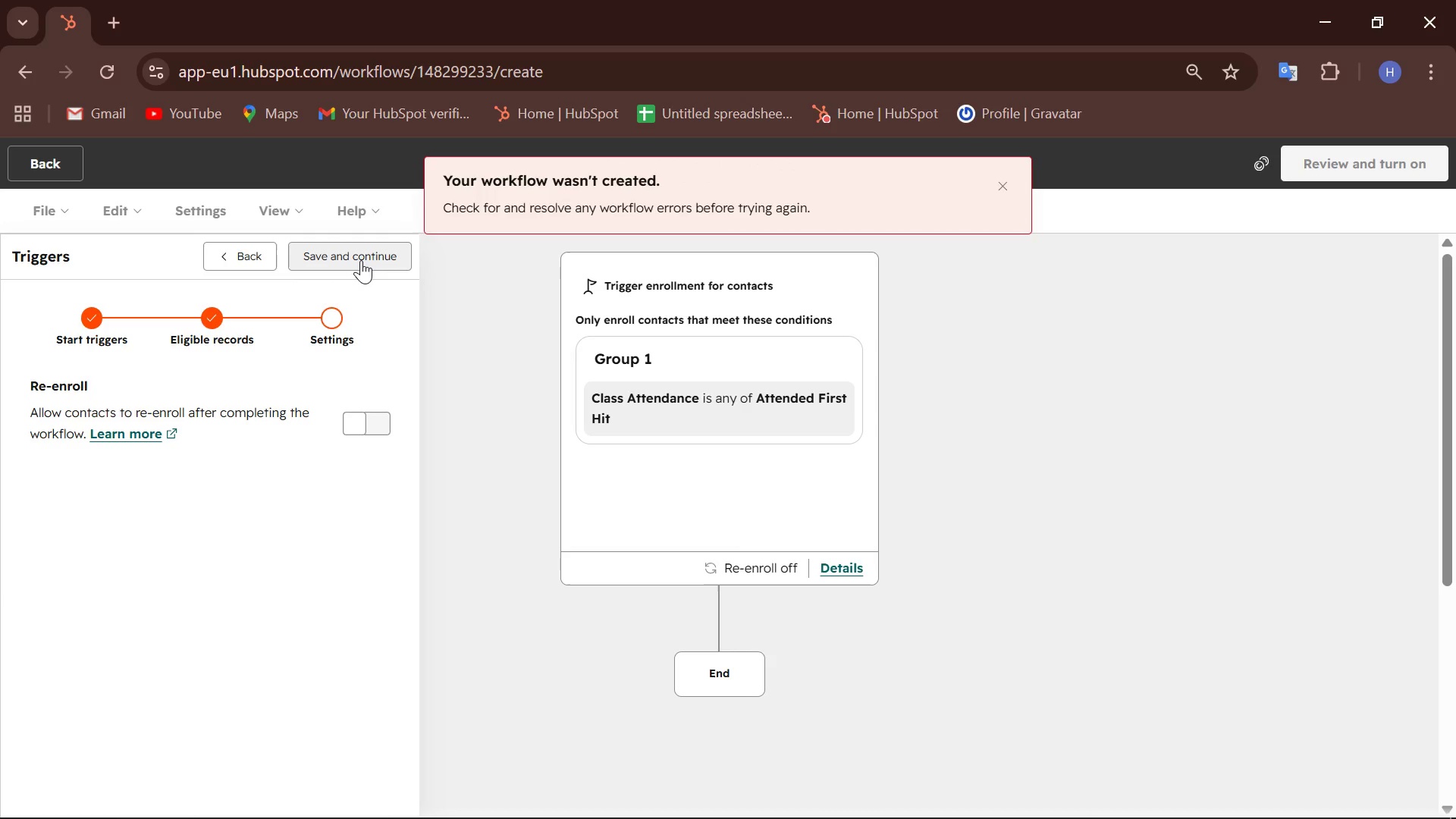 
left_click([366, 252])
 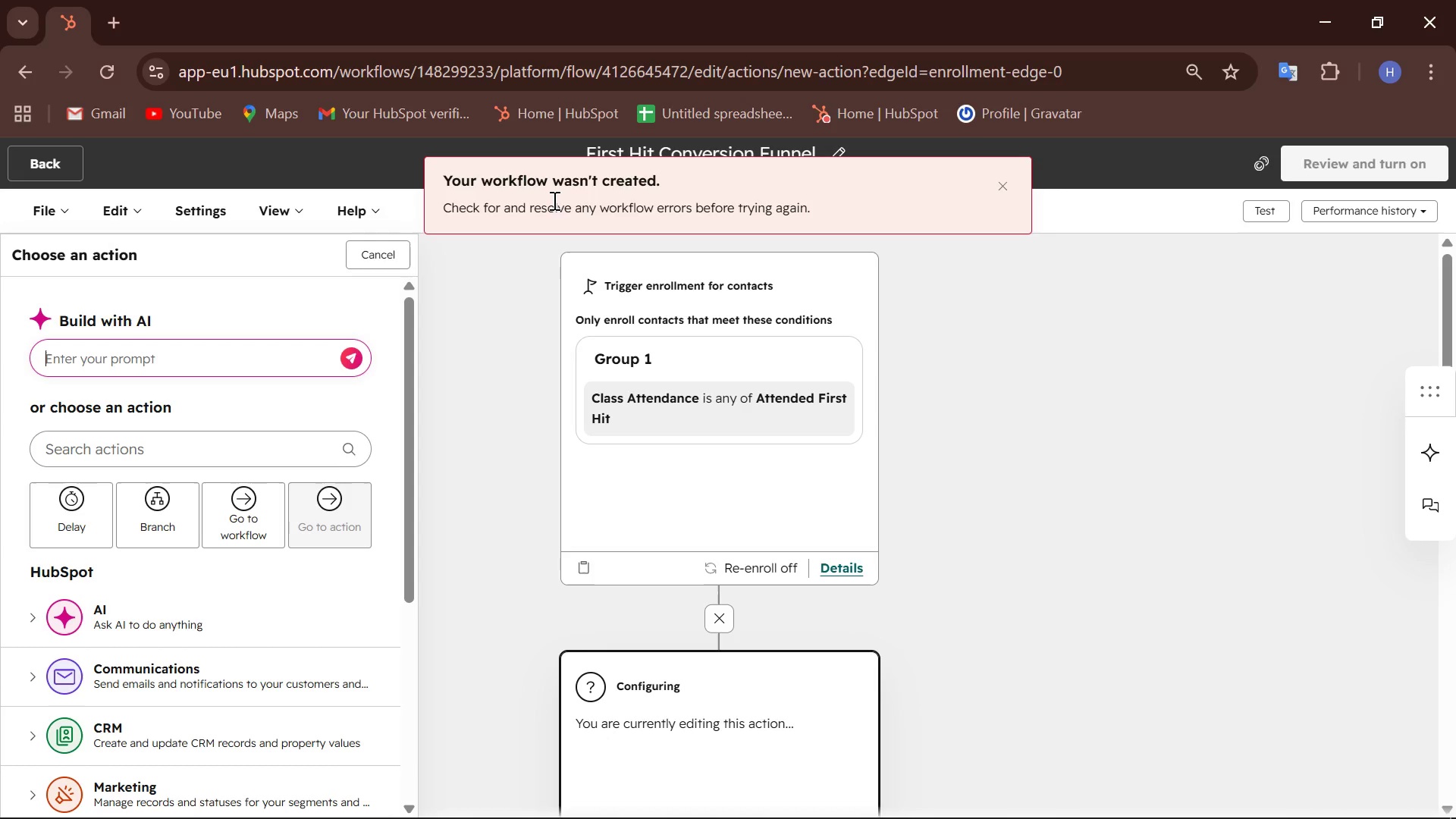 
wait(6.14)
 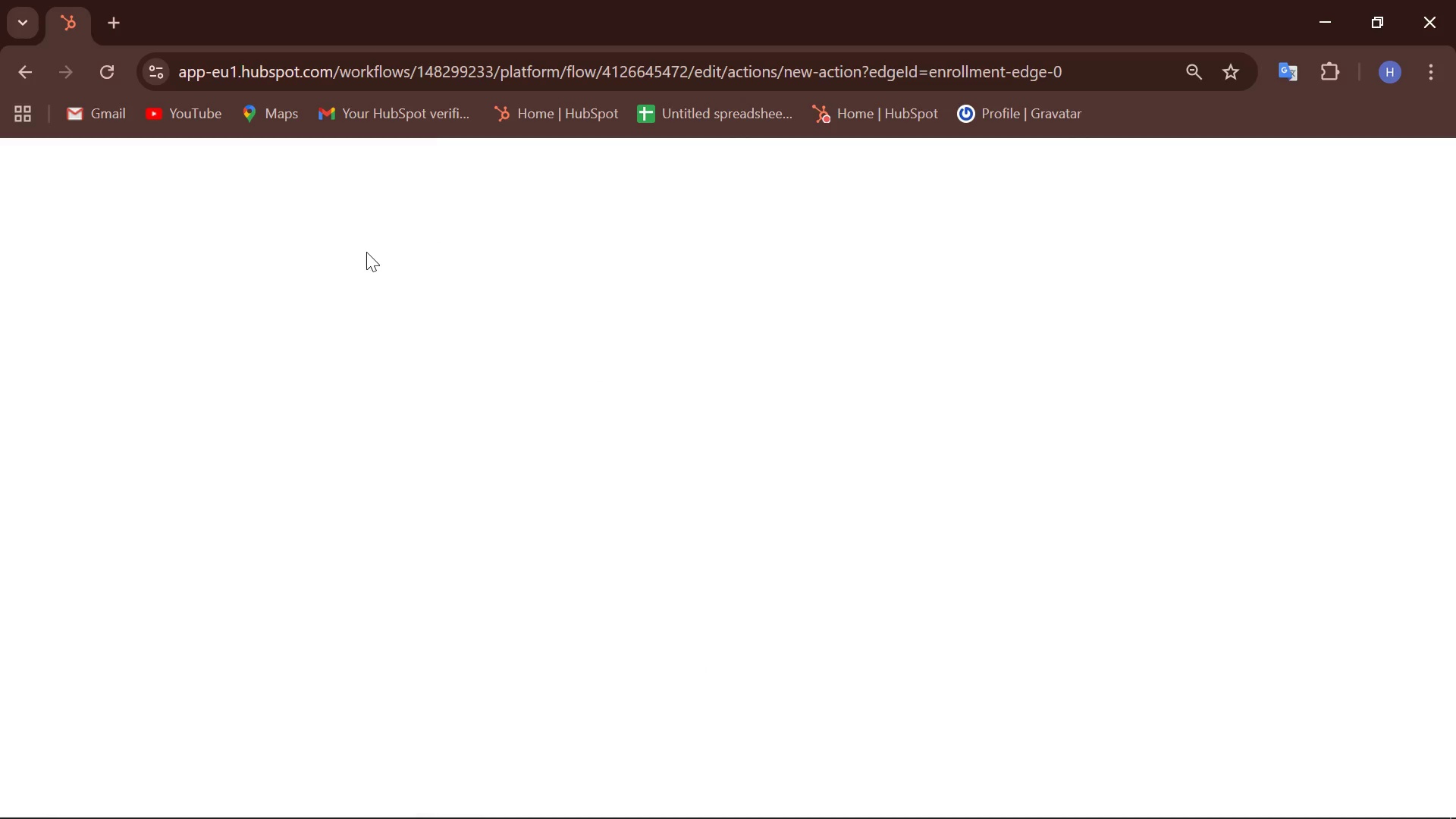 
left_click([553, 200])
 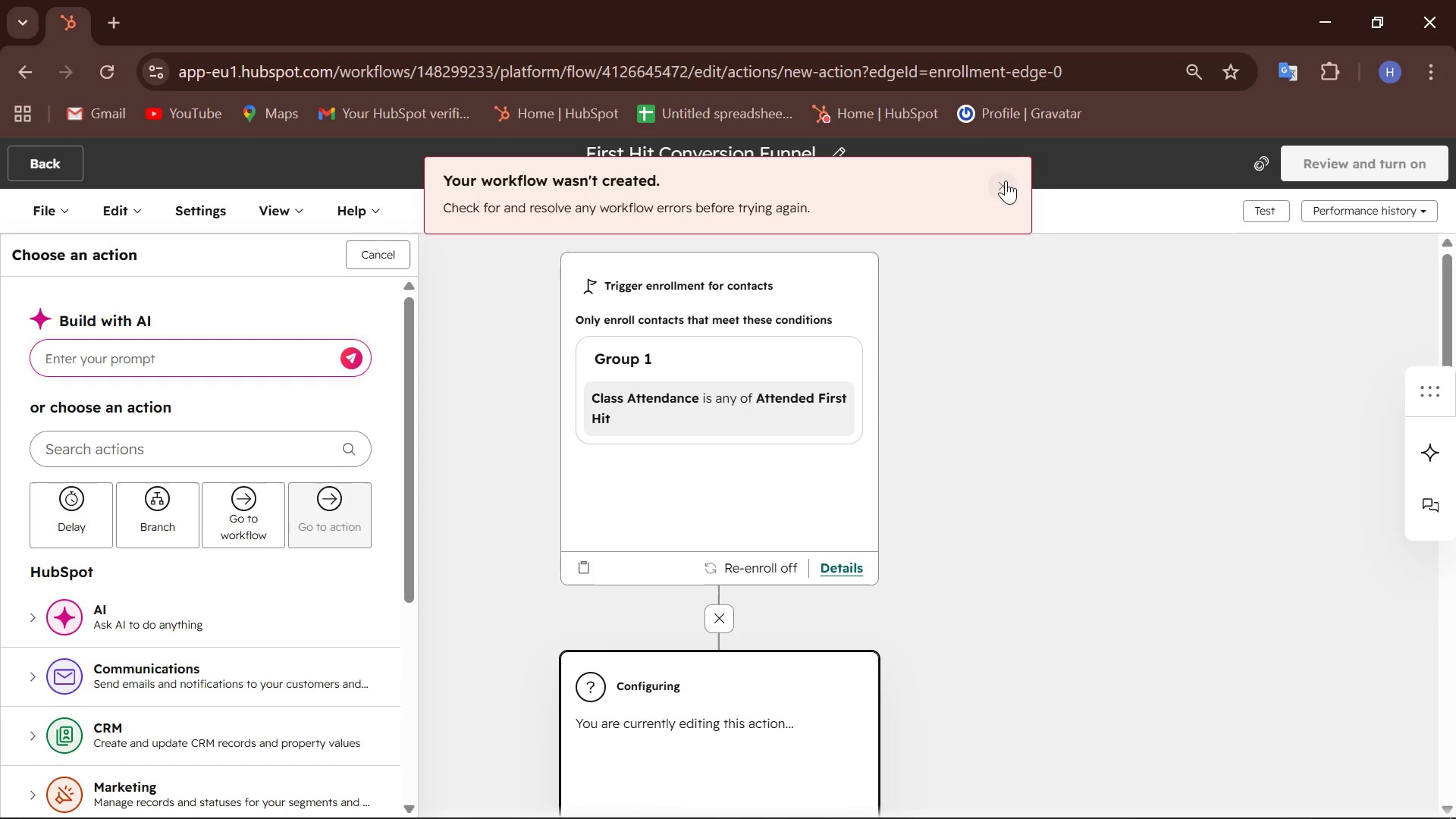 
left_click([1006, 180])
 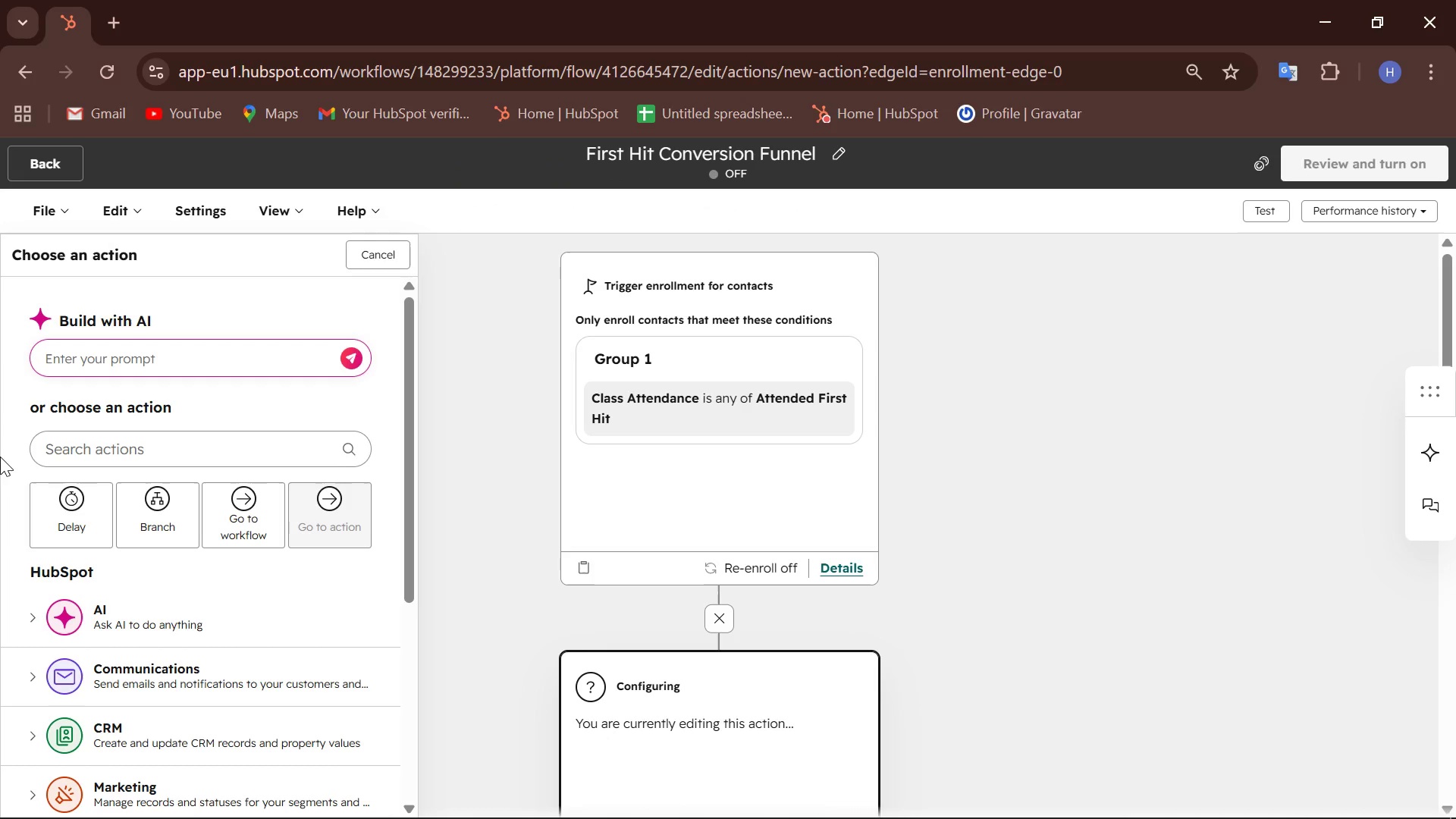 
scroll: coordinate [0, 457], scroll_direction: up, amount: 1.0
 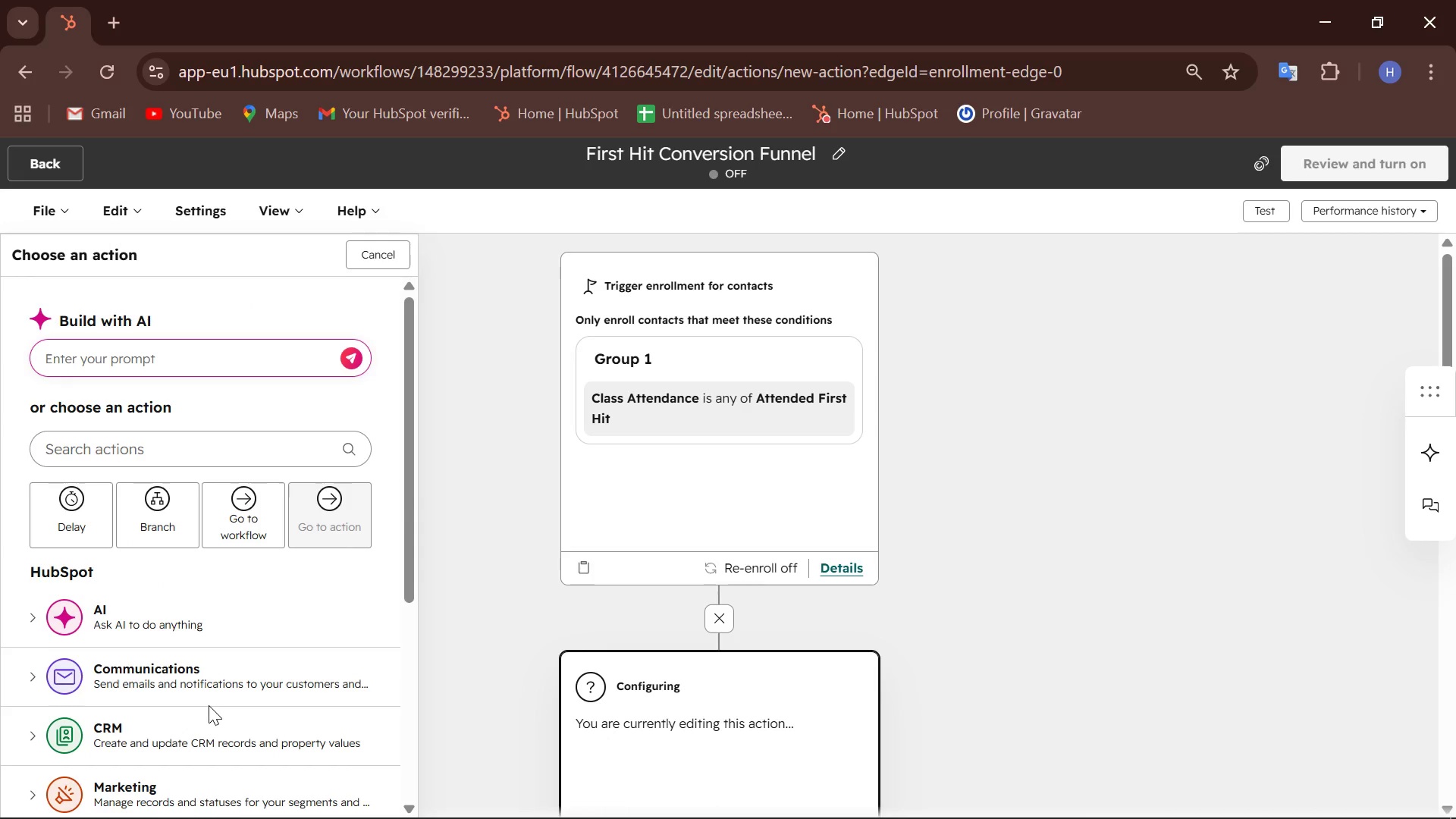 
wait(54.62)
 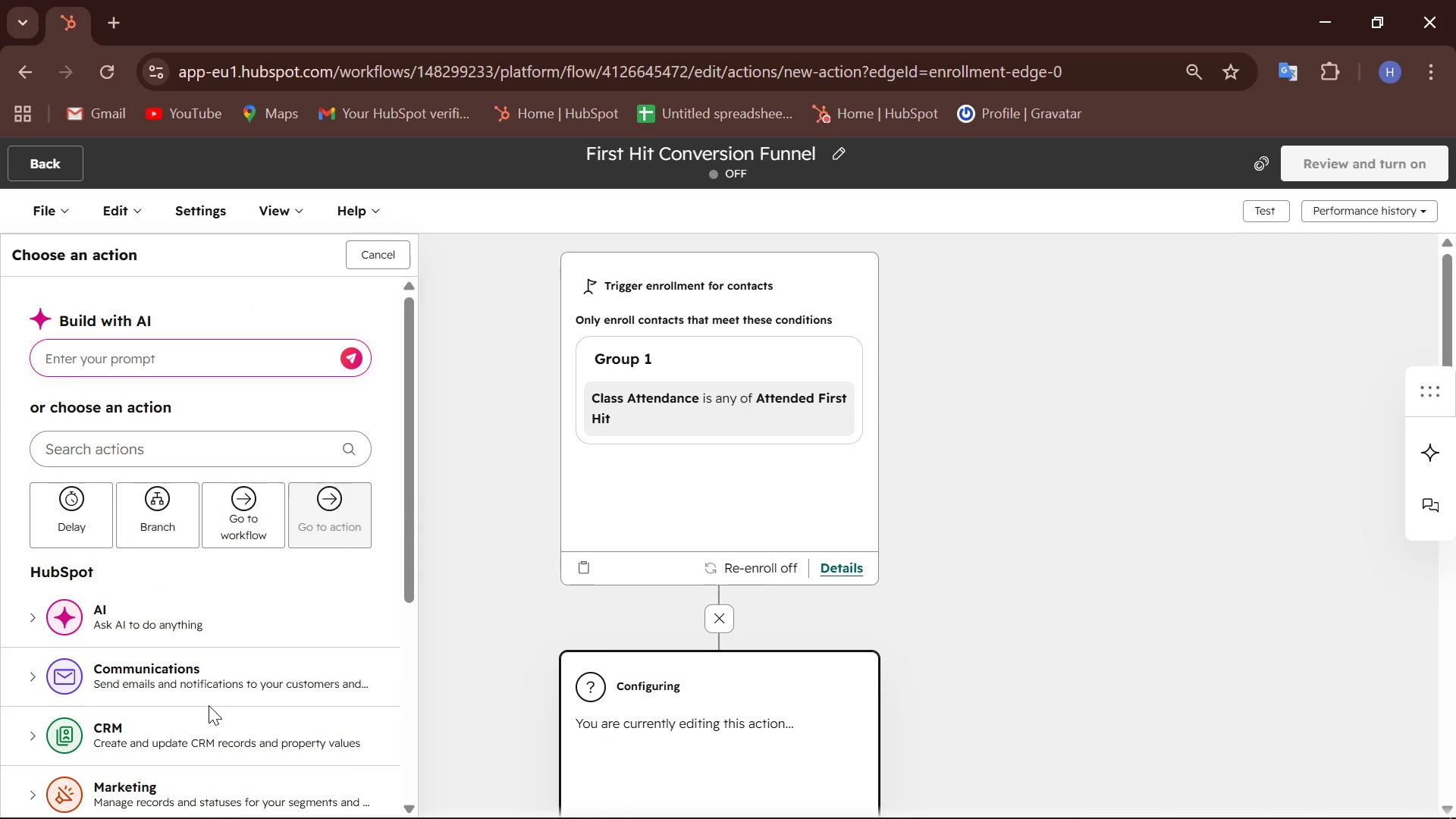 
scroll: coordinate [218, 505], scroll_direction: down, amount: 6.0
 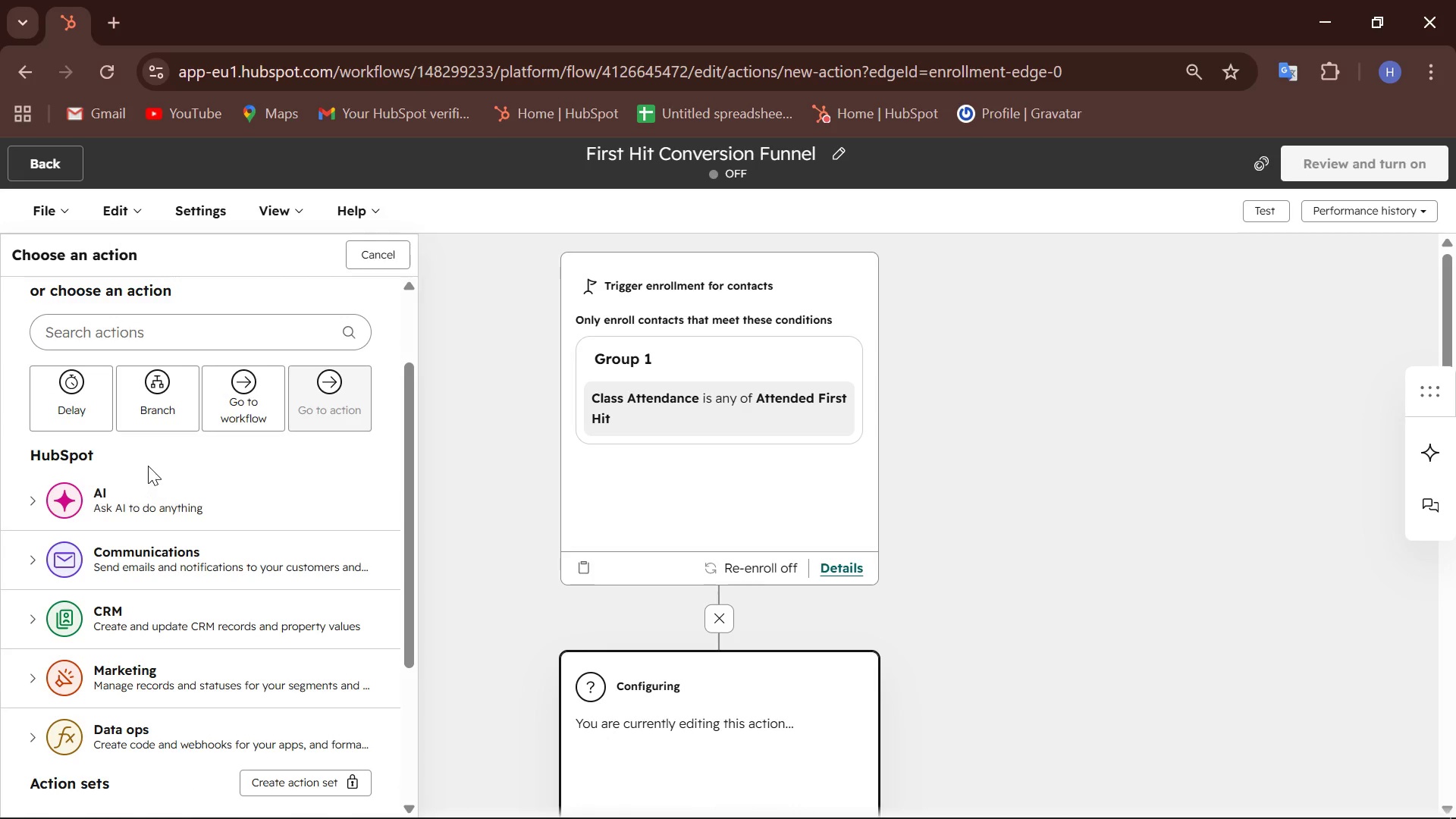 
scroll: coordinate [372, 482], scroll_direction: up, amount: 3.0
 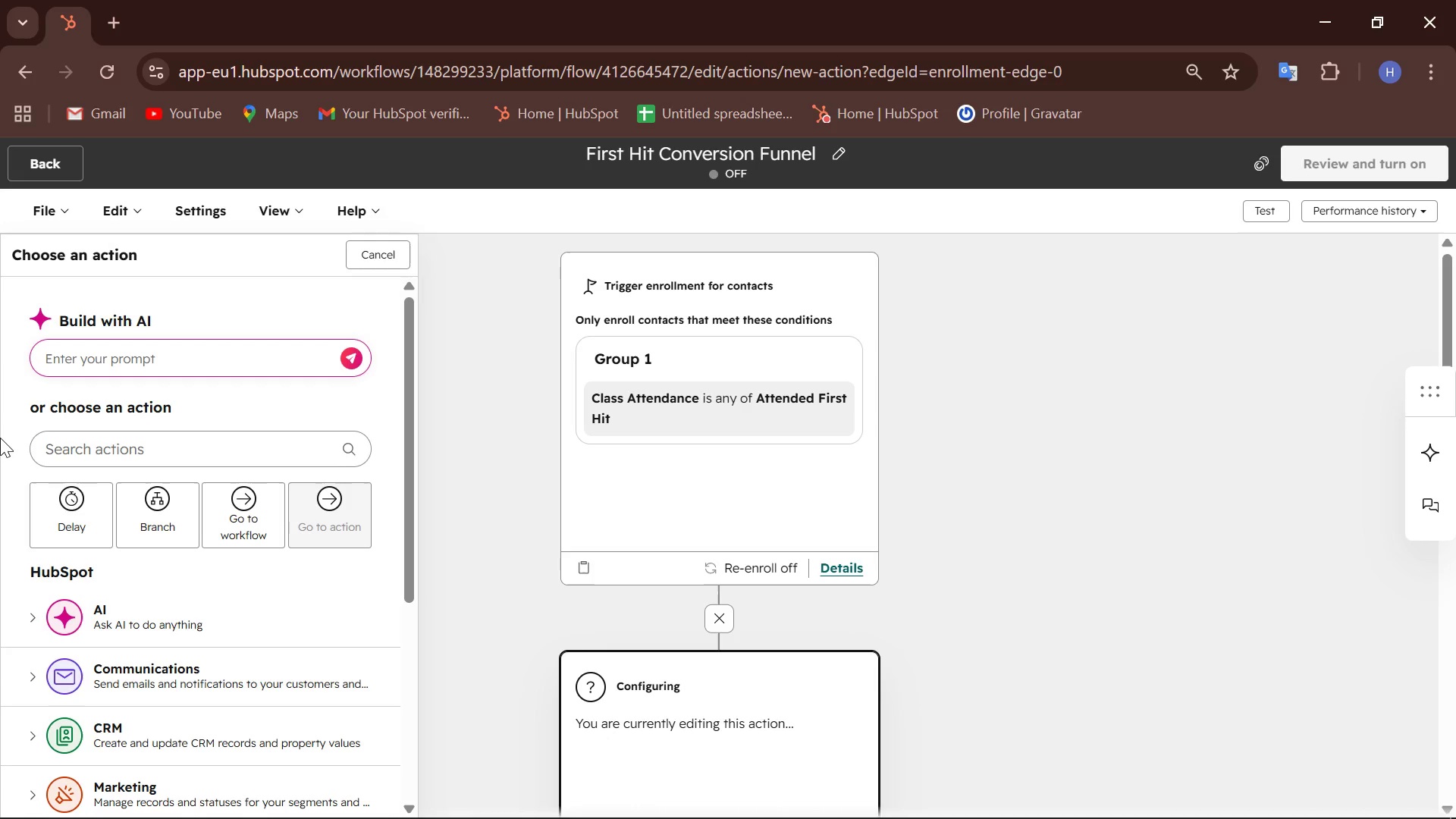 
wait(18.16)
 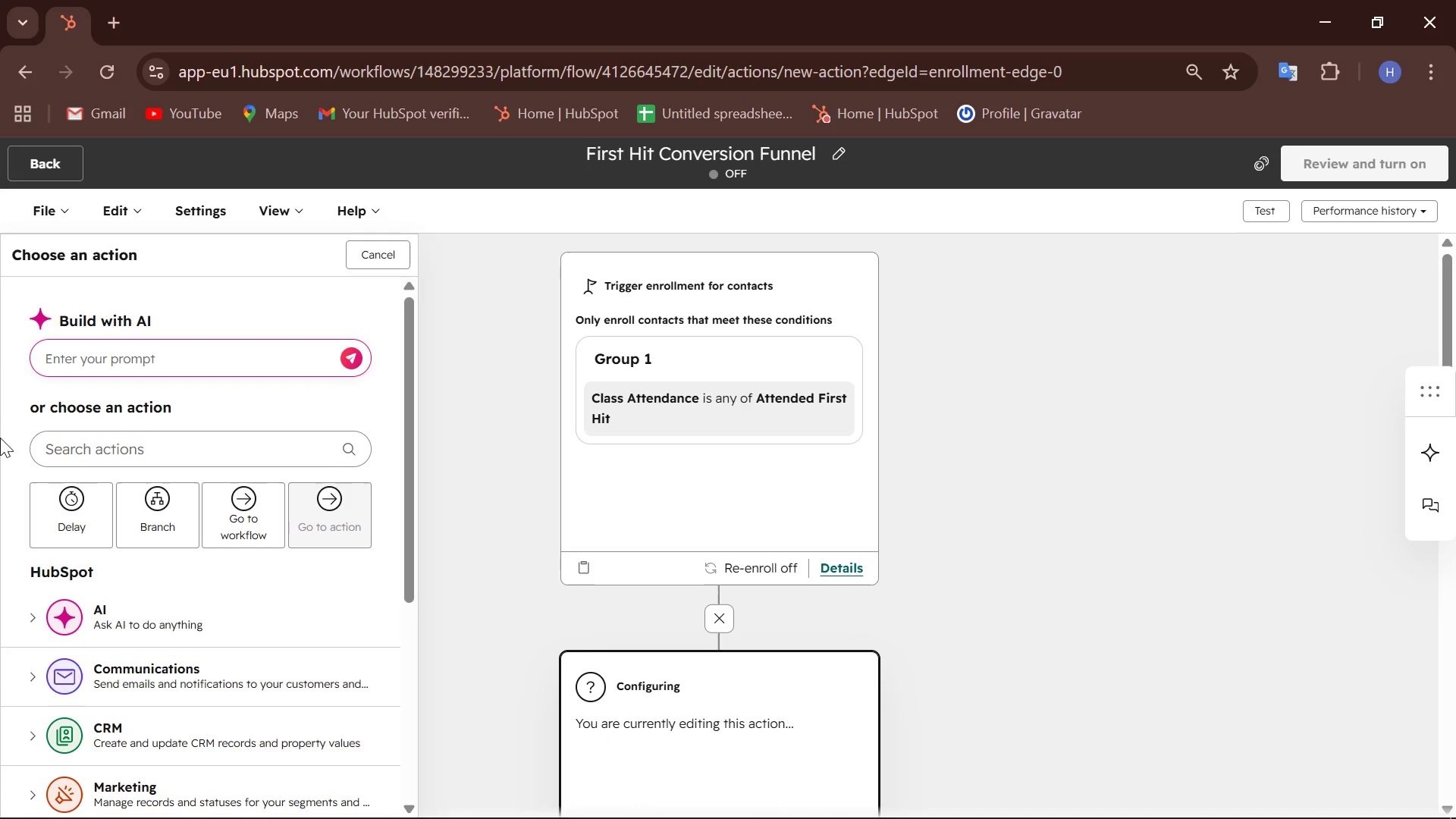 
scroll: coordinate [64, 651], scroll_direction: down, amount: 8.0
 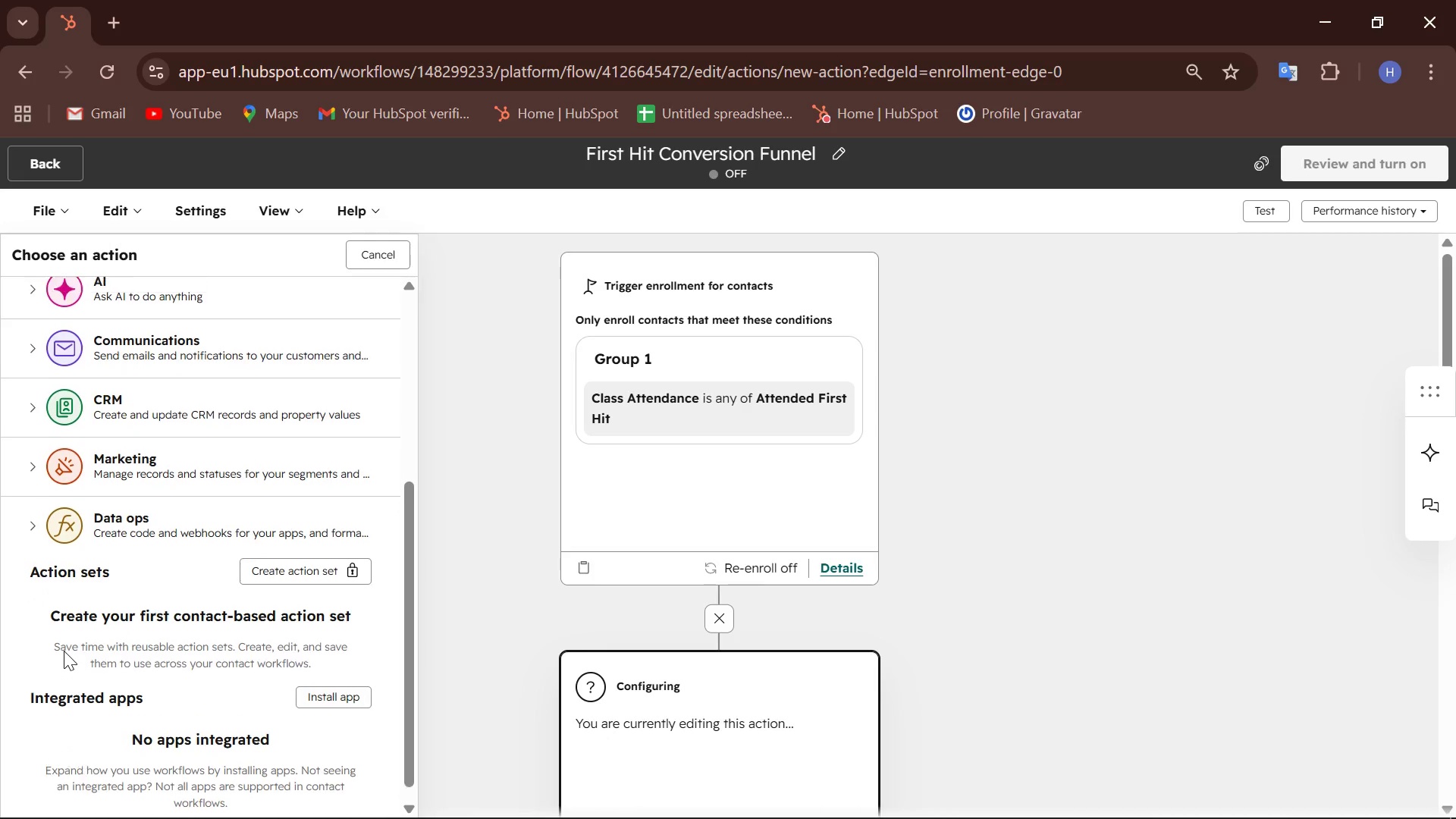 
scroll: coordinate [64, 651], scroll_direction: up, amount: 4.0
 